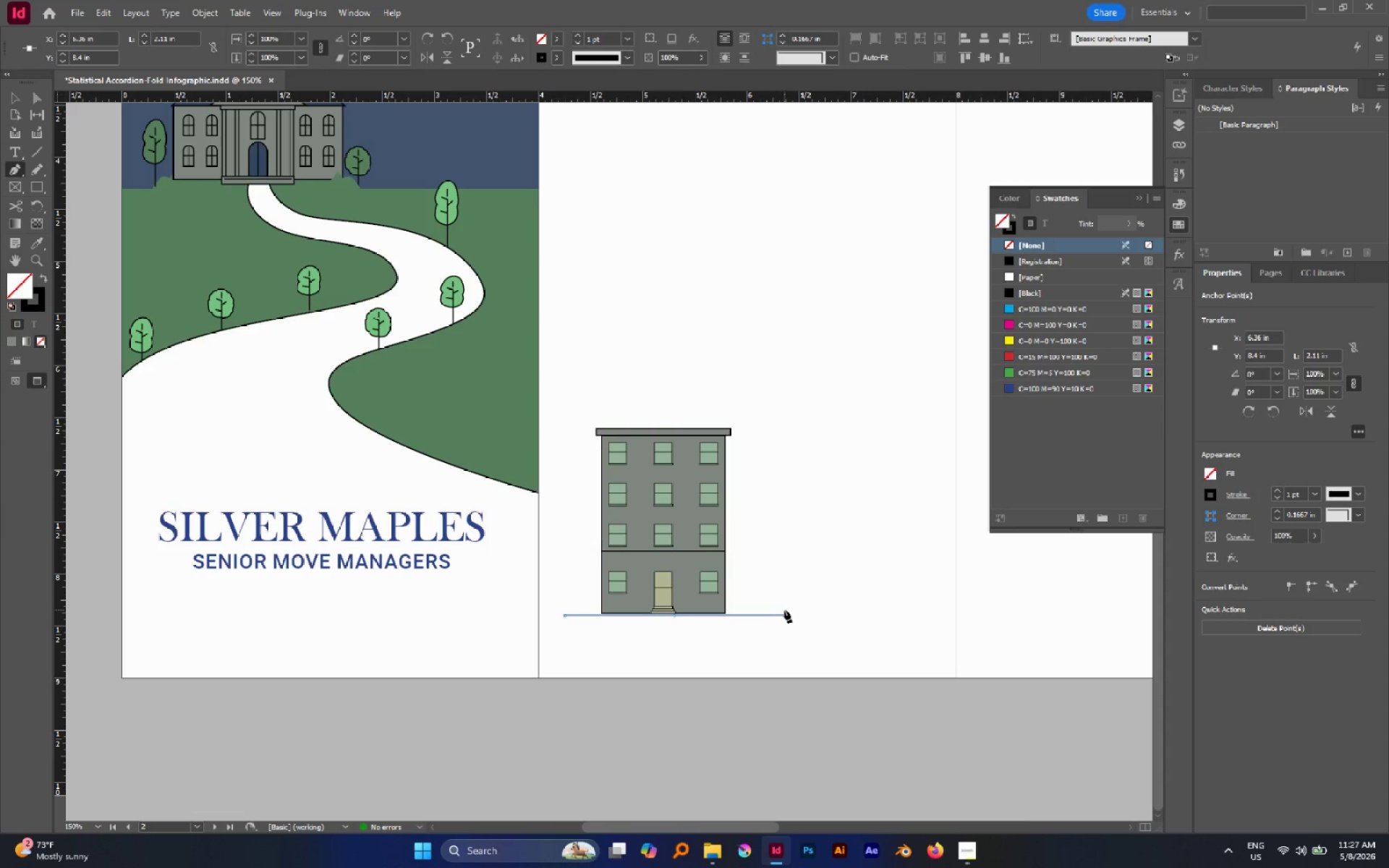 
key(V)
 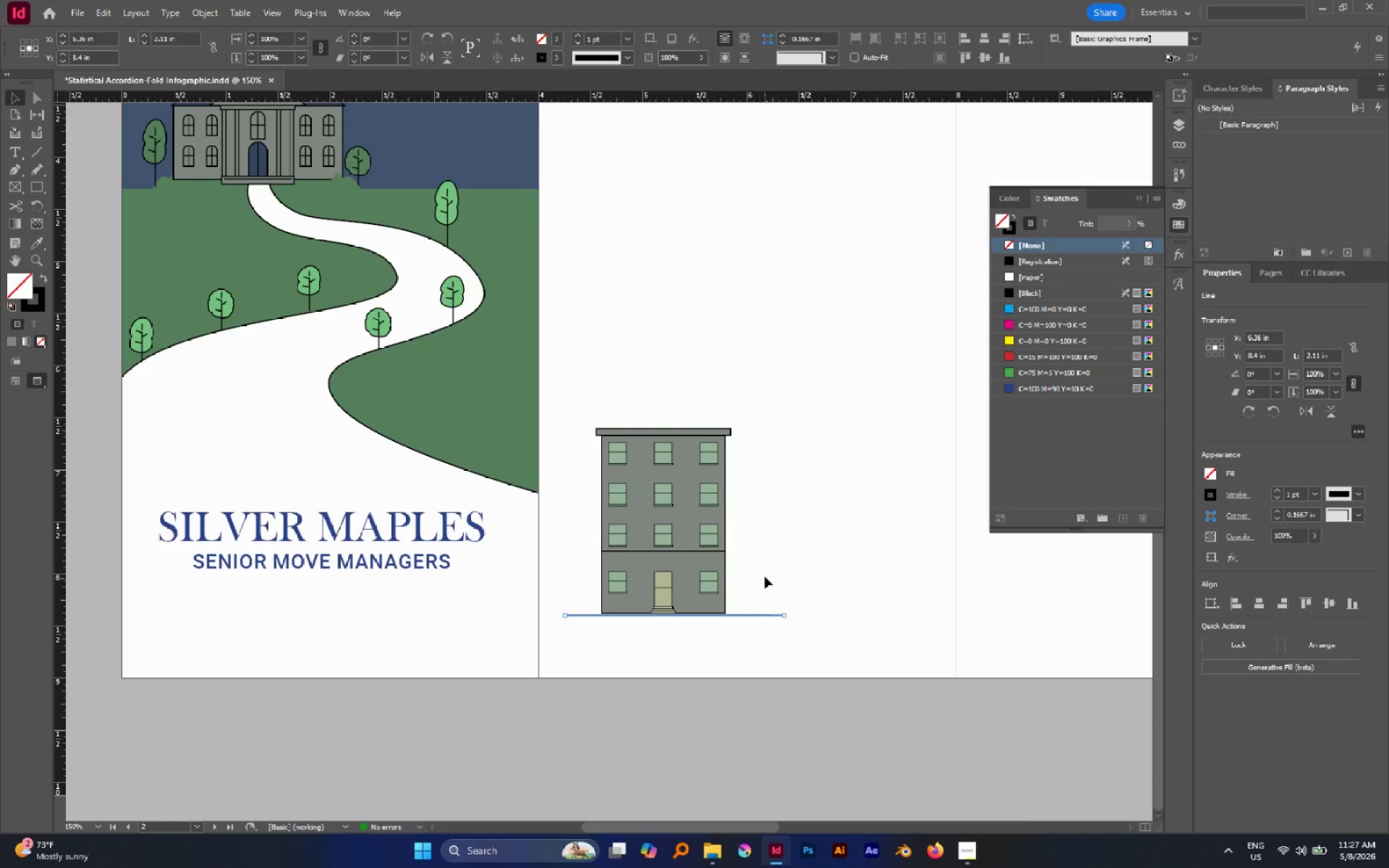 
left_click([765, 576])
 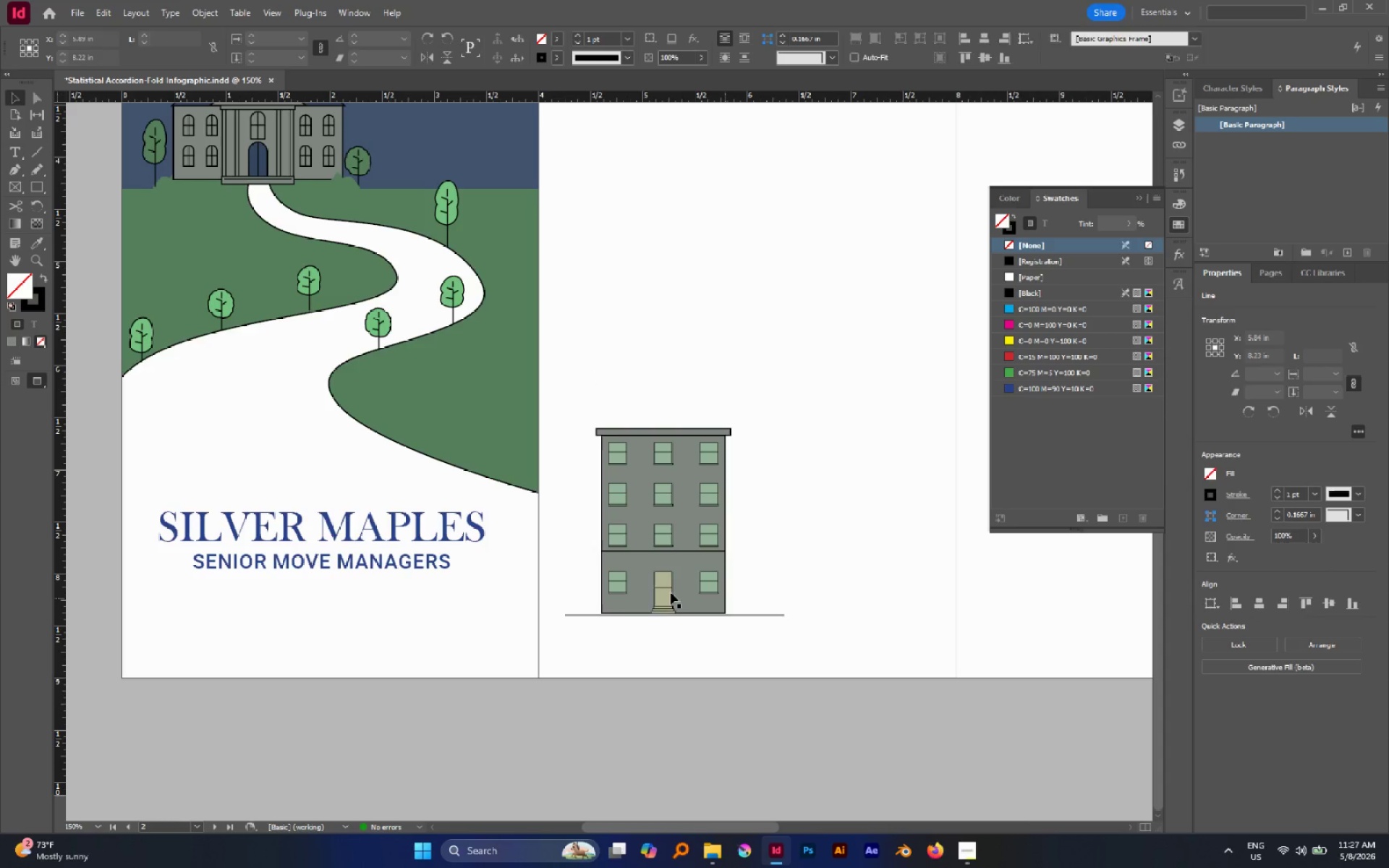 
hold_key(key=AltLeft, duration=1.05)
scroll: coordinate [671, 592], scroll_direction: up, amount: 2.0
 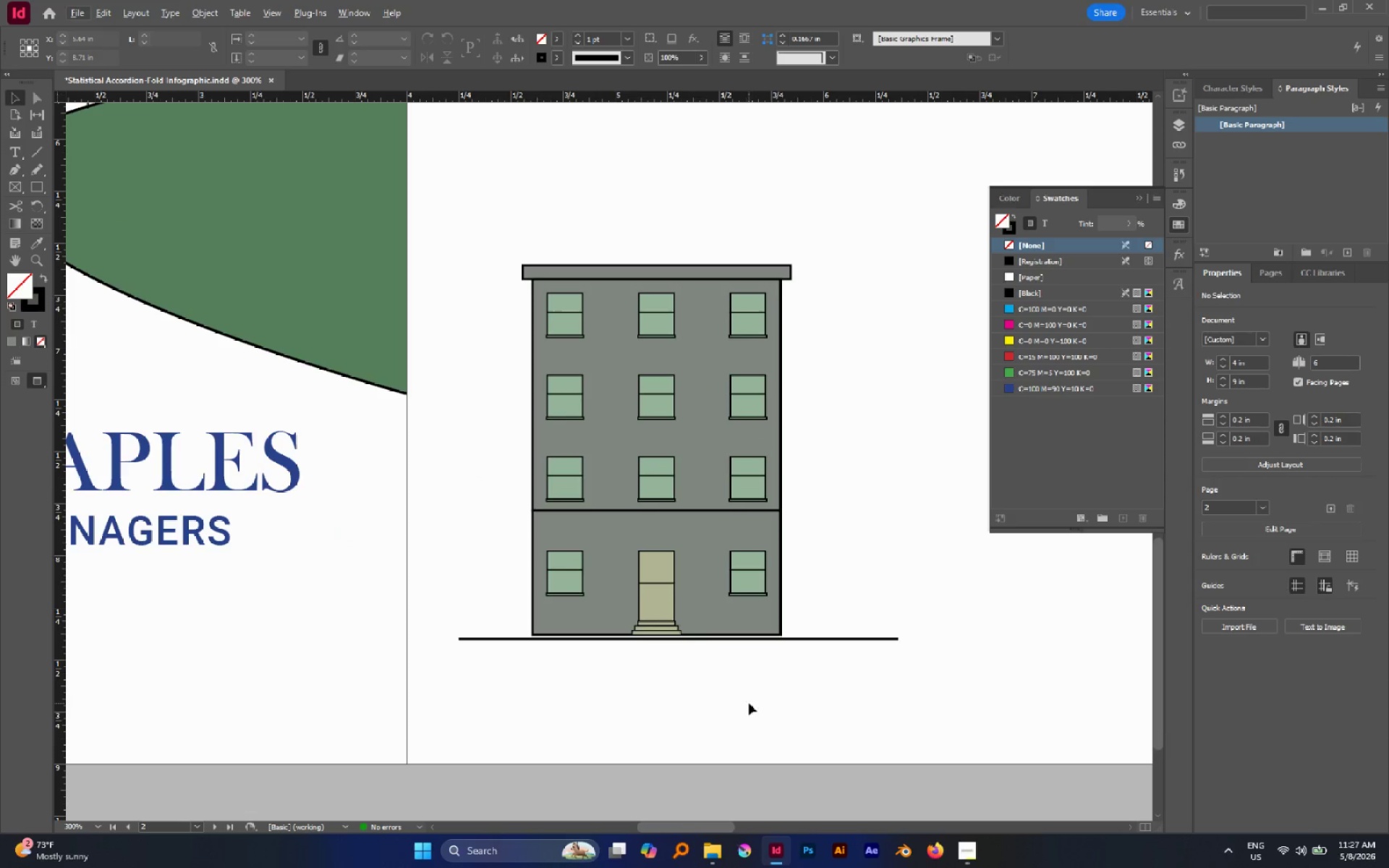 
left_click_drag(start_coordinate=[749, 703], to_coordinate=[572, 496])
 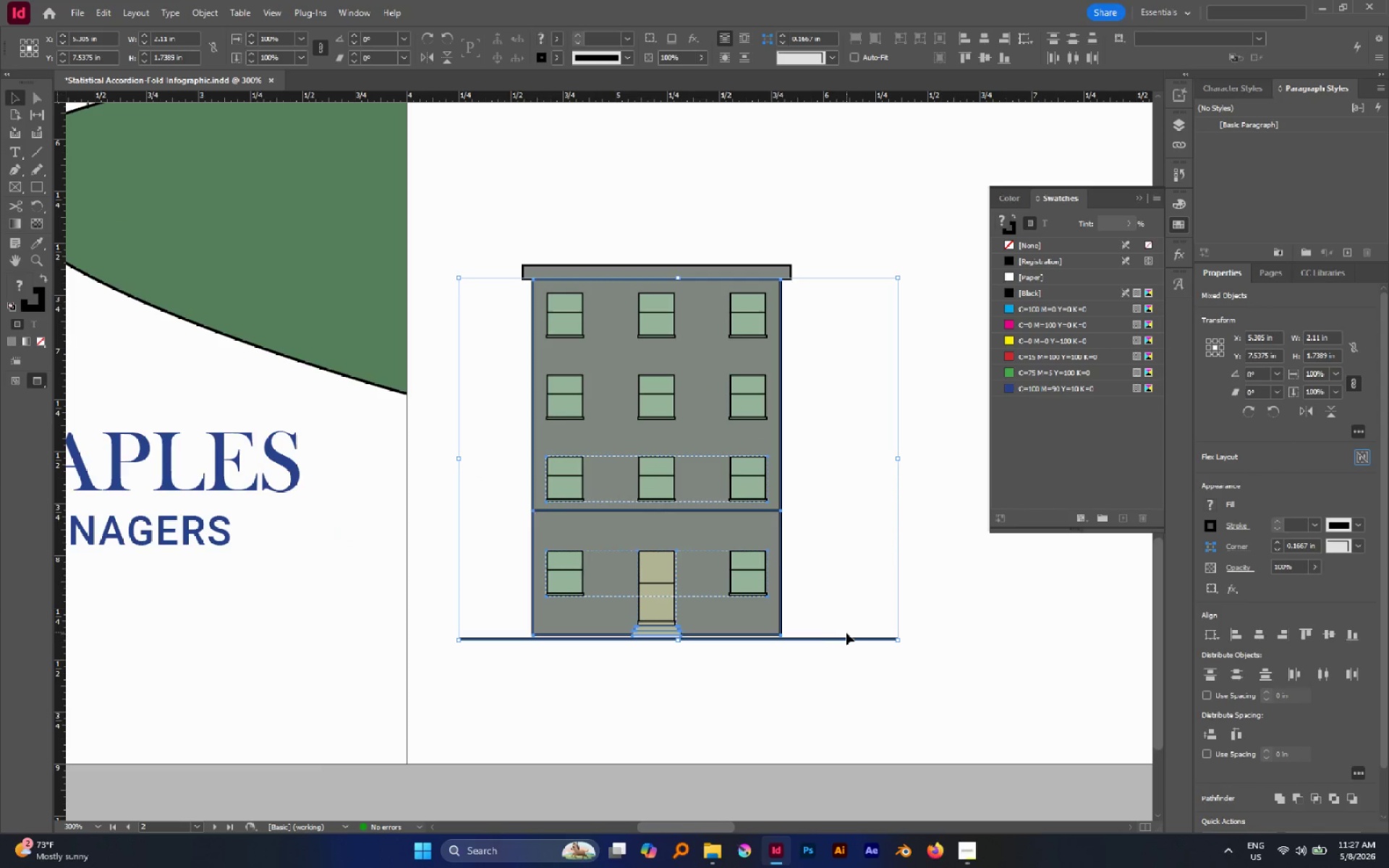 
left_click([848, 636])
 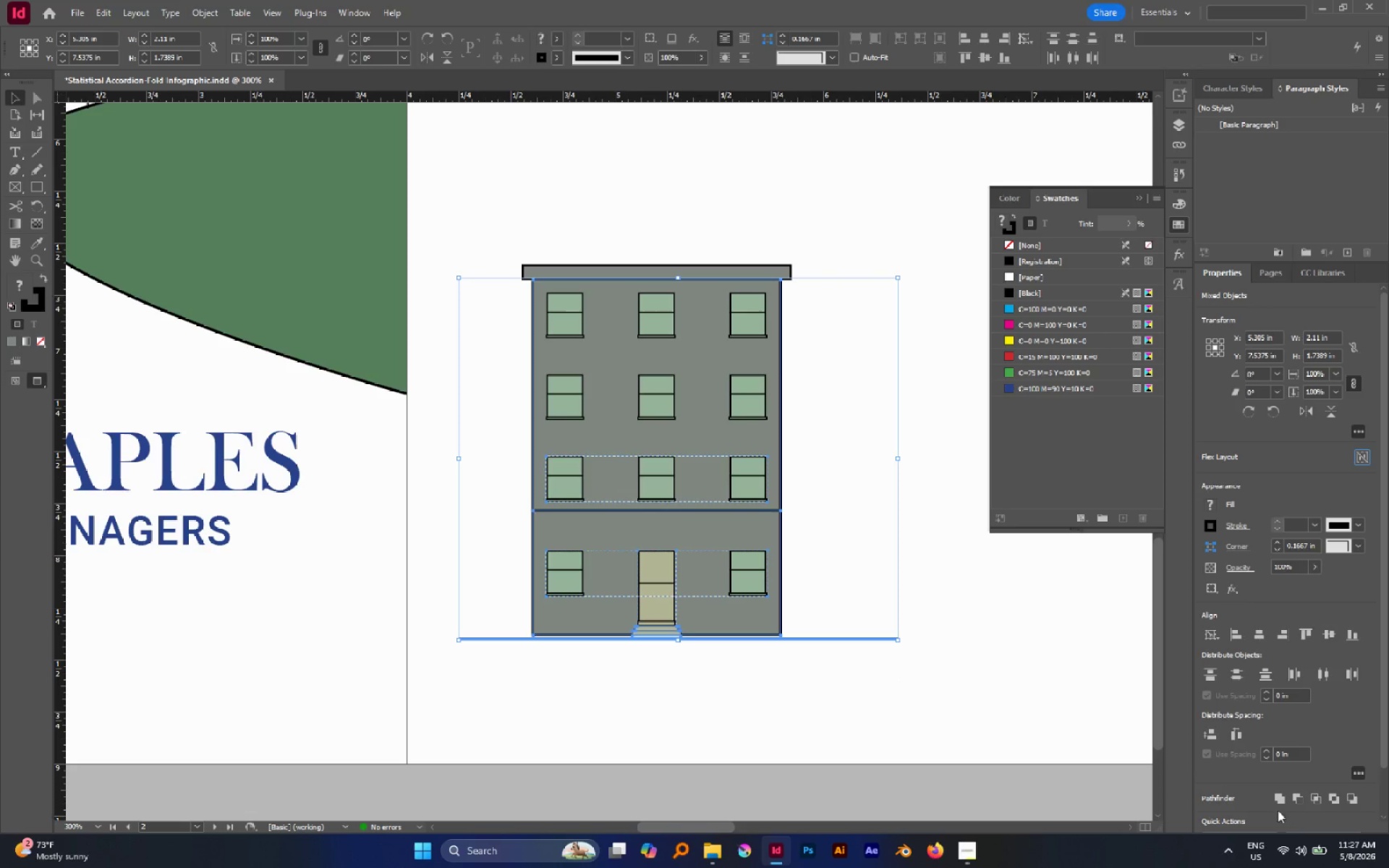 
scroll: coordinate [1259, 809], scroll_direction: down, amount: 1.0
 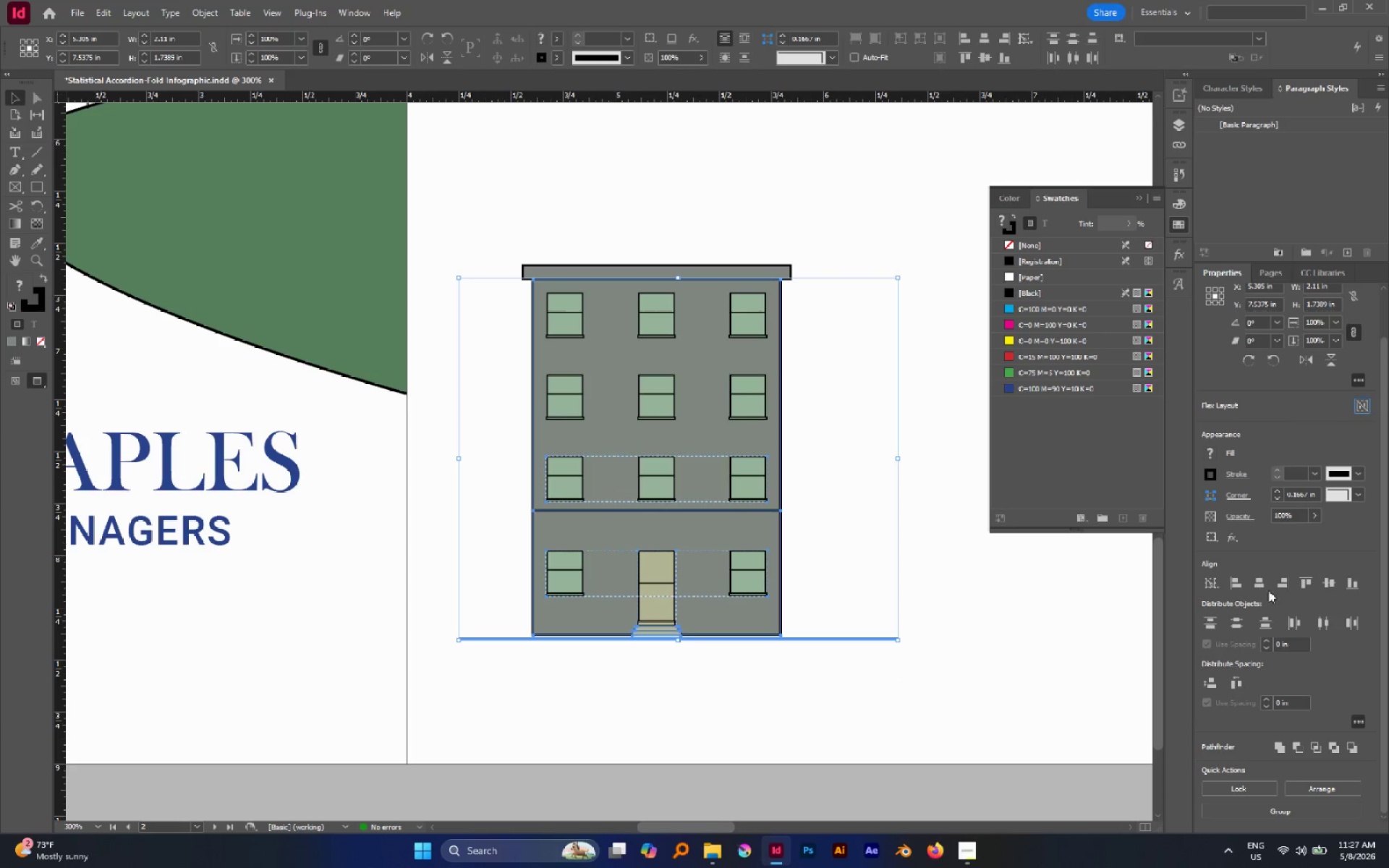 
left_click([1262, 584])
 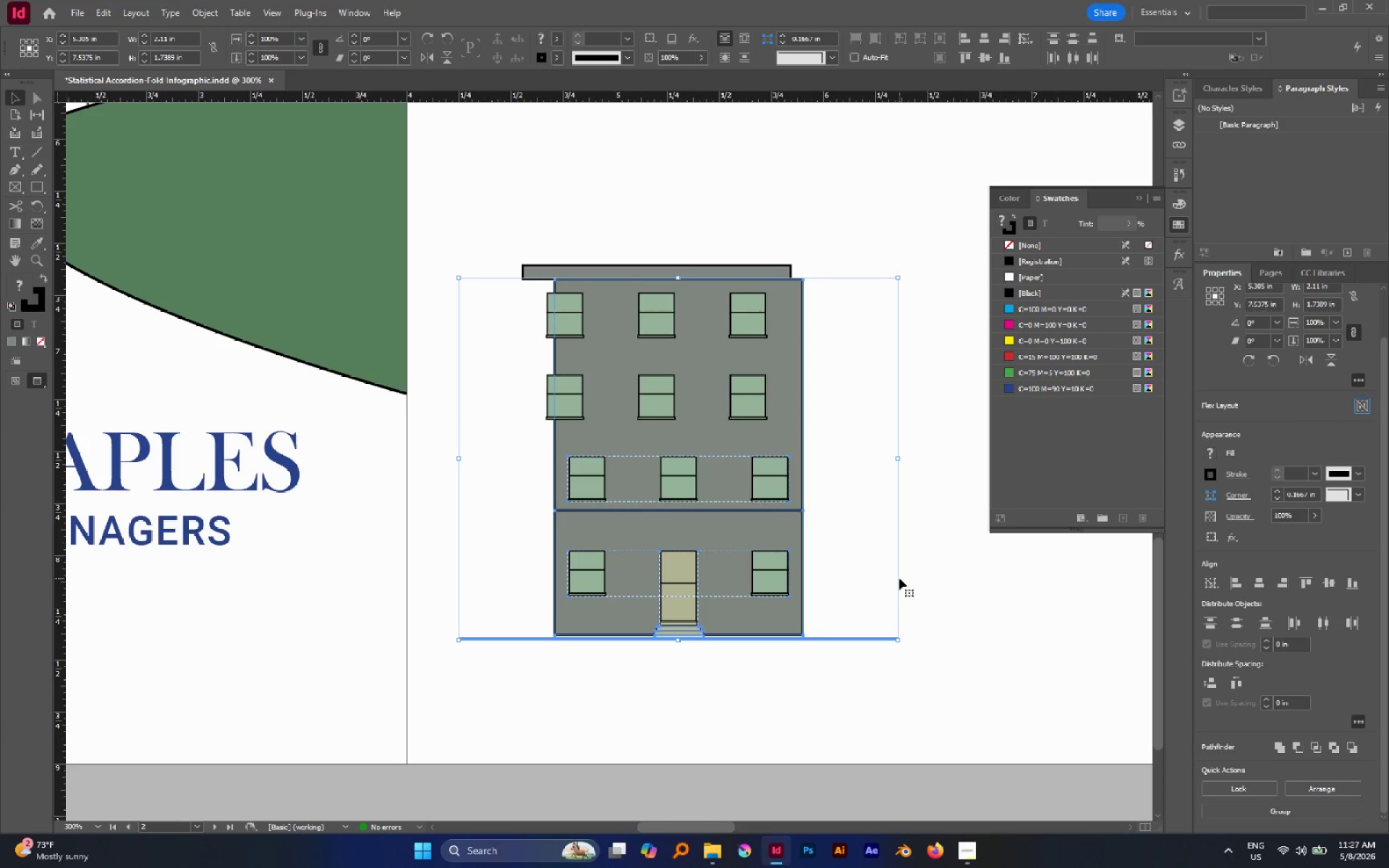 
key(Control+Z)
 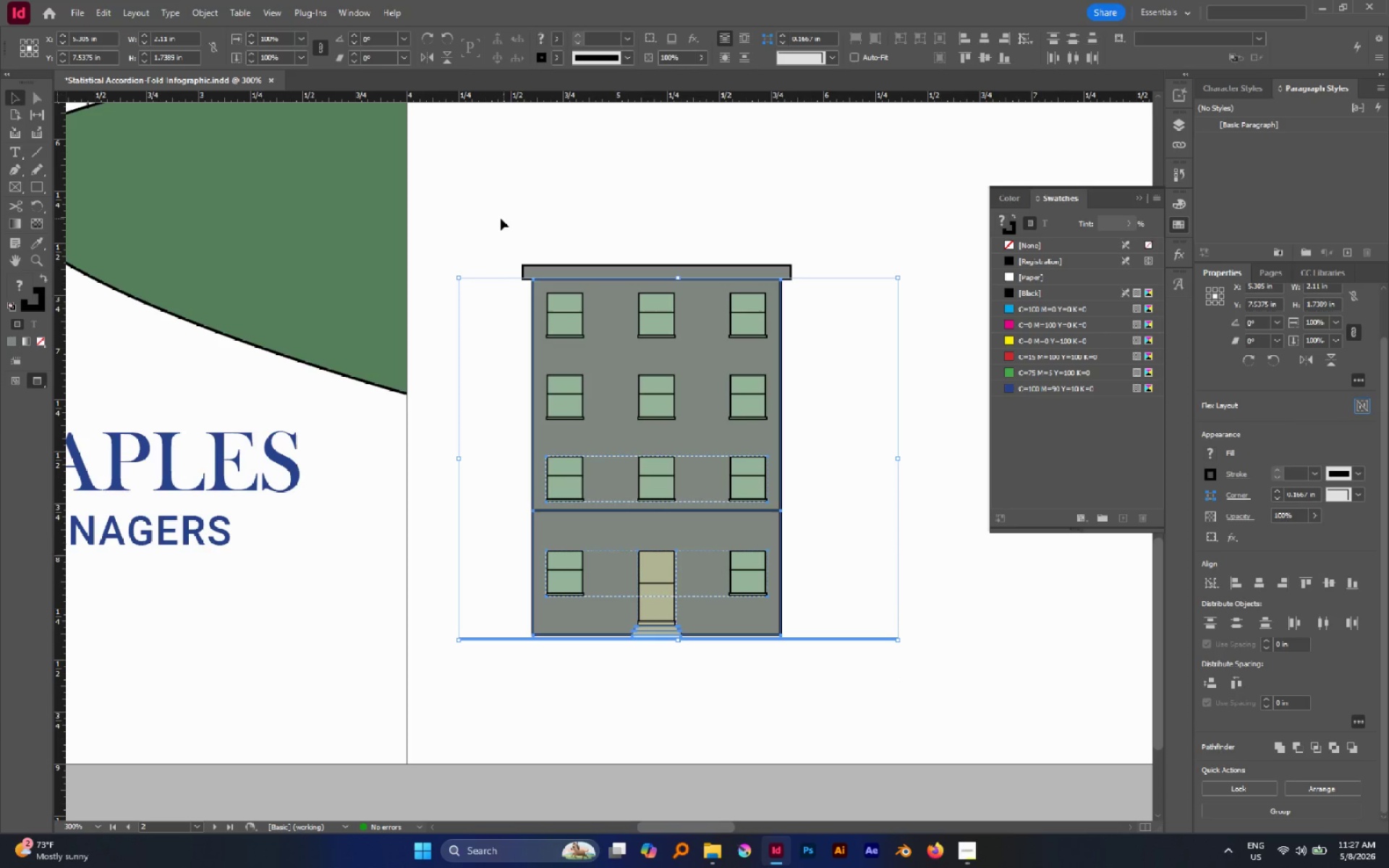 
left_click_drag(start_coordinate=[500, 218], to_coordinate=[871, 741])
 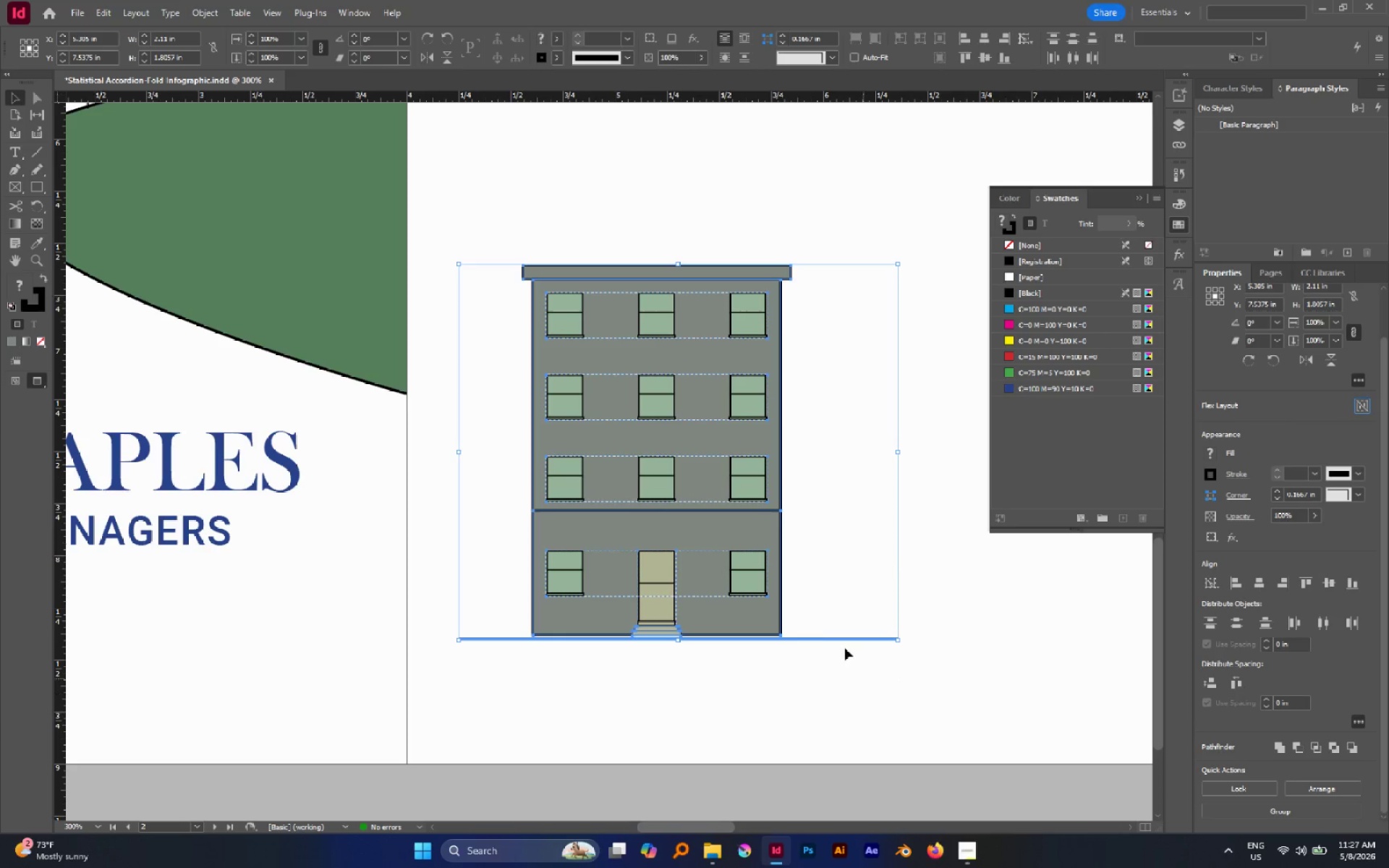 
hold_key(key=ShiftLeft, duration=0.95)
left_click([828, 639])
 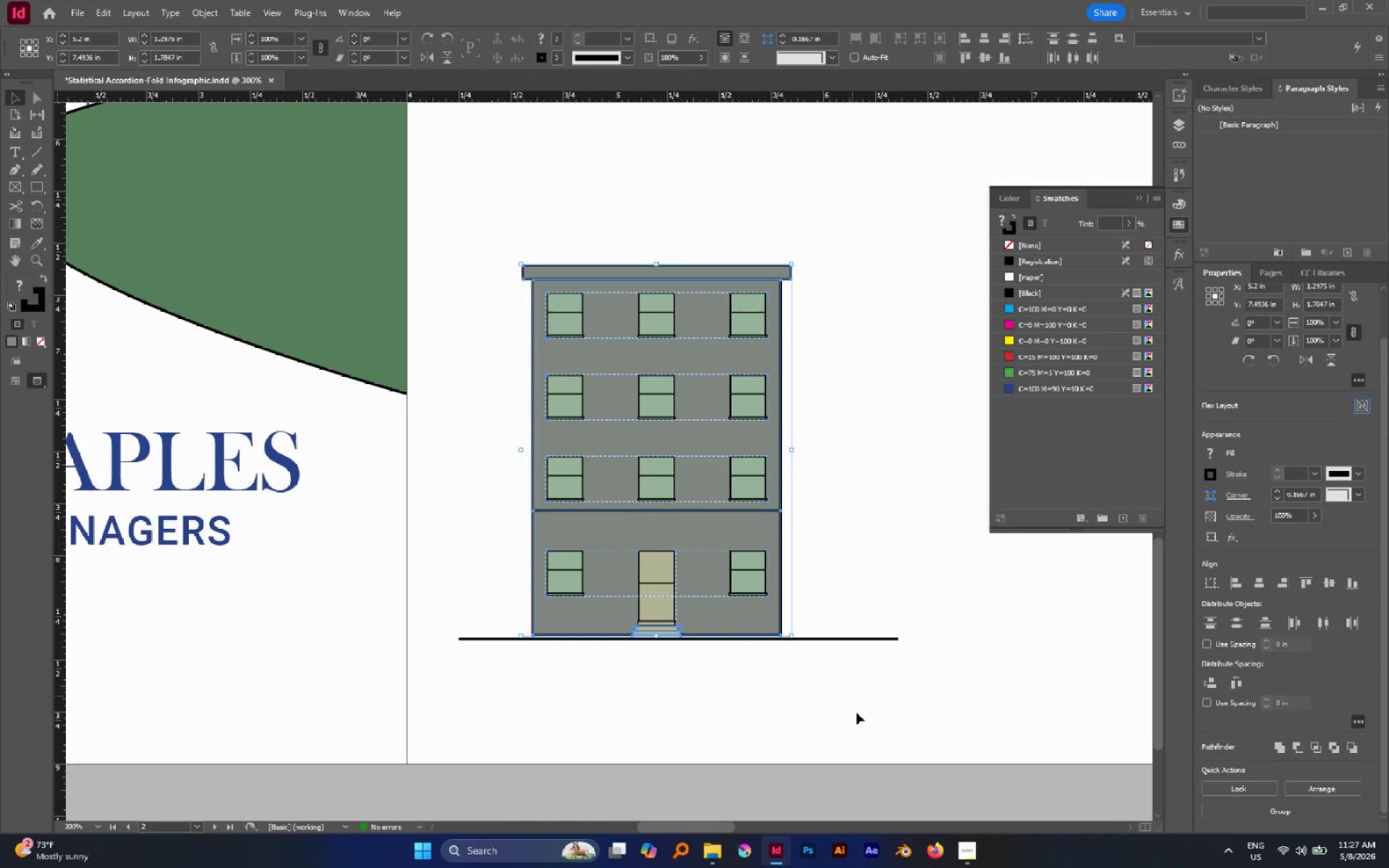 
key(Control+G)
 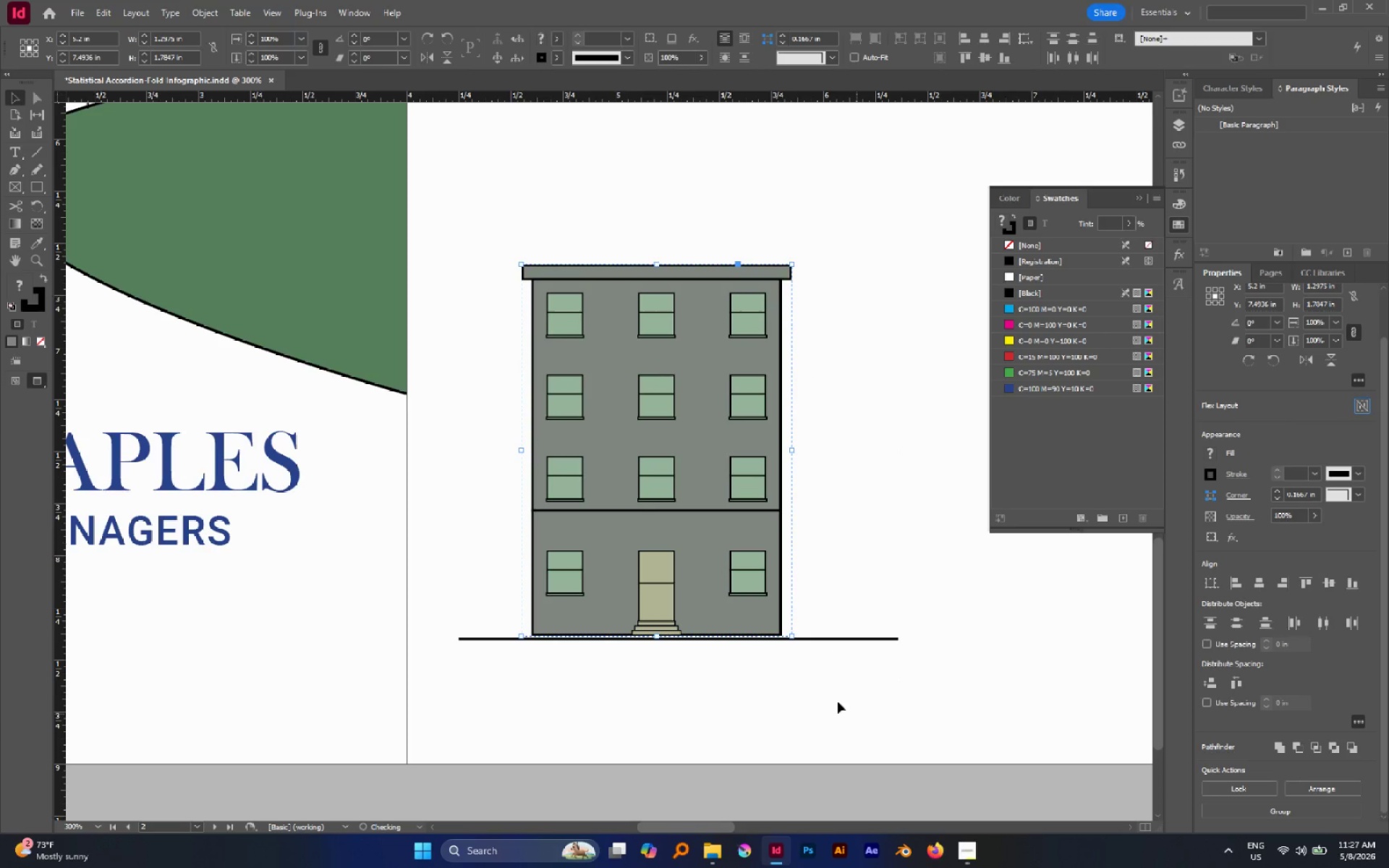 
left_click_drag(start_coordinate=[857, 714], to_coordinate=[587, 392])
 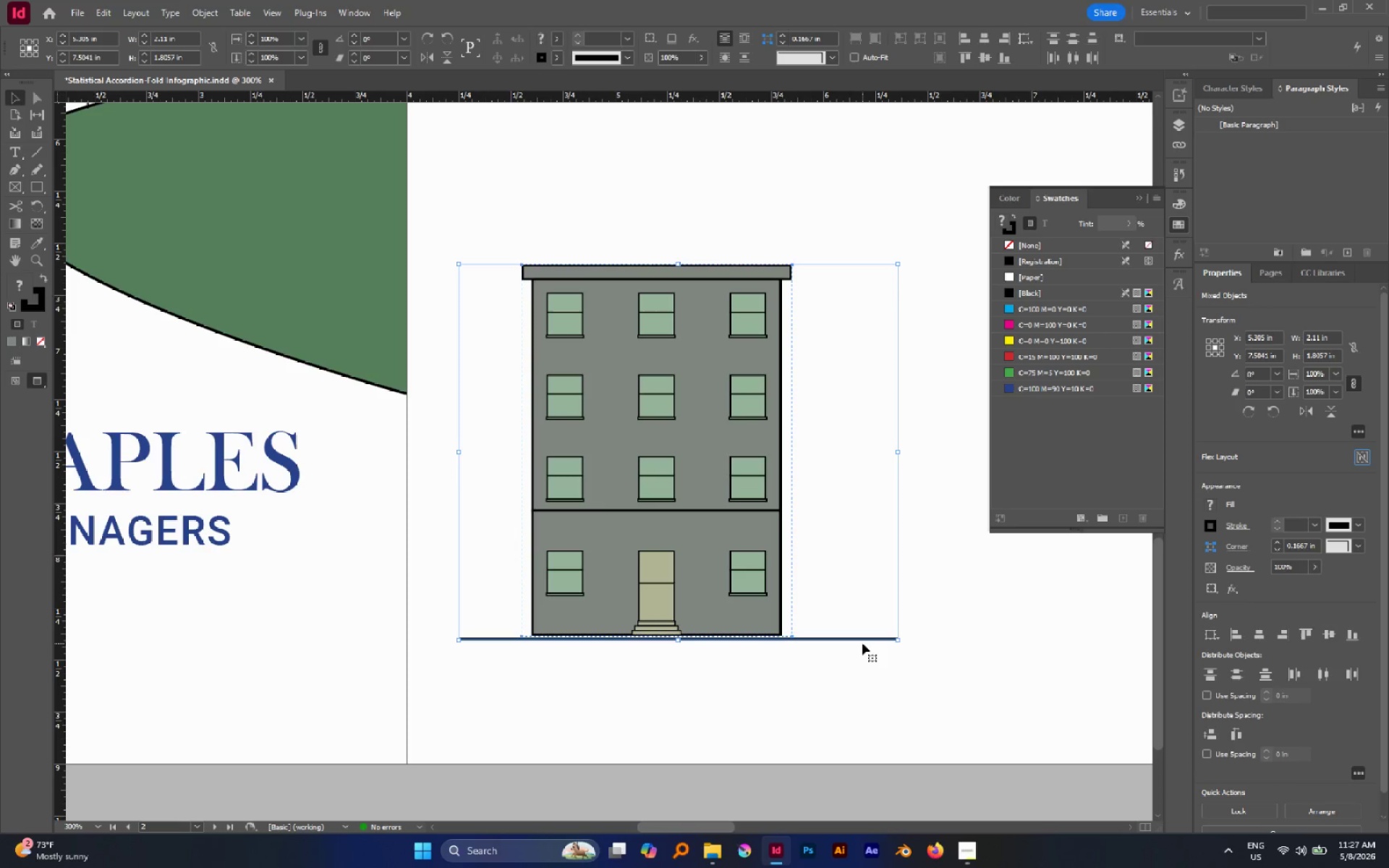 
left_click([862, 642])
 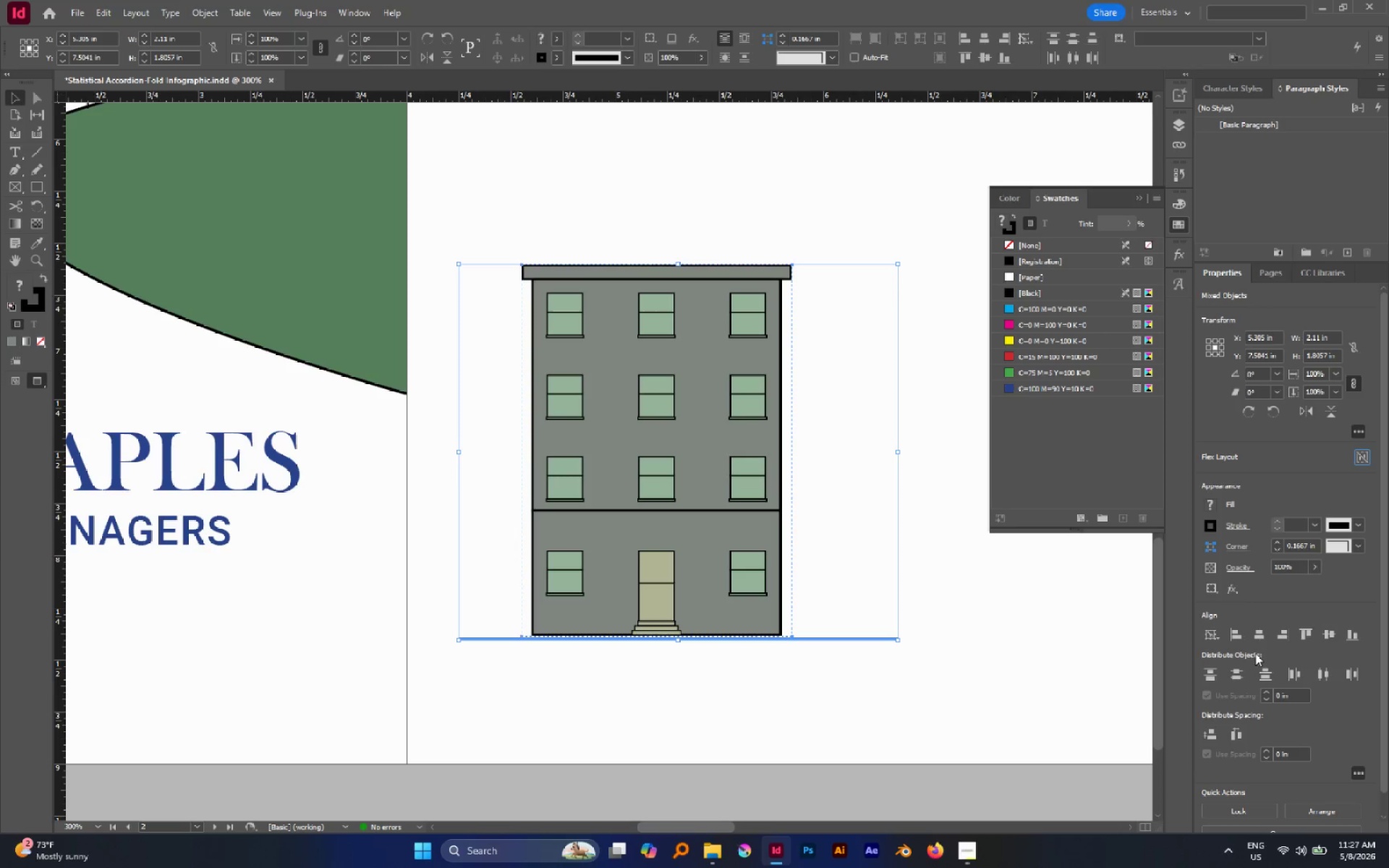 
left_click([1259, 637])
 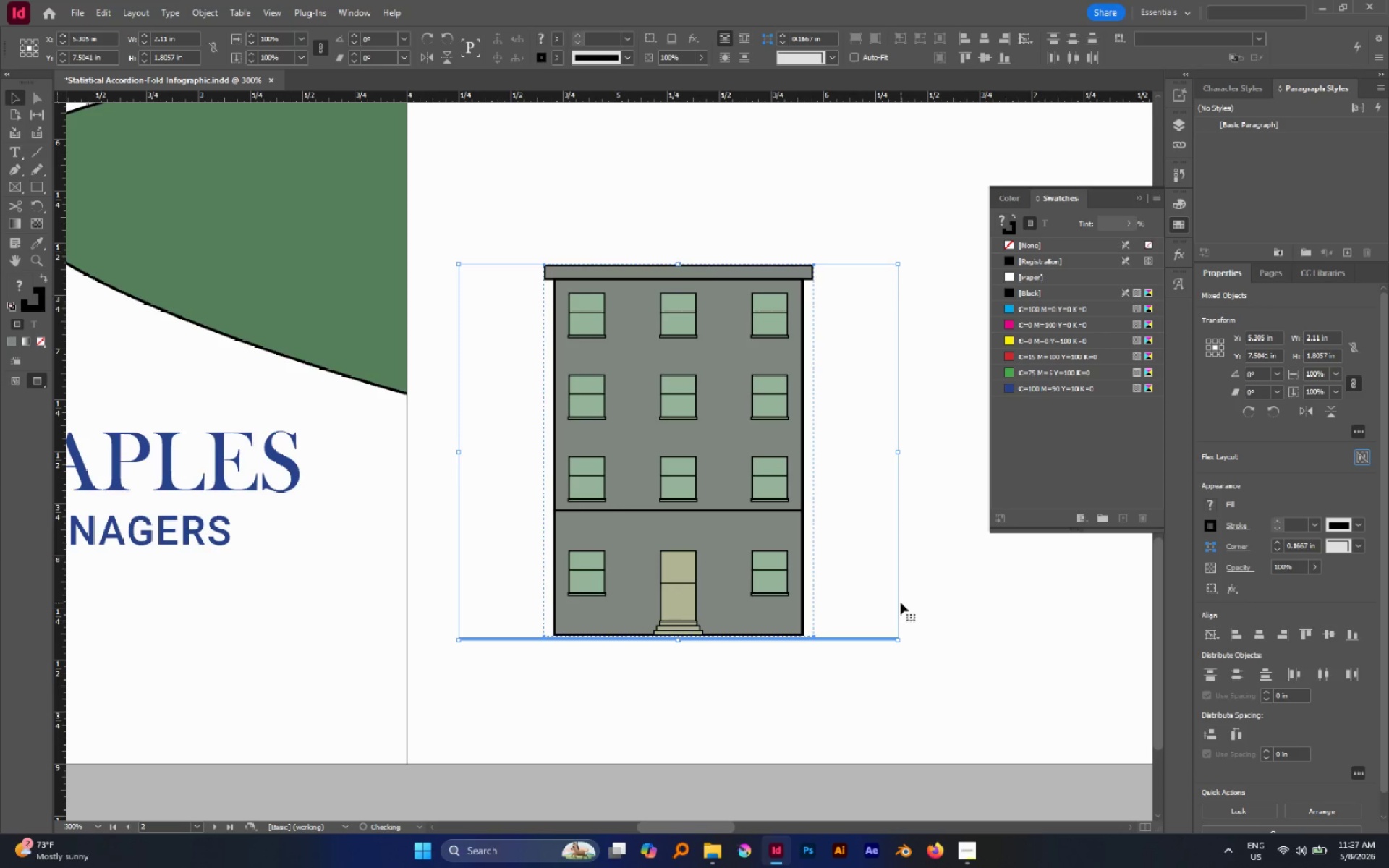 
left_click([901, 603])
 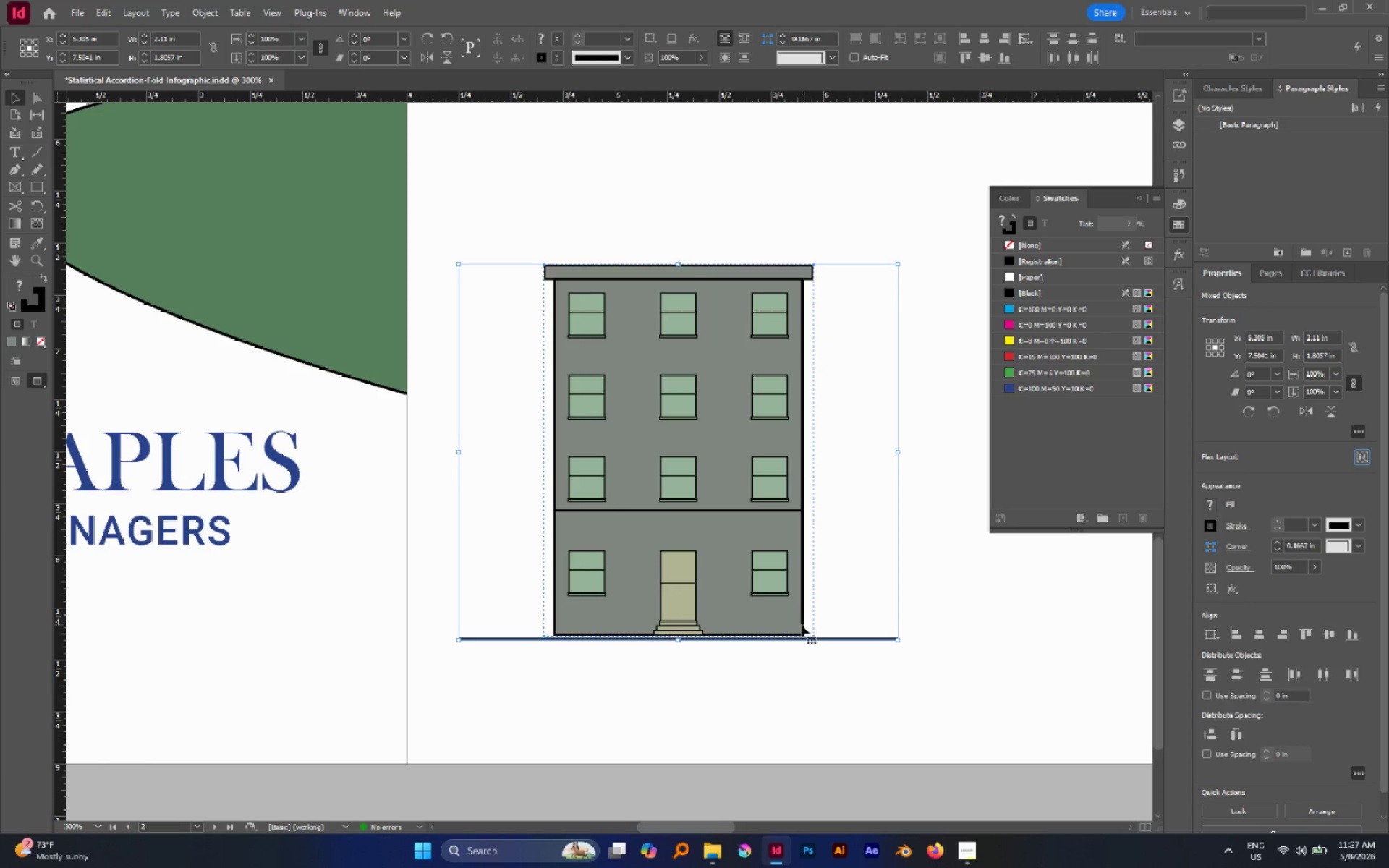 
hold_key(key=AltLeft, duration=0.56)
 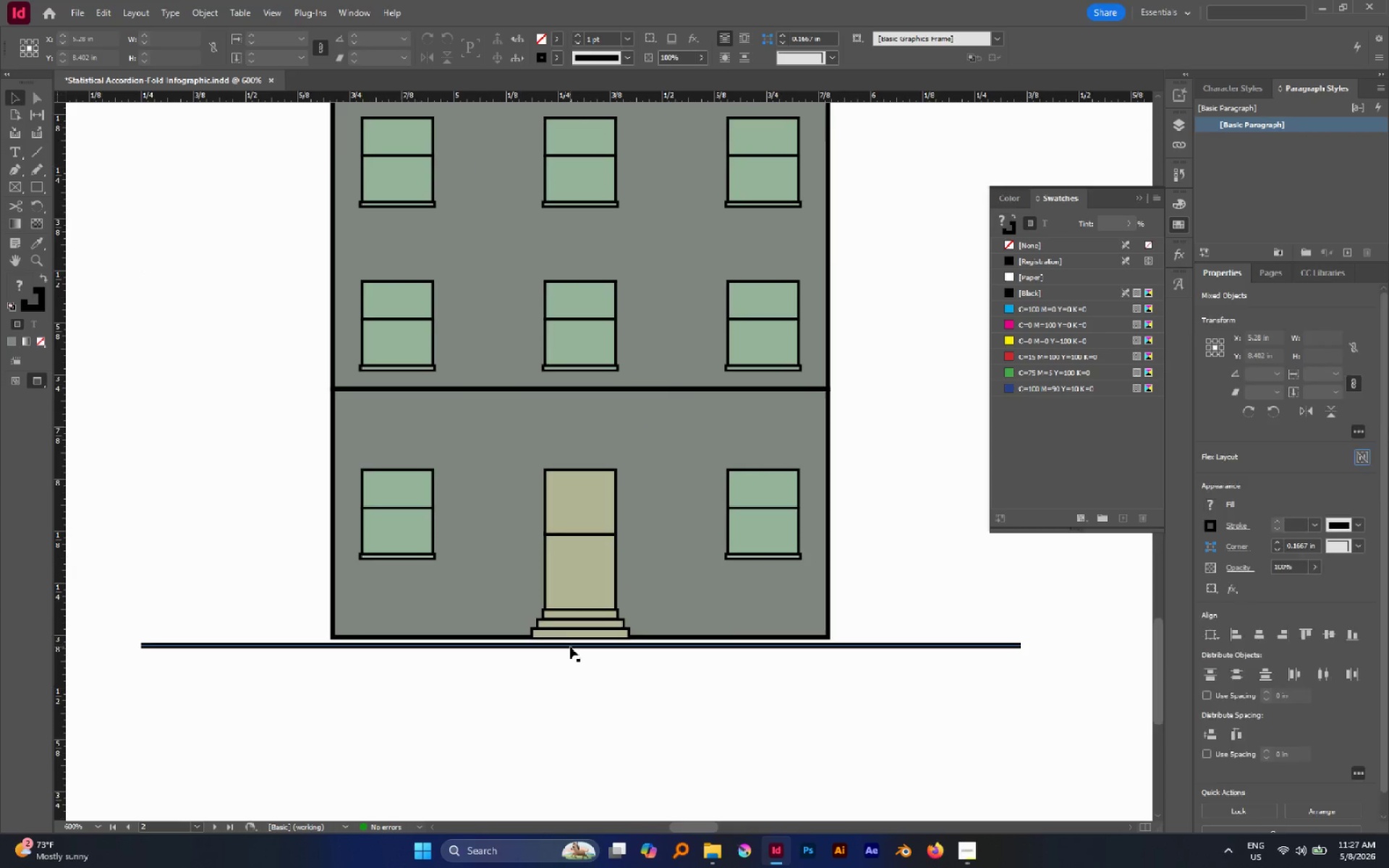 
left_click([727, 714])
 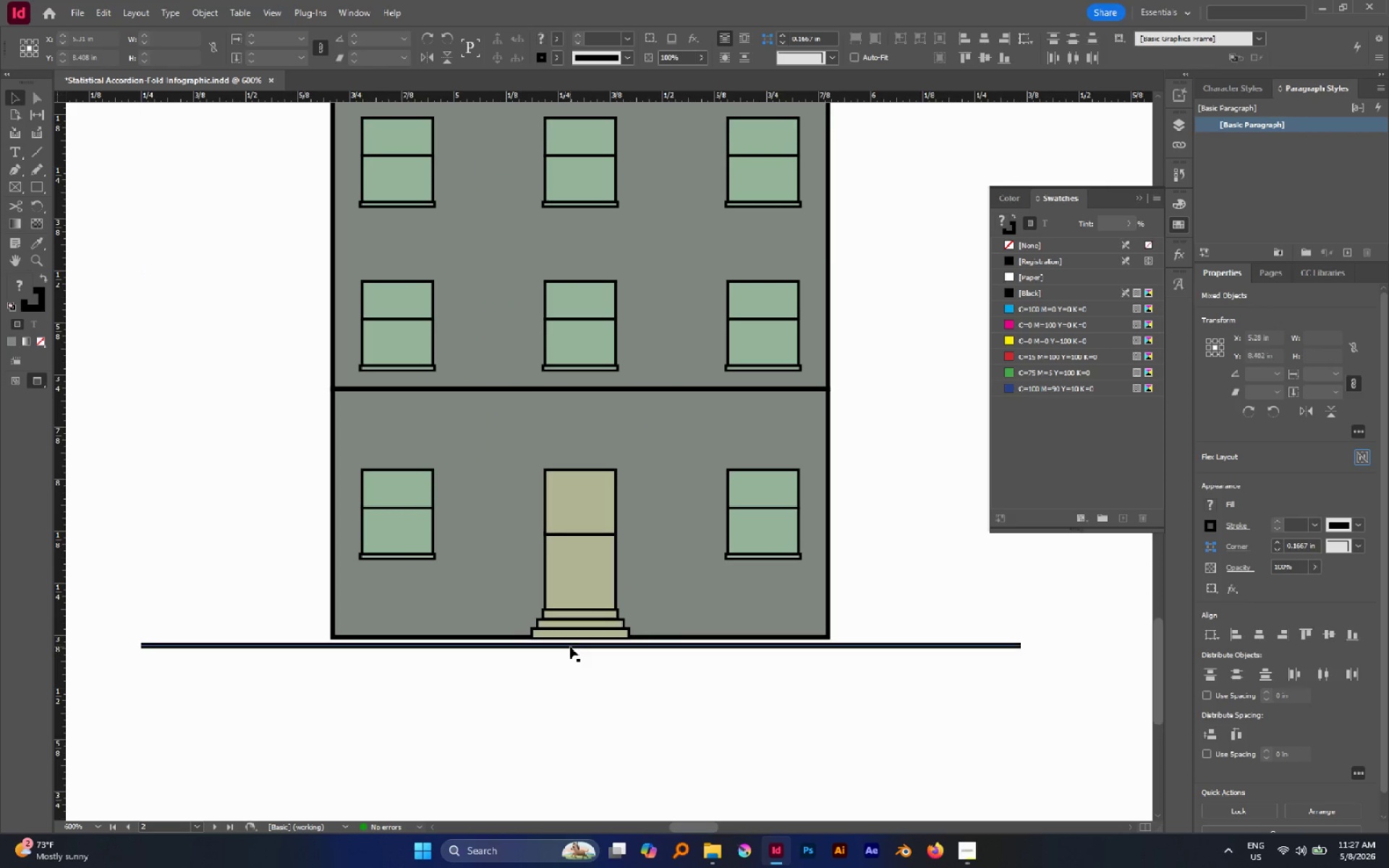 
scroll: coordinate [776, 632], scroll_direction: up, amount: 2.0
 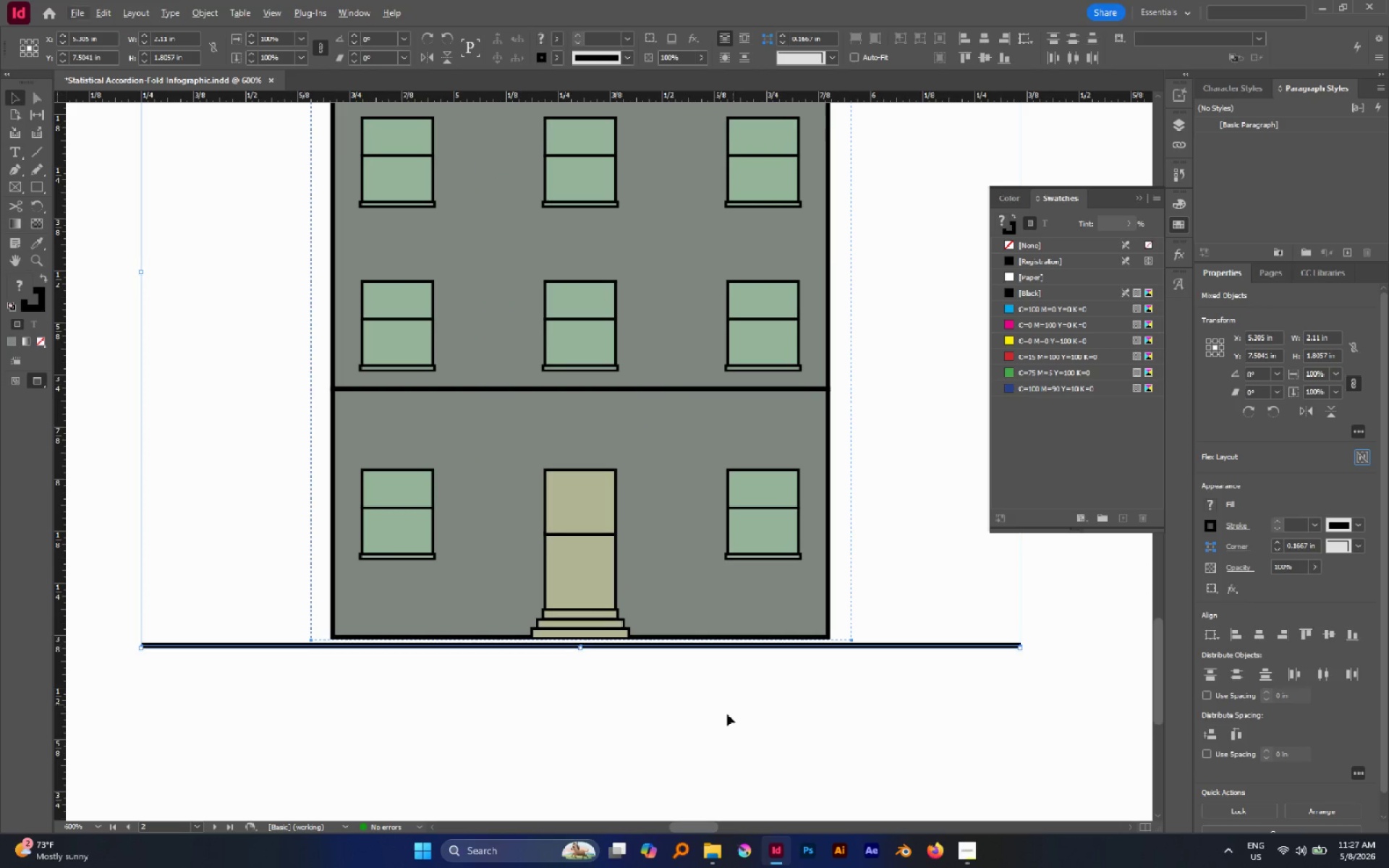 
hold_key(key=AltLeft, duration=0.77)
 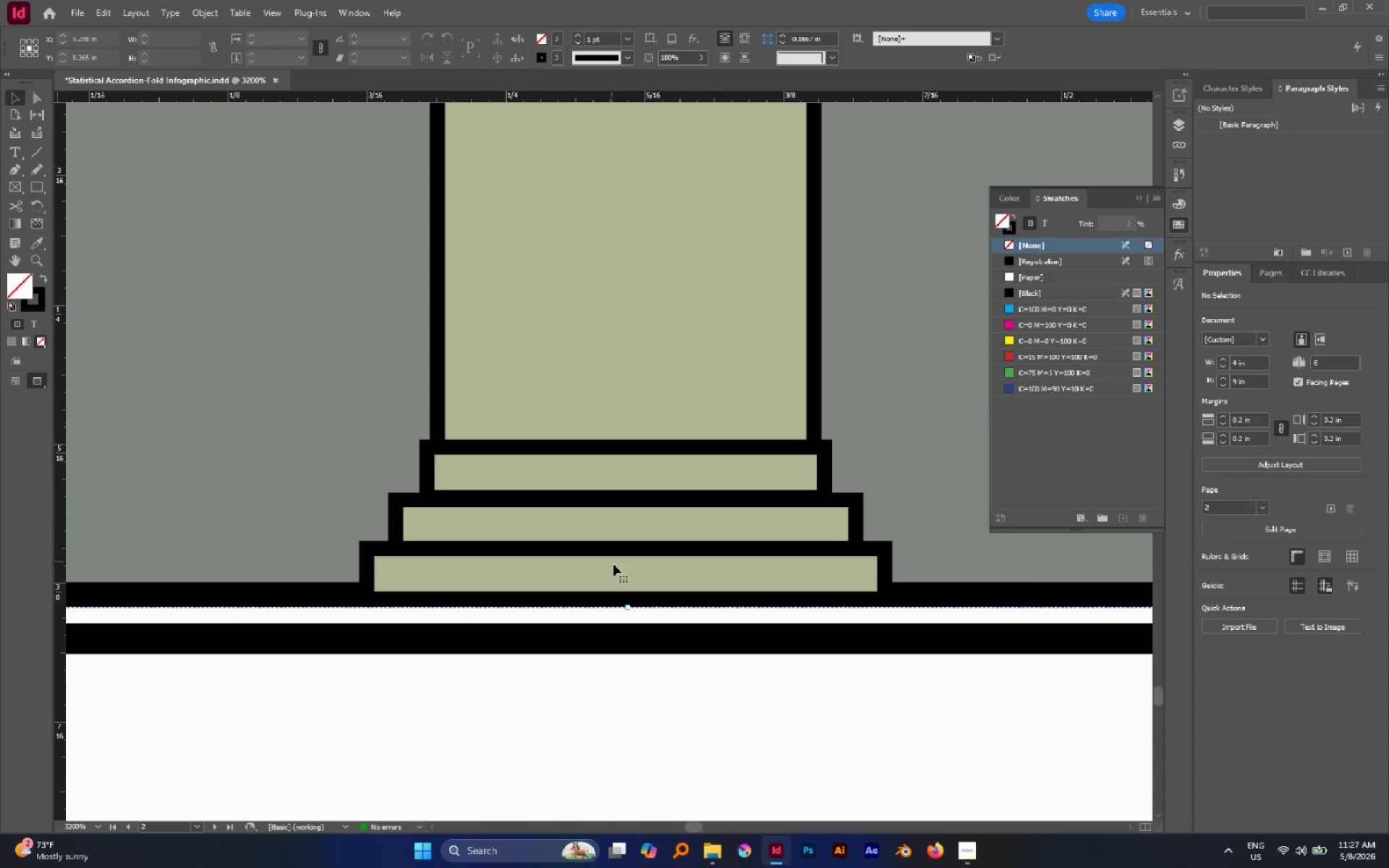 
left_click([611, 561])
 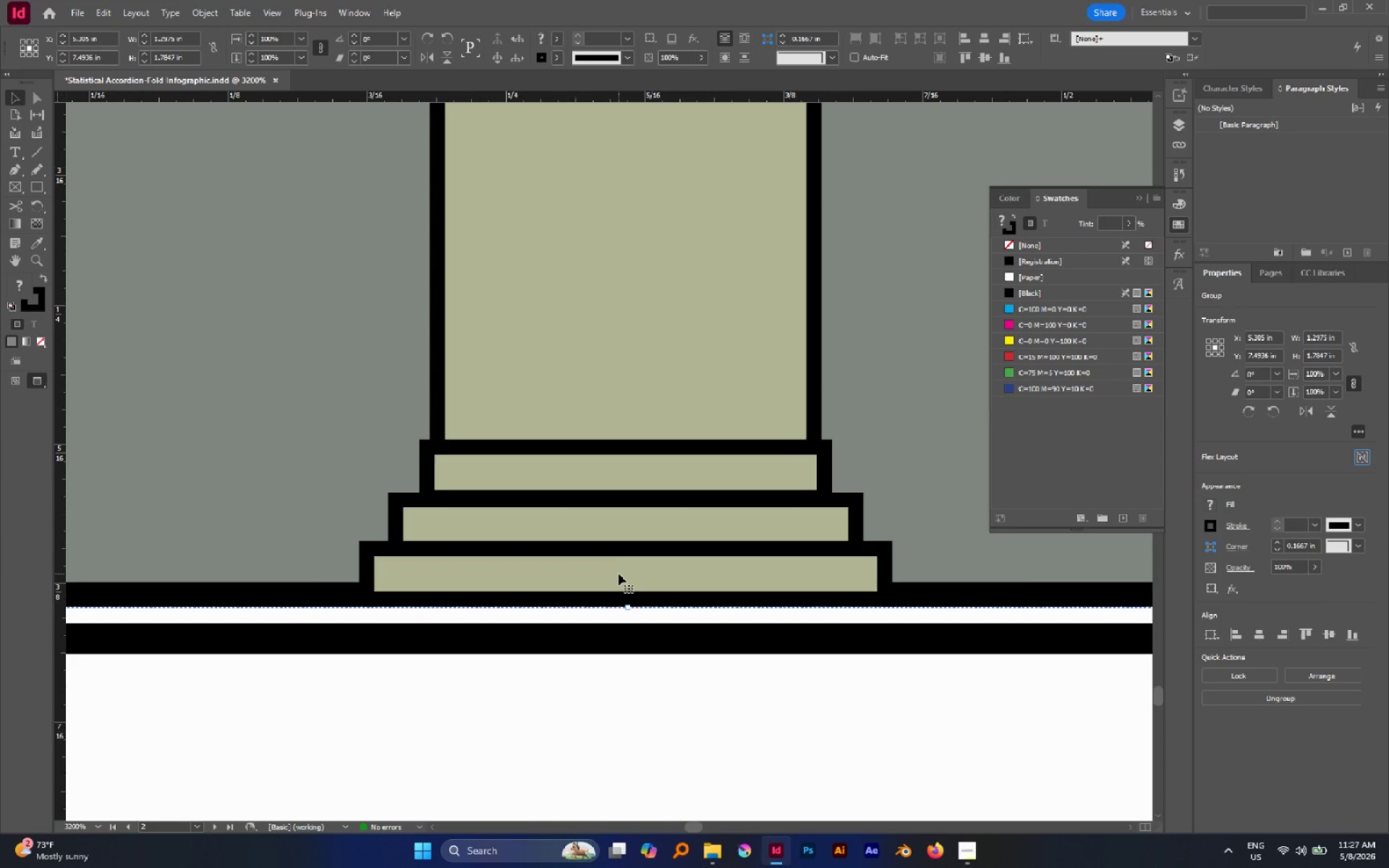 
scroll: coordinate [570, 647], scroll_direction: up, amount: 5.0
 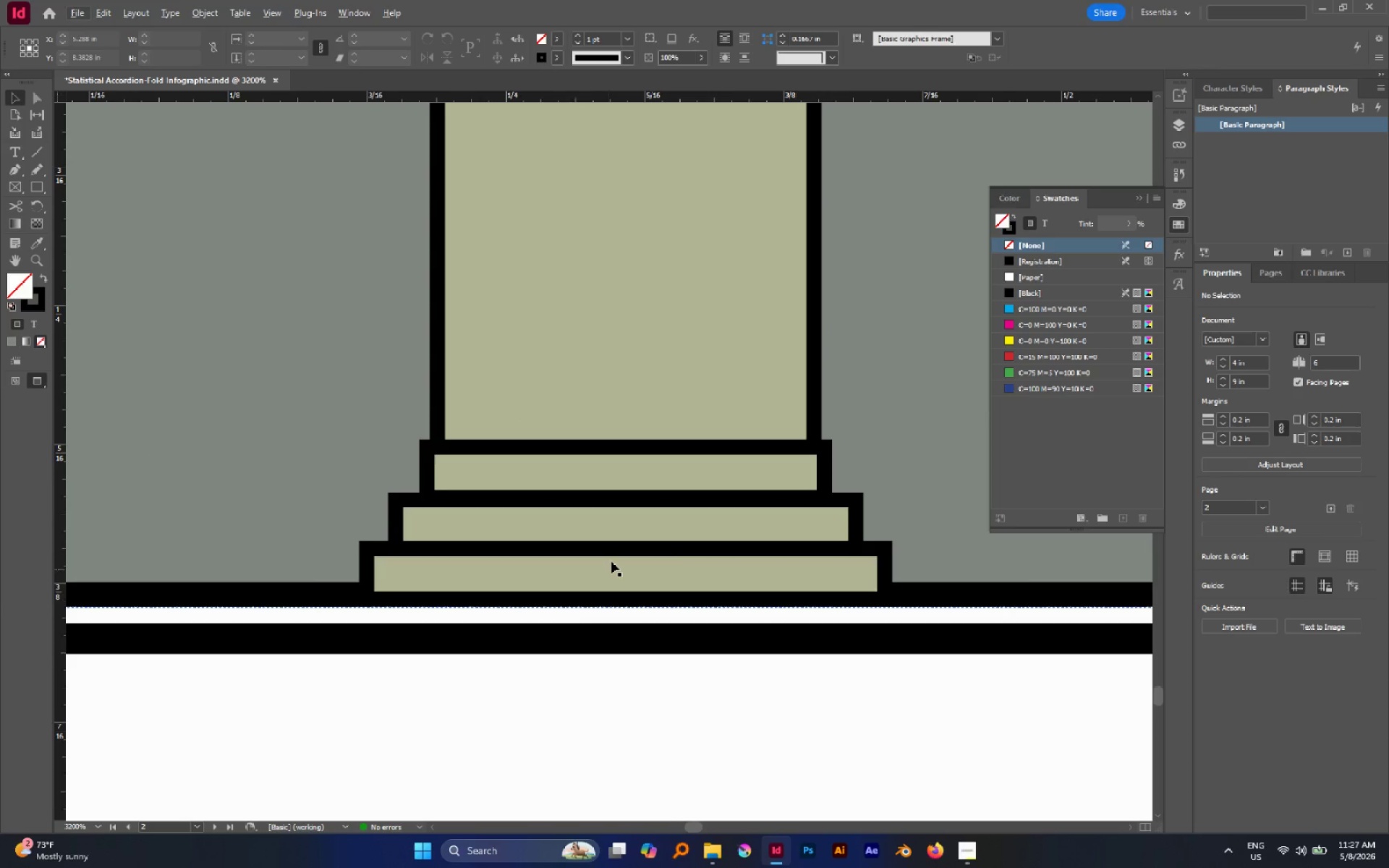 
left_click_drag(start_coordinate=[620, 574], to_coordinate=[624, 593])
 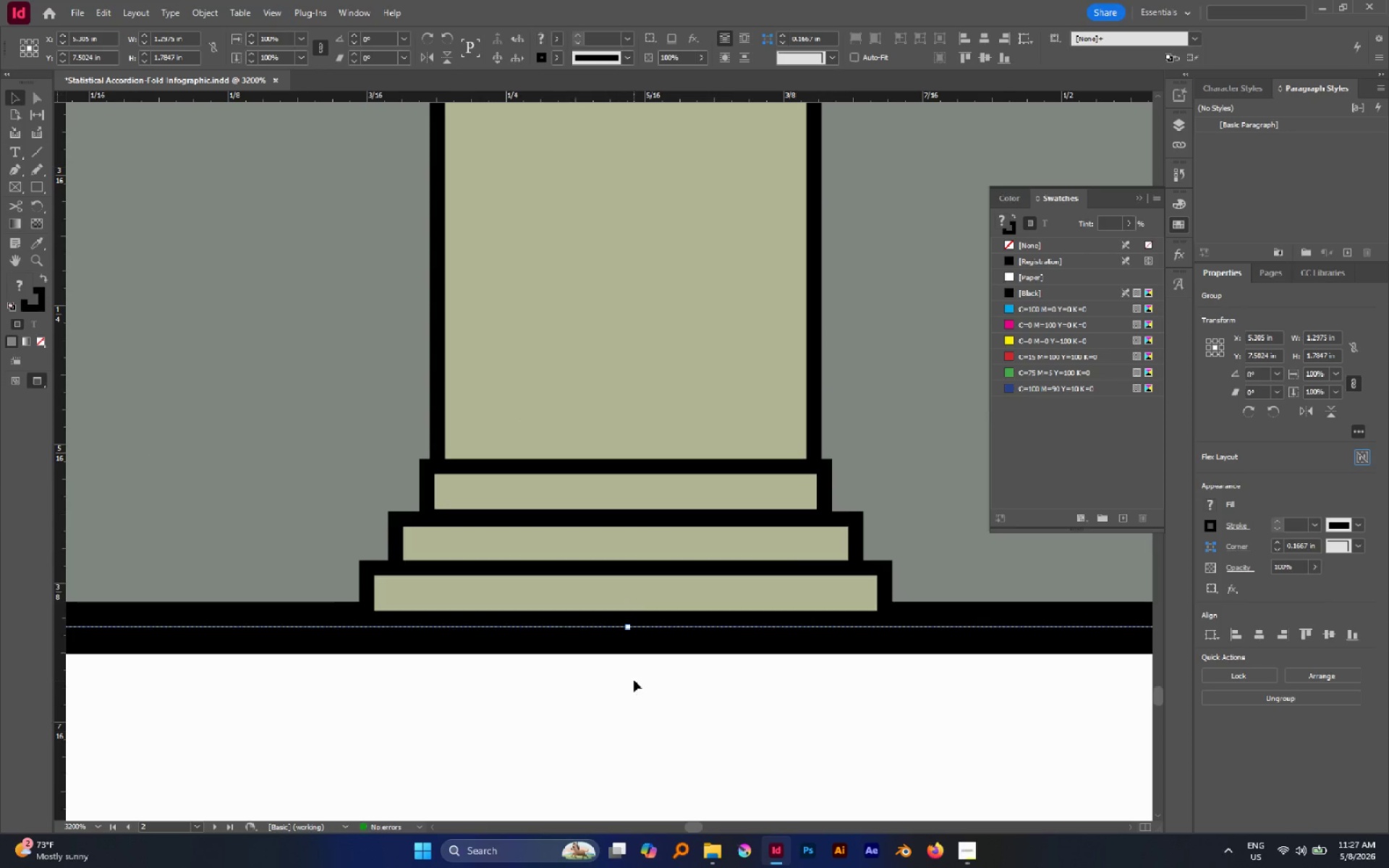 
hold_key(key=ShiftLeft, duration=2.48)
 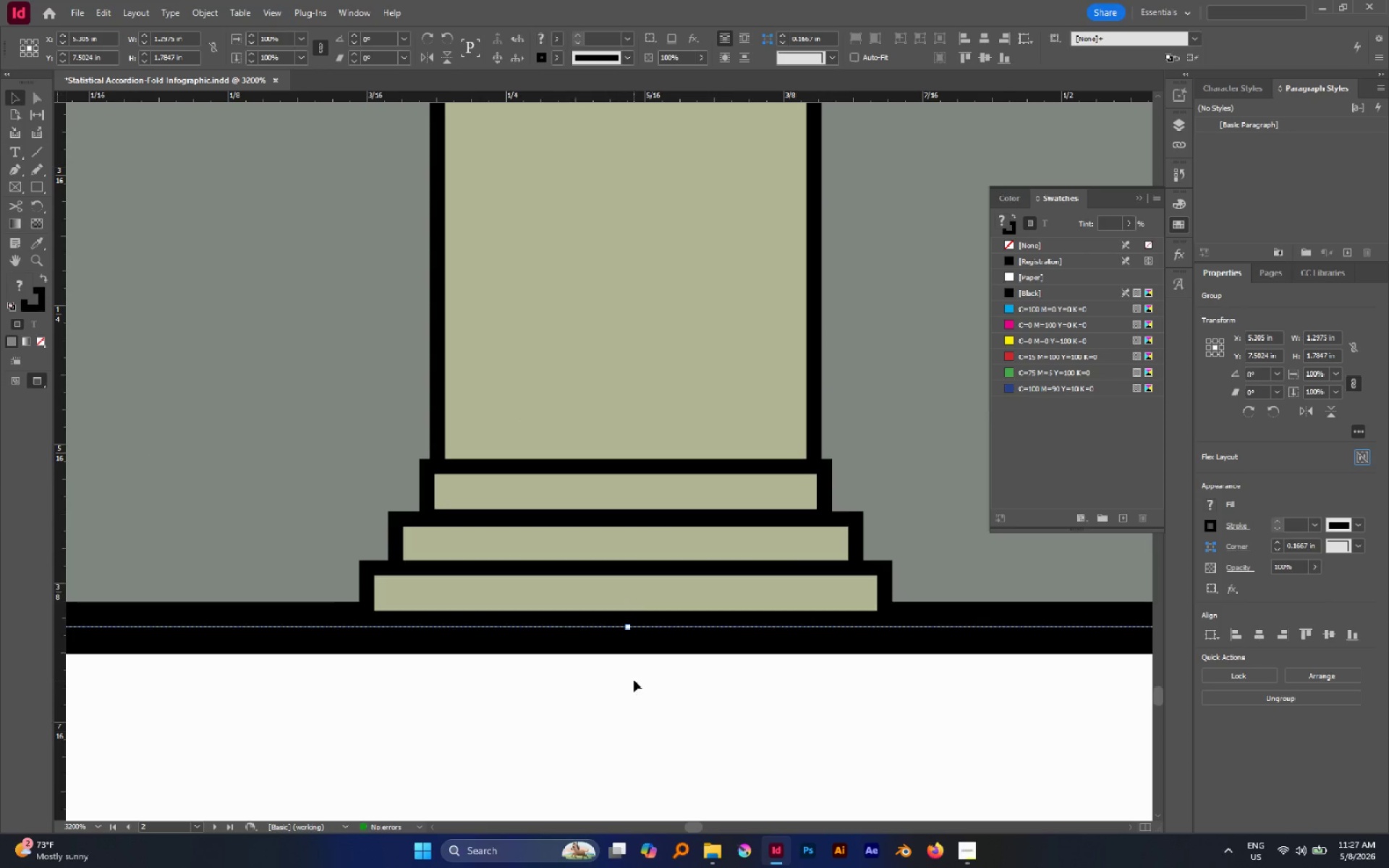 
left_click([634, 680])
 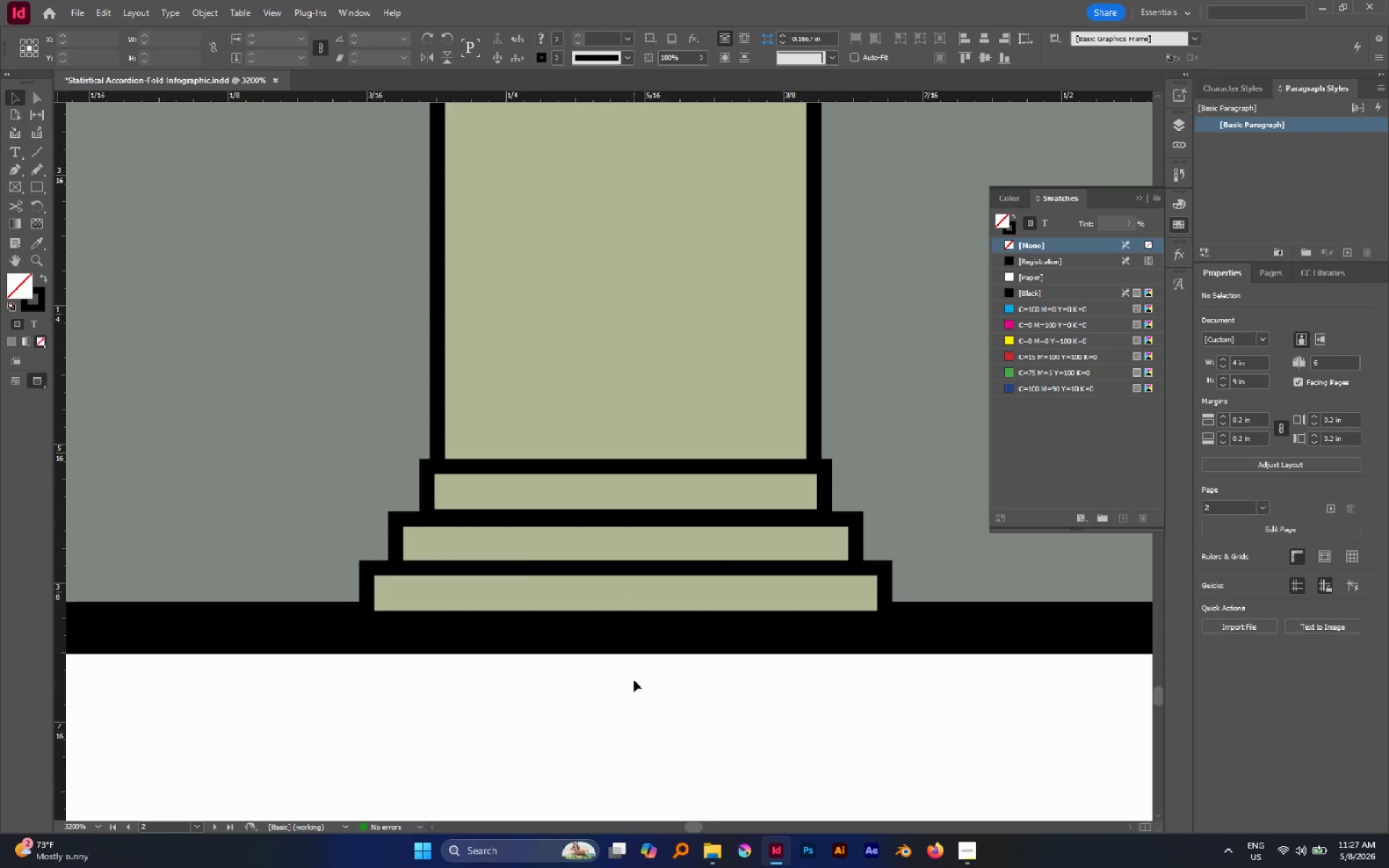 
hold_key(key=AltLeft, duration=1.2)
scroll: coordinate [628, 676], scroll_direction: down, amount: 6.0
 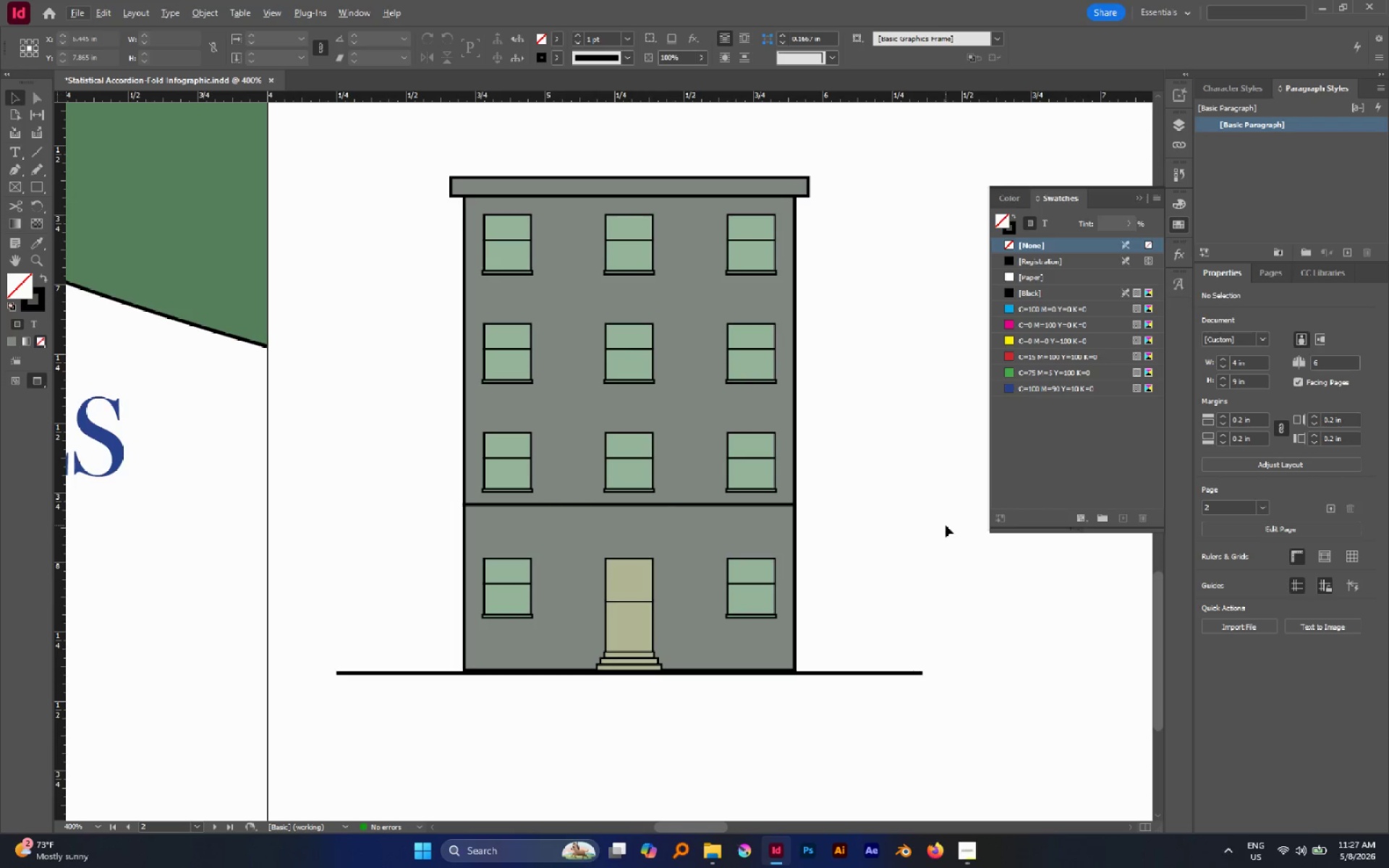 
left_click([909, 515])
 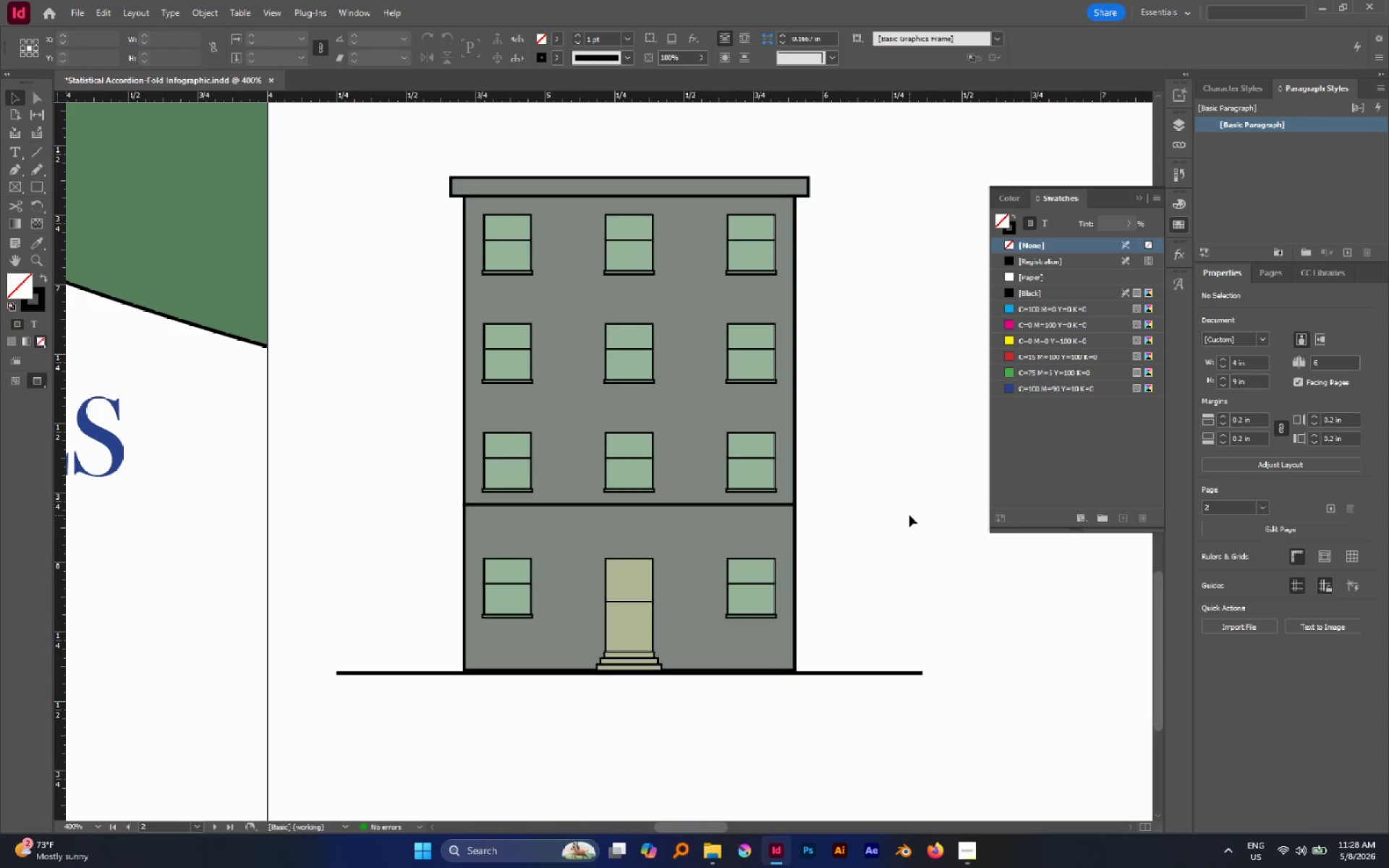 
wait(34.86)
 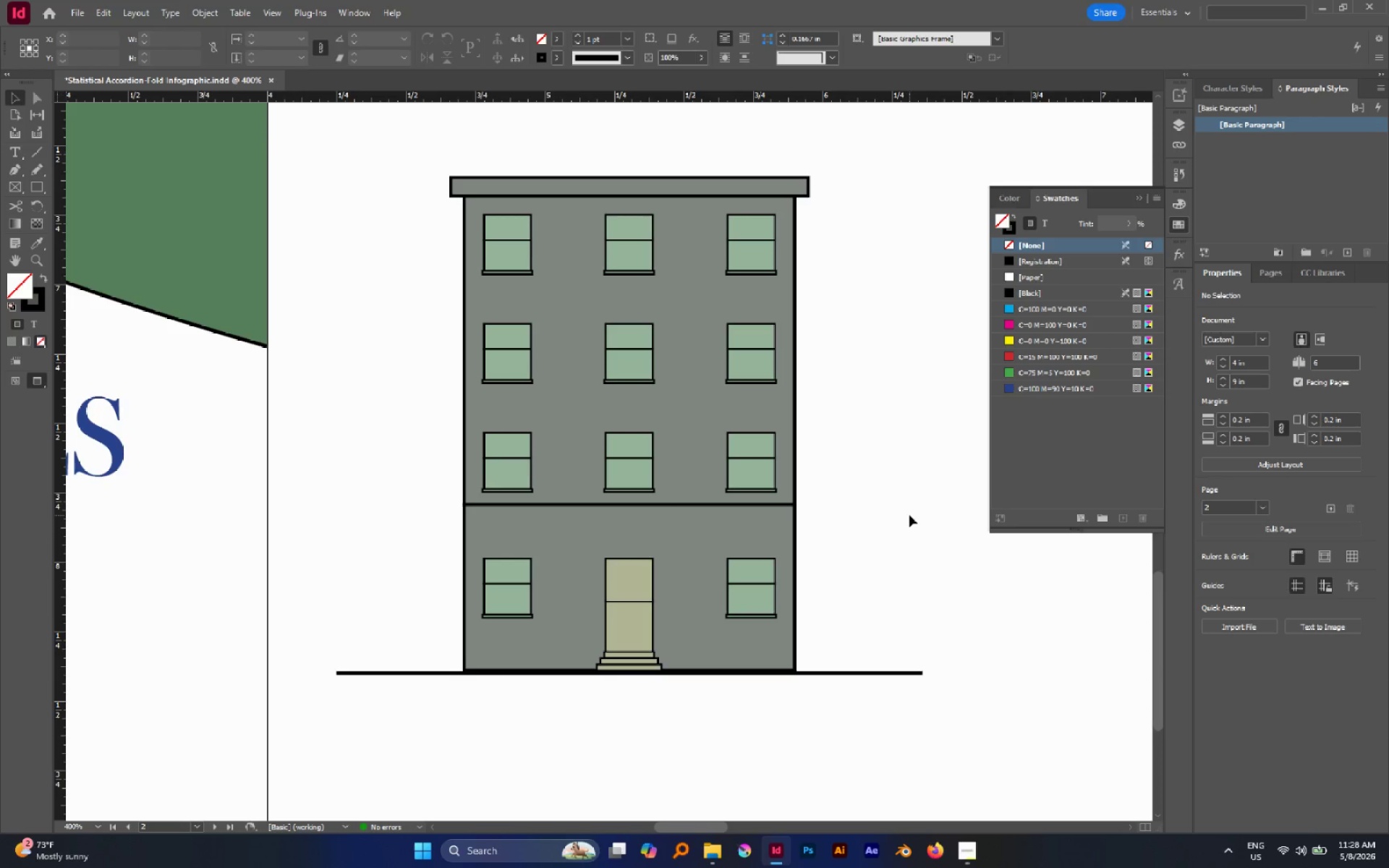 
hold_key(key=AltLeft, duration=0.38)
 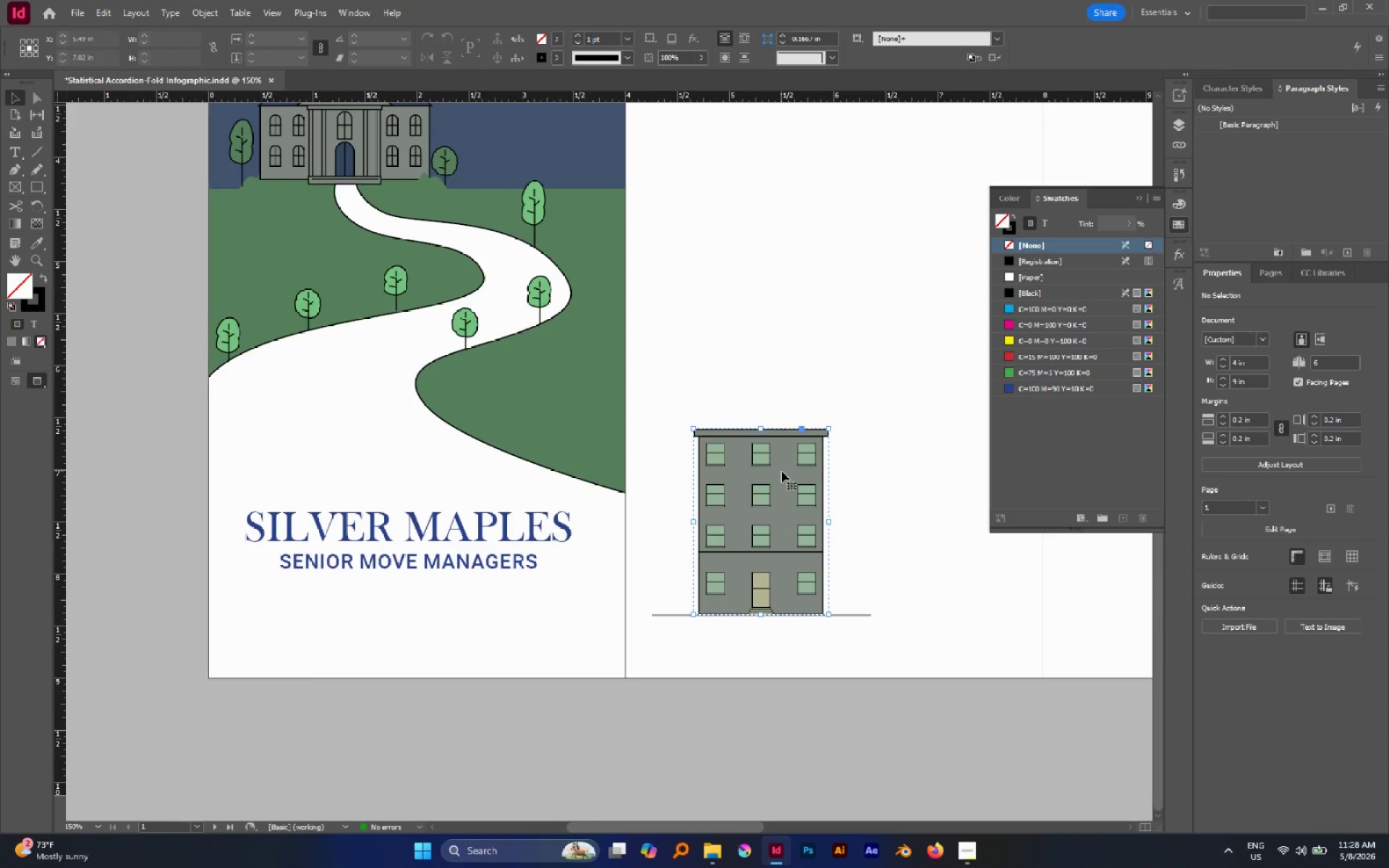 
left_click([781, 472])
 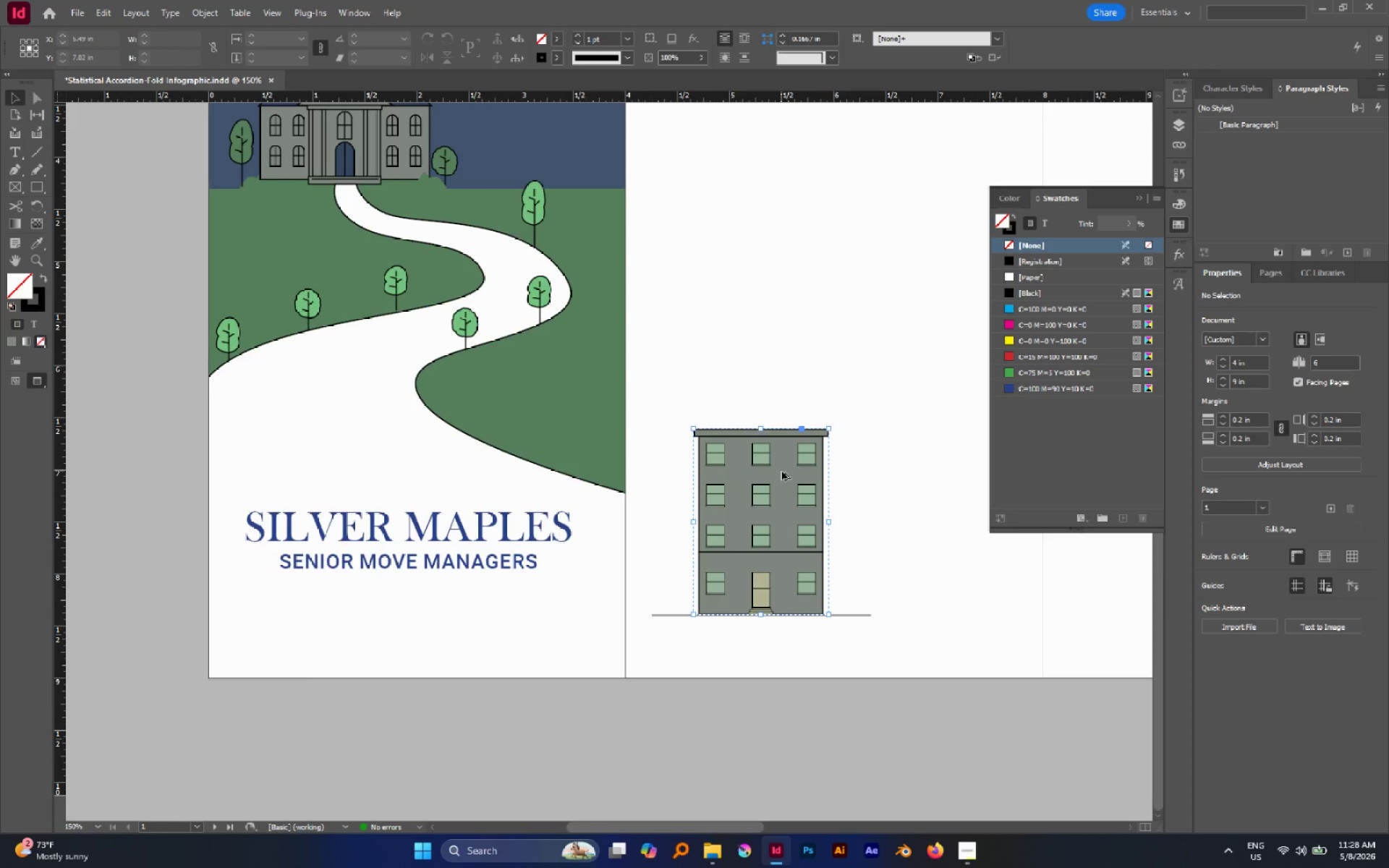 
scroll: coordinate [841, 516], scroll_direction: down, amount: 3.0
 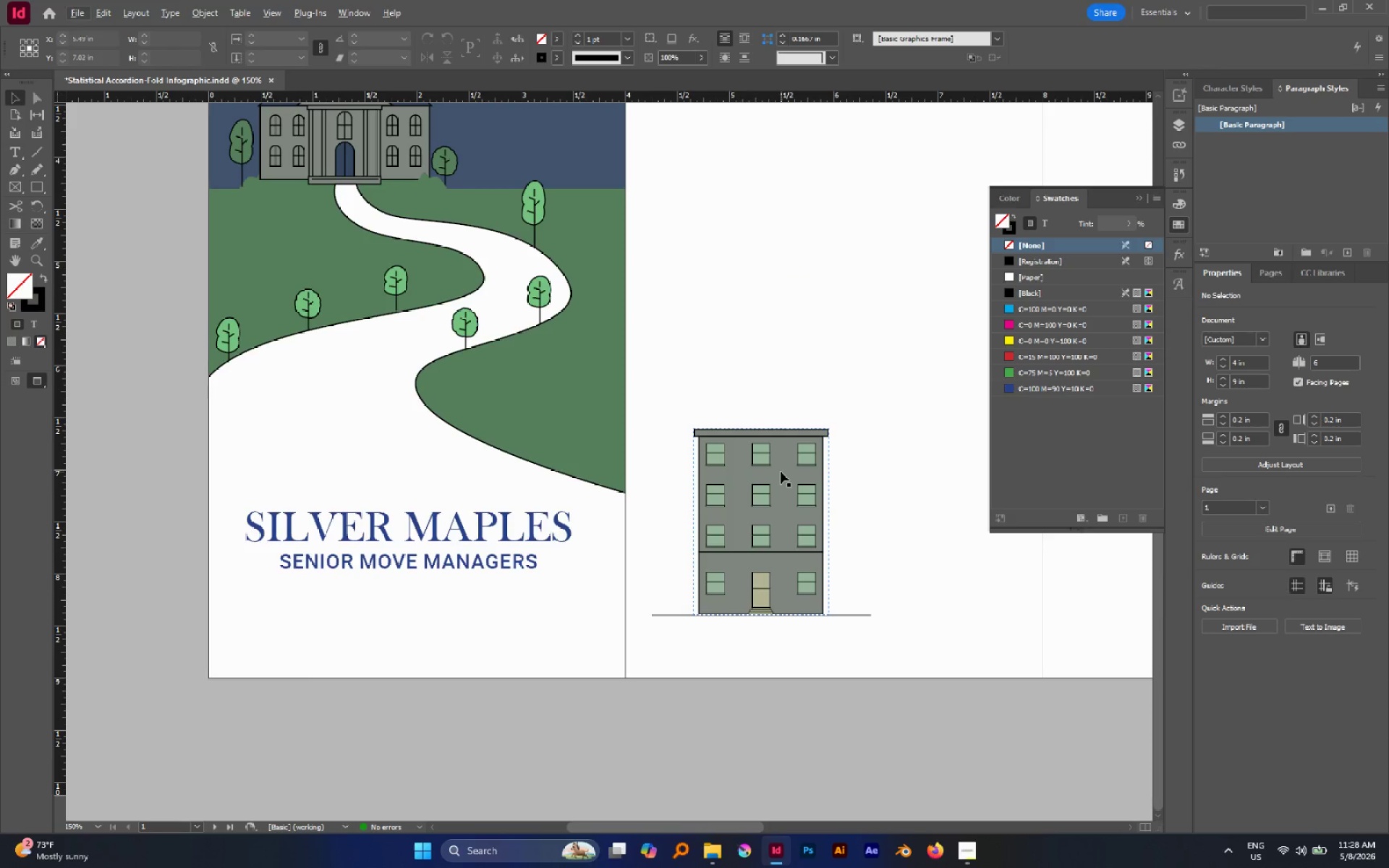 
hold_key(key=AltLeft, duration=1.39)
left_click_drag(start_coordinate=[781, 471], to_coordinate=[940, 488])
 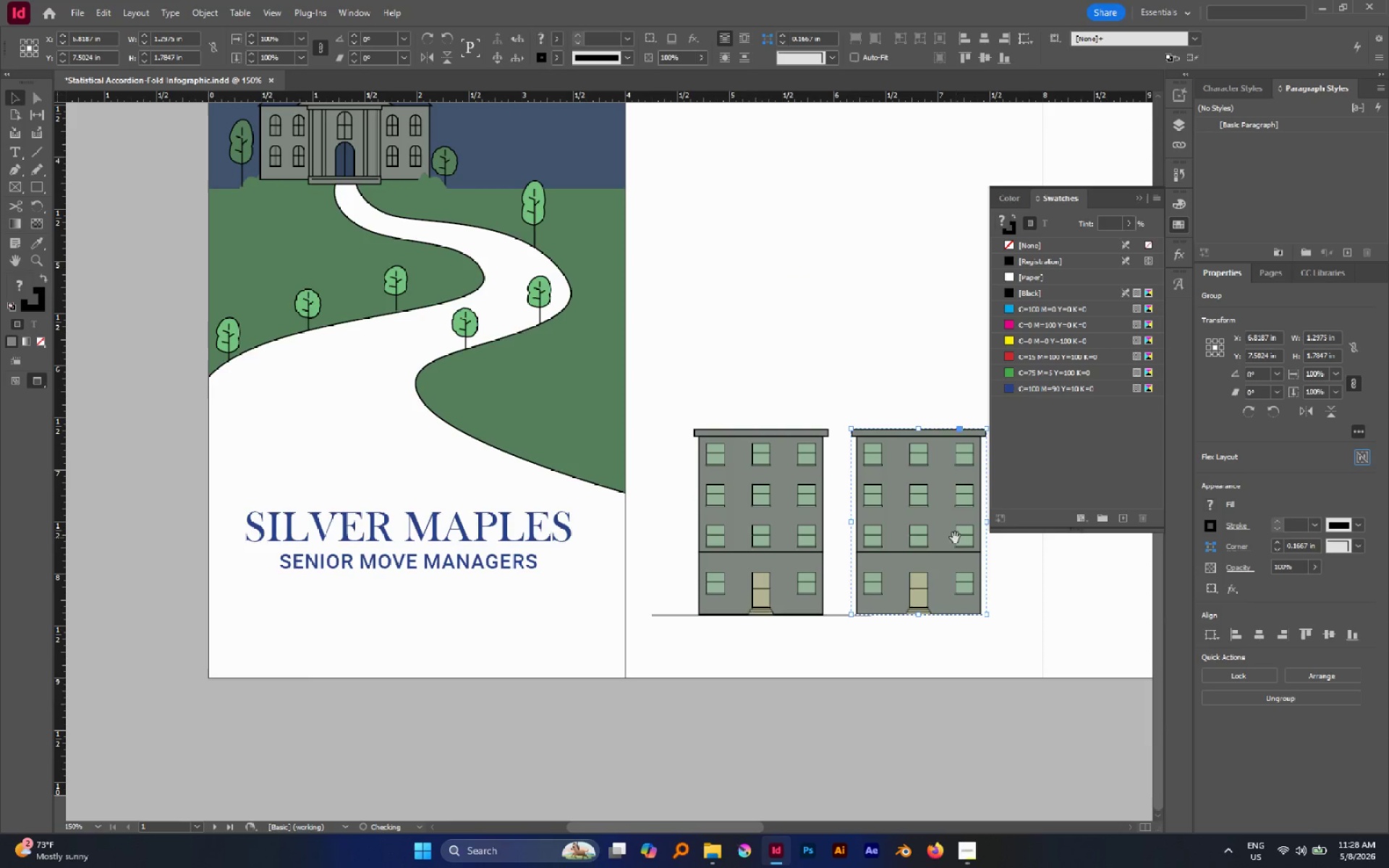 
hold_key(key=ShiftLeft, duration=1.08)
 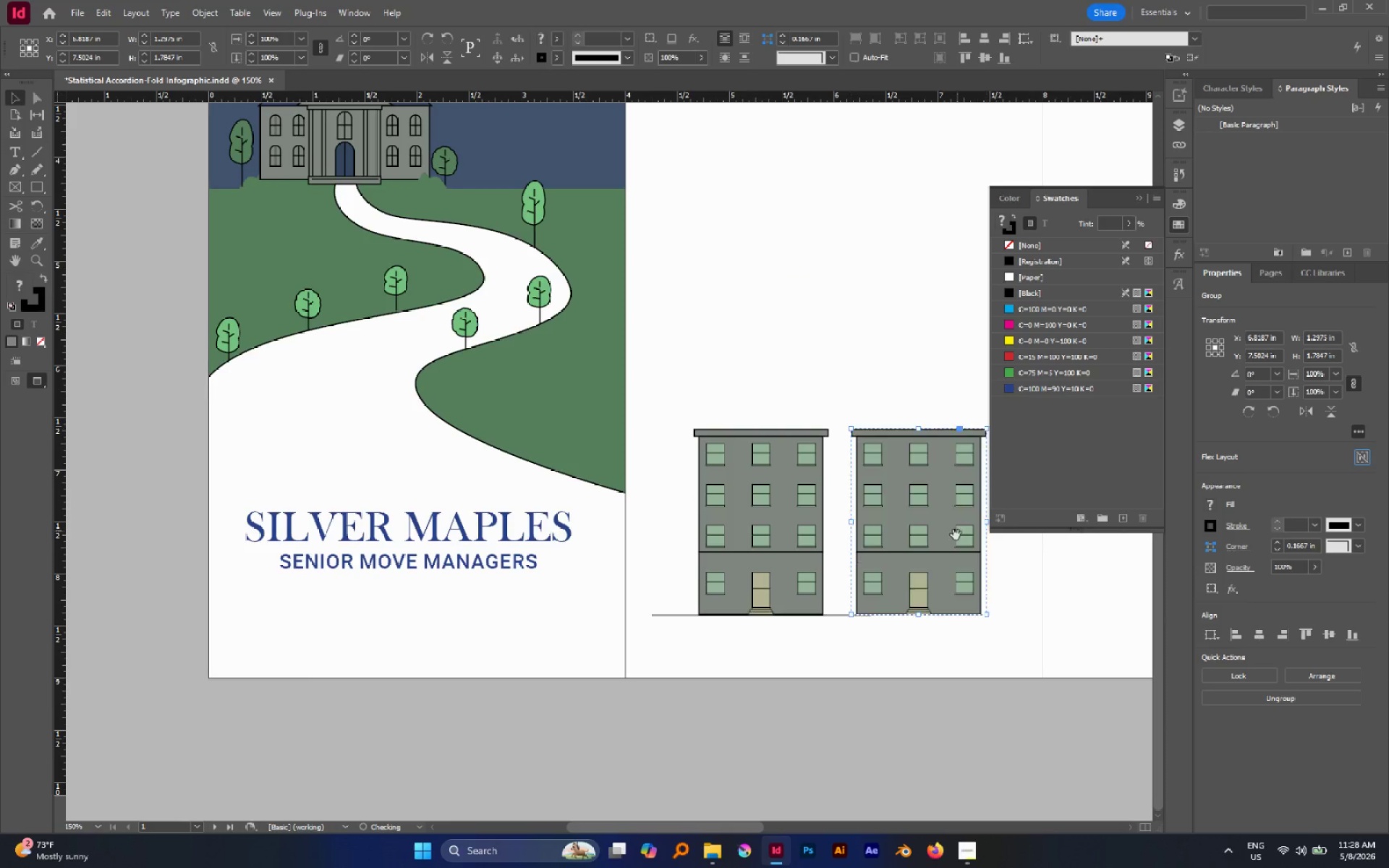 
hold_key(key=Space, duration=0.72)
 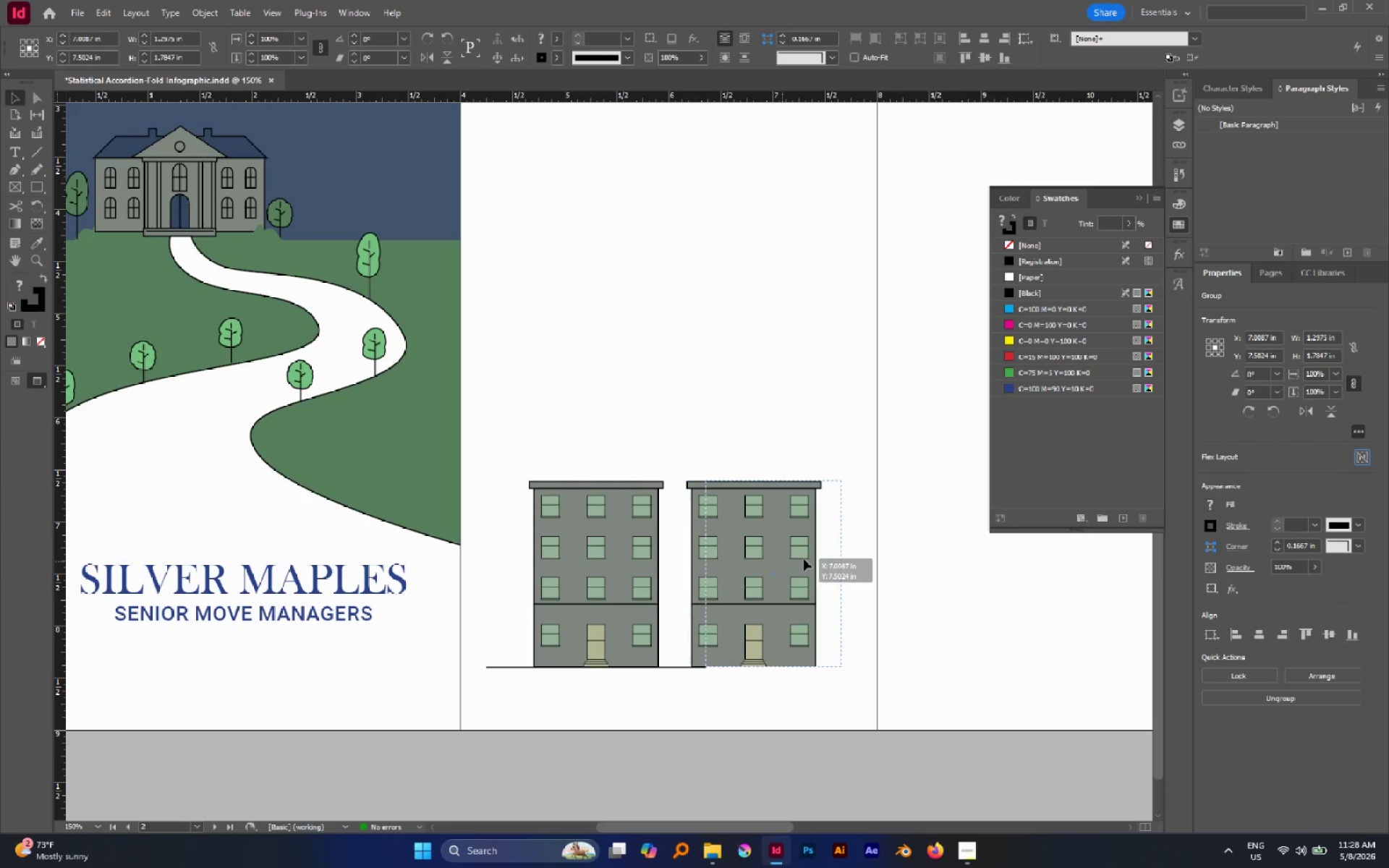 
left_click_drag(start_coordinate=[939, 539], to_coordinate=[774, 592])
 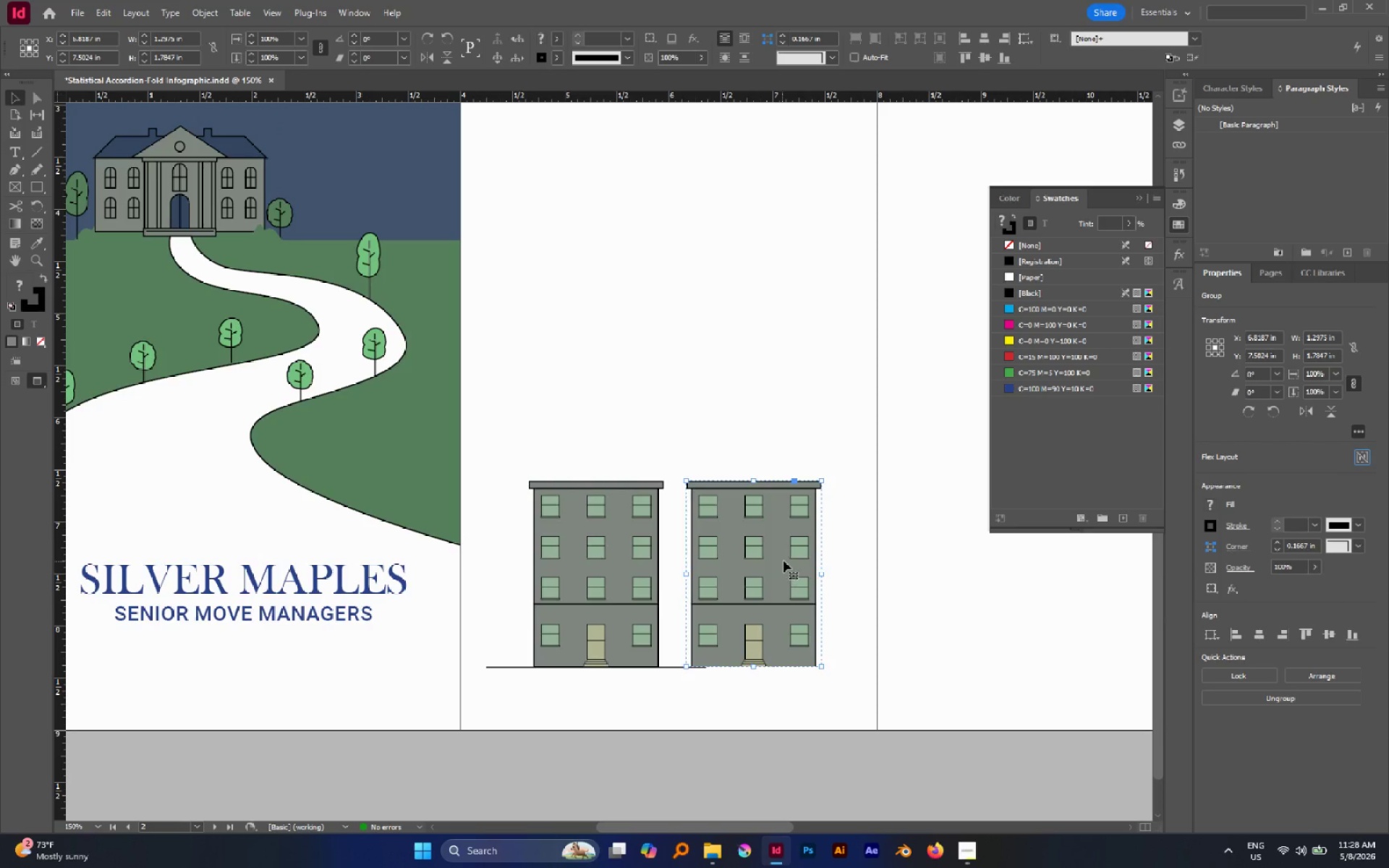 
left_click_drag(start_coordinate=[783, 561], to_coordinate=[812, 561])
 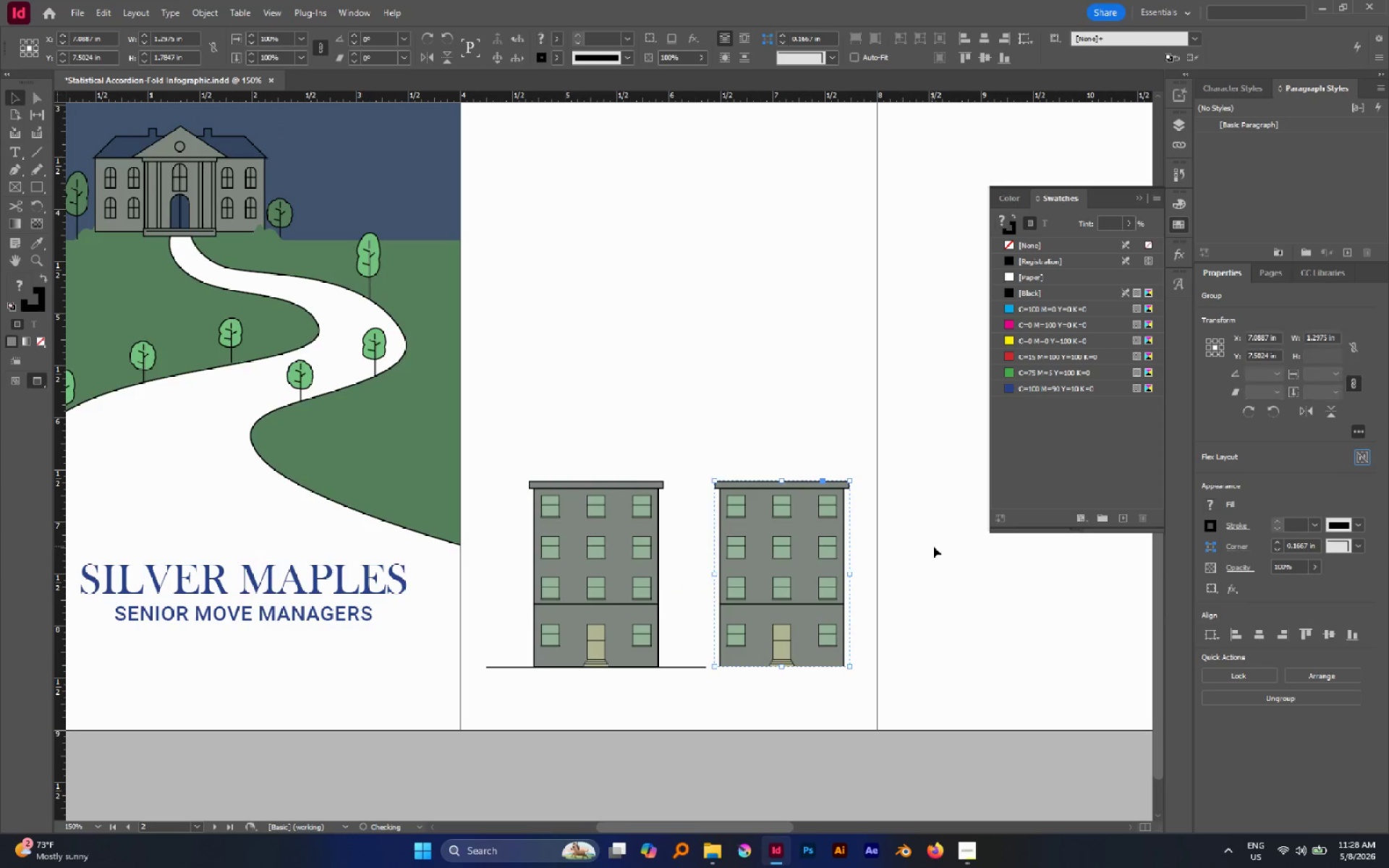 
hold_key(key=ShiftLeft, duration=0.88)
 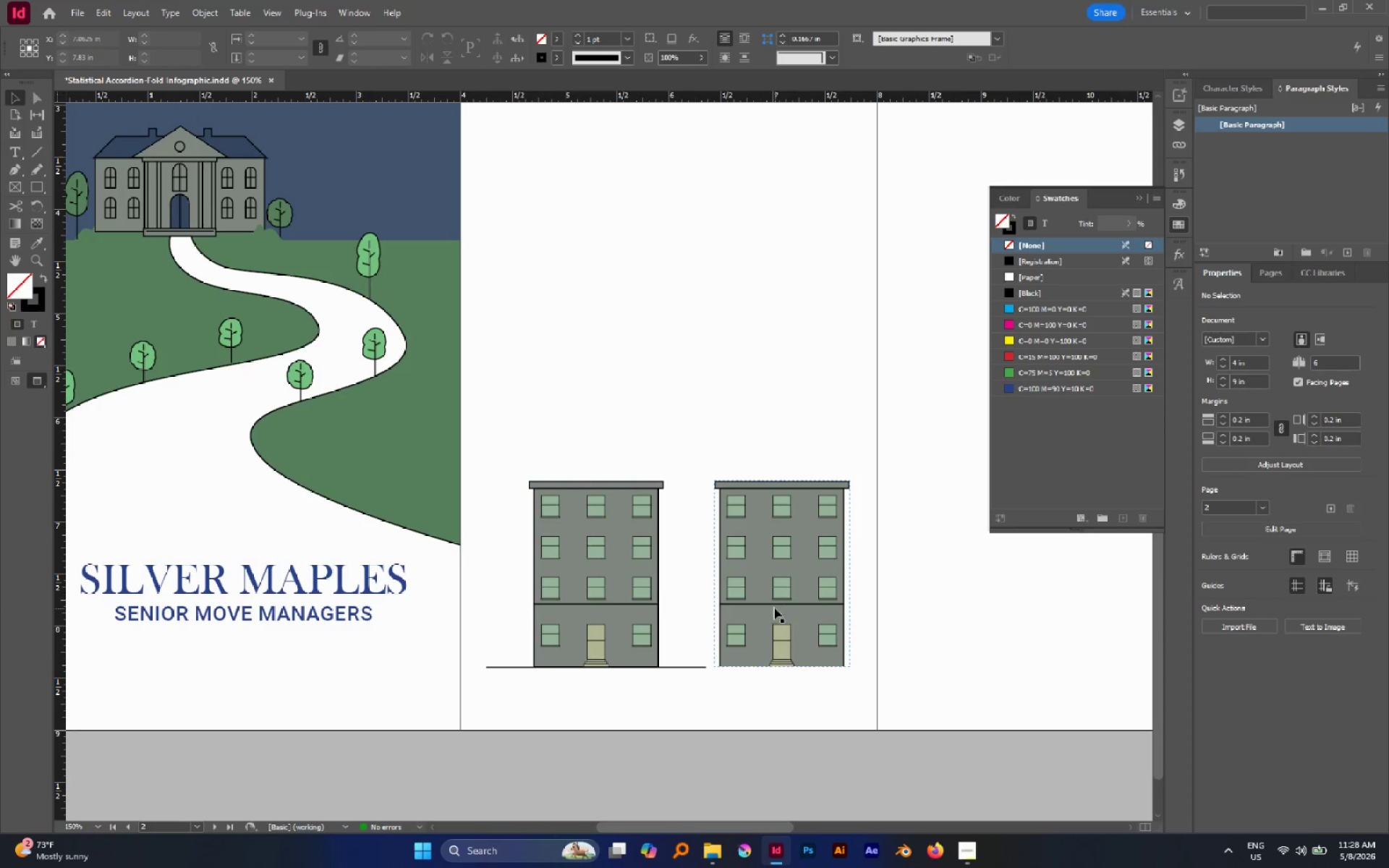 
left_click([774, 594])
 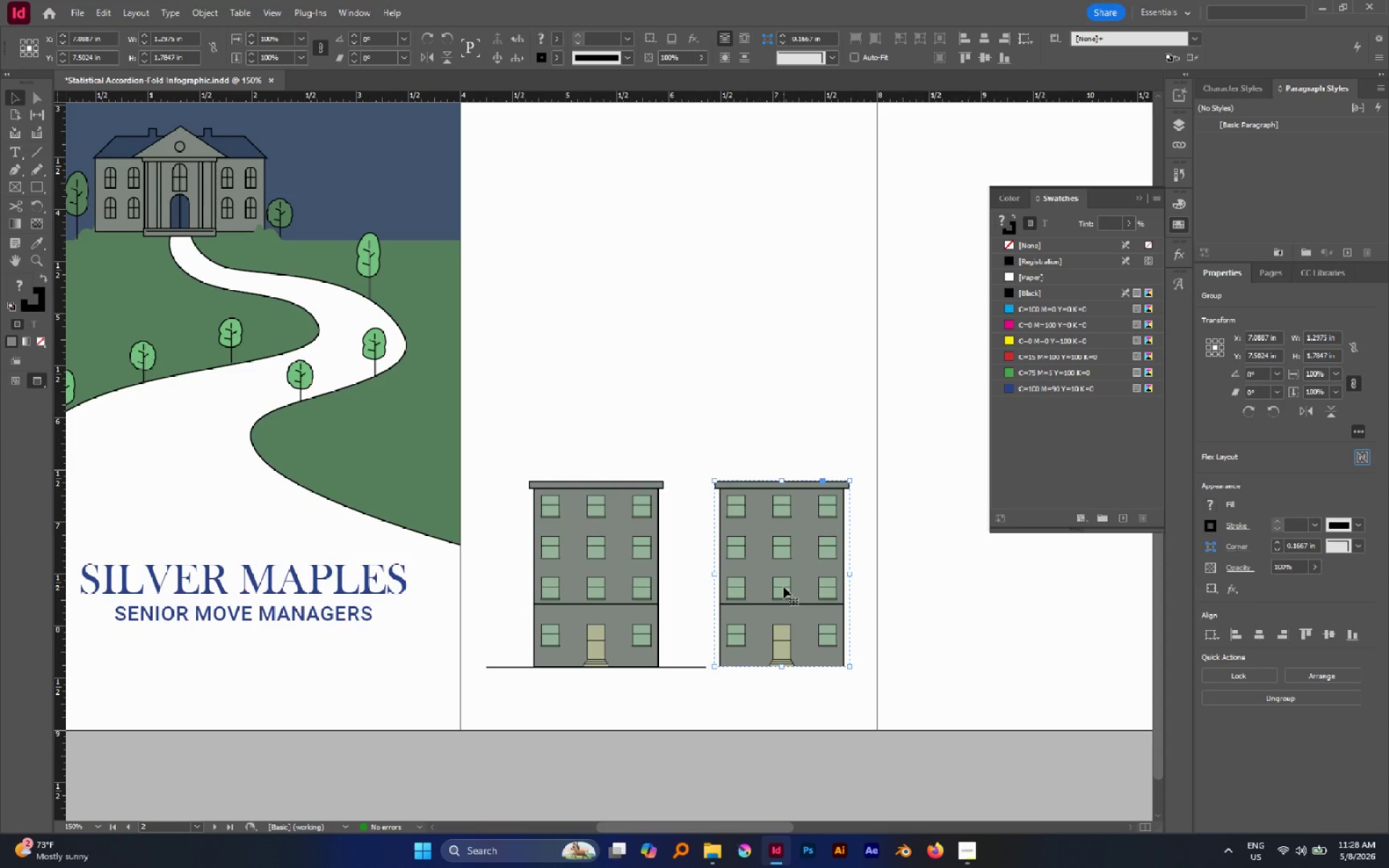 
double_click([783, 587])
 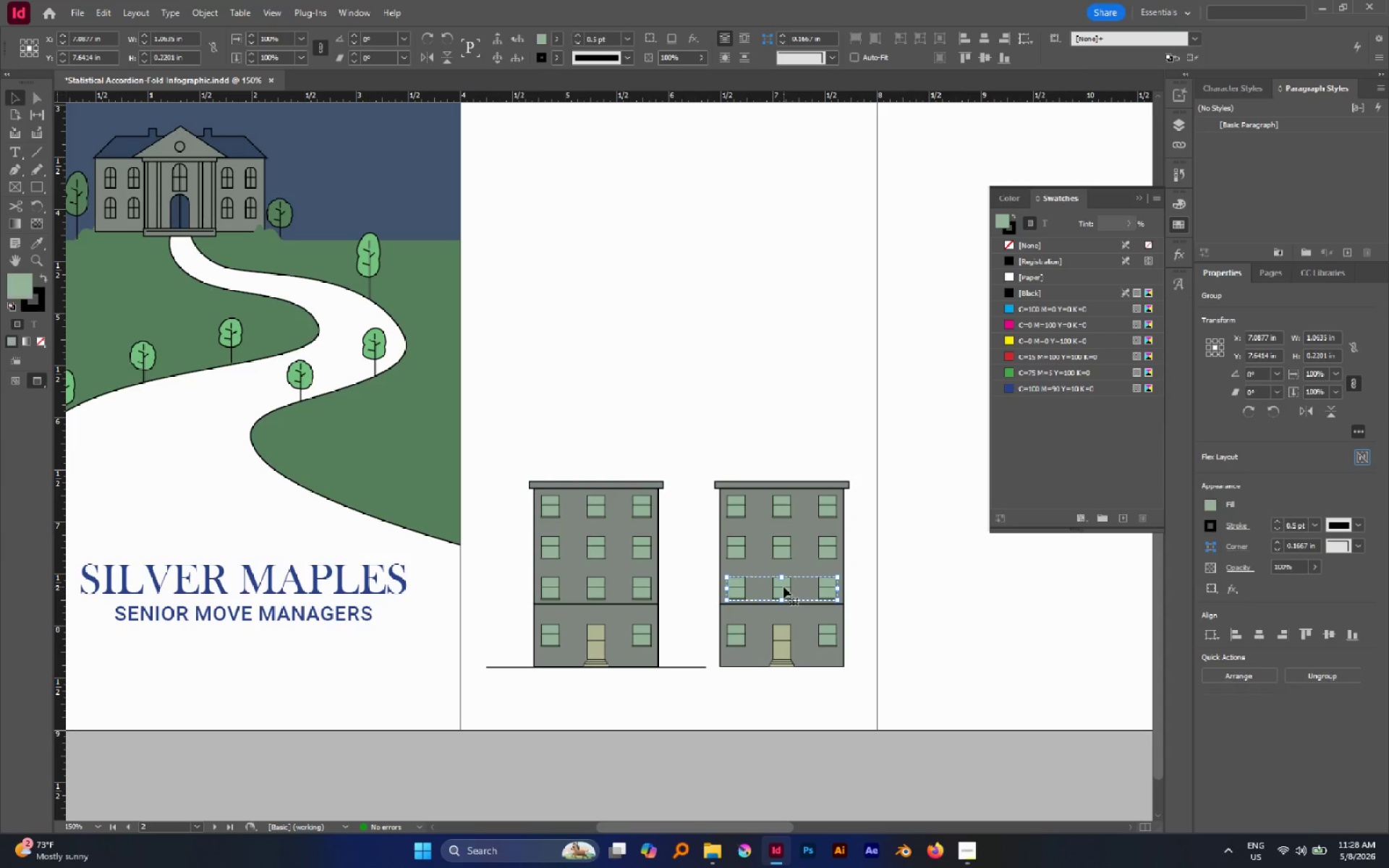 
triple_click([783, 587])
 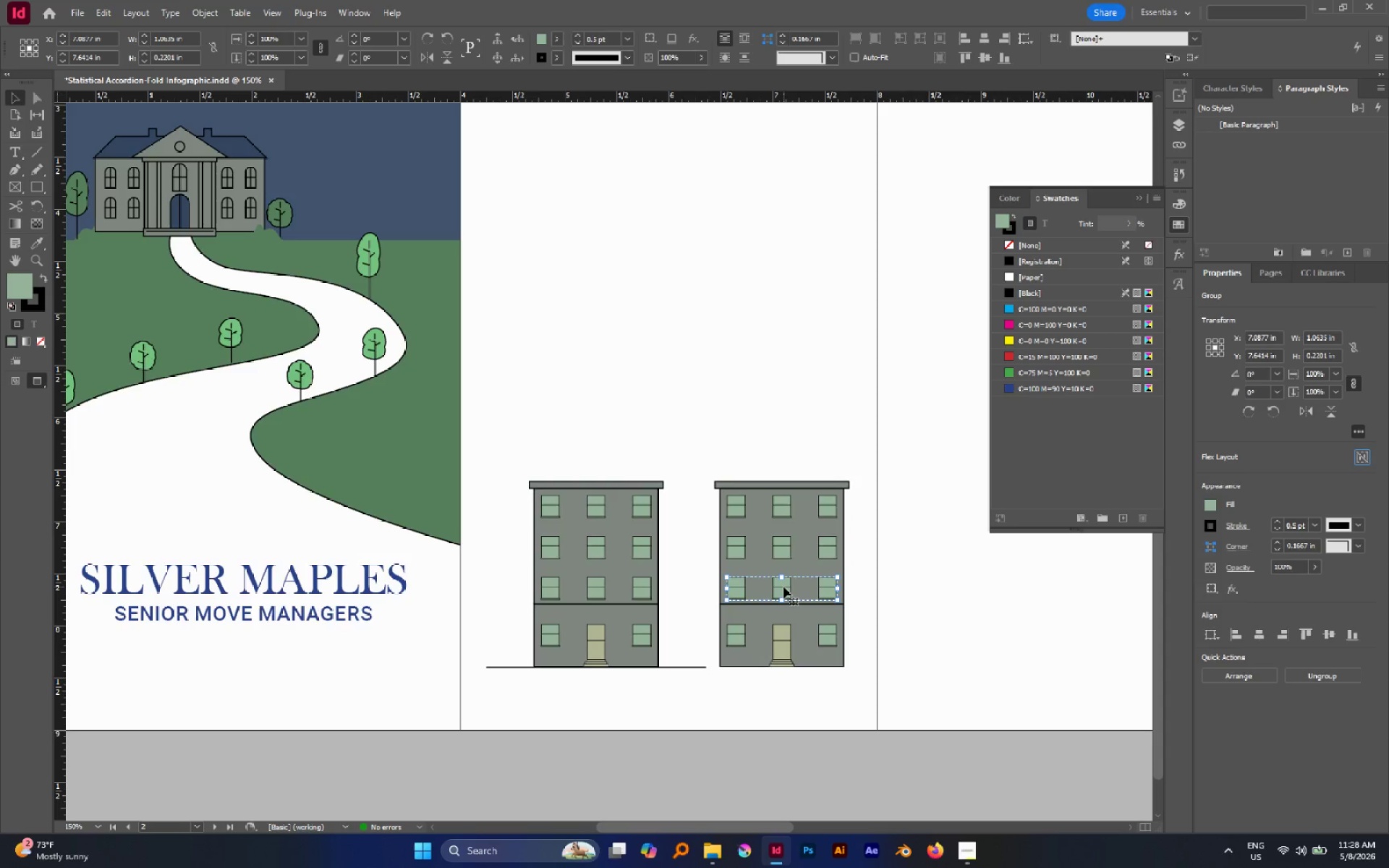 
triple_click([783, 587])
 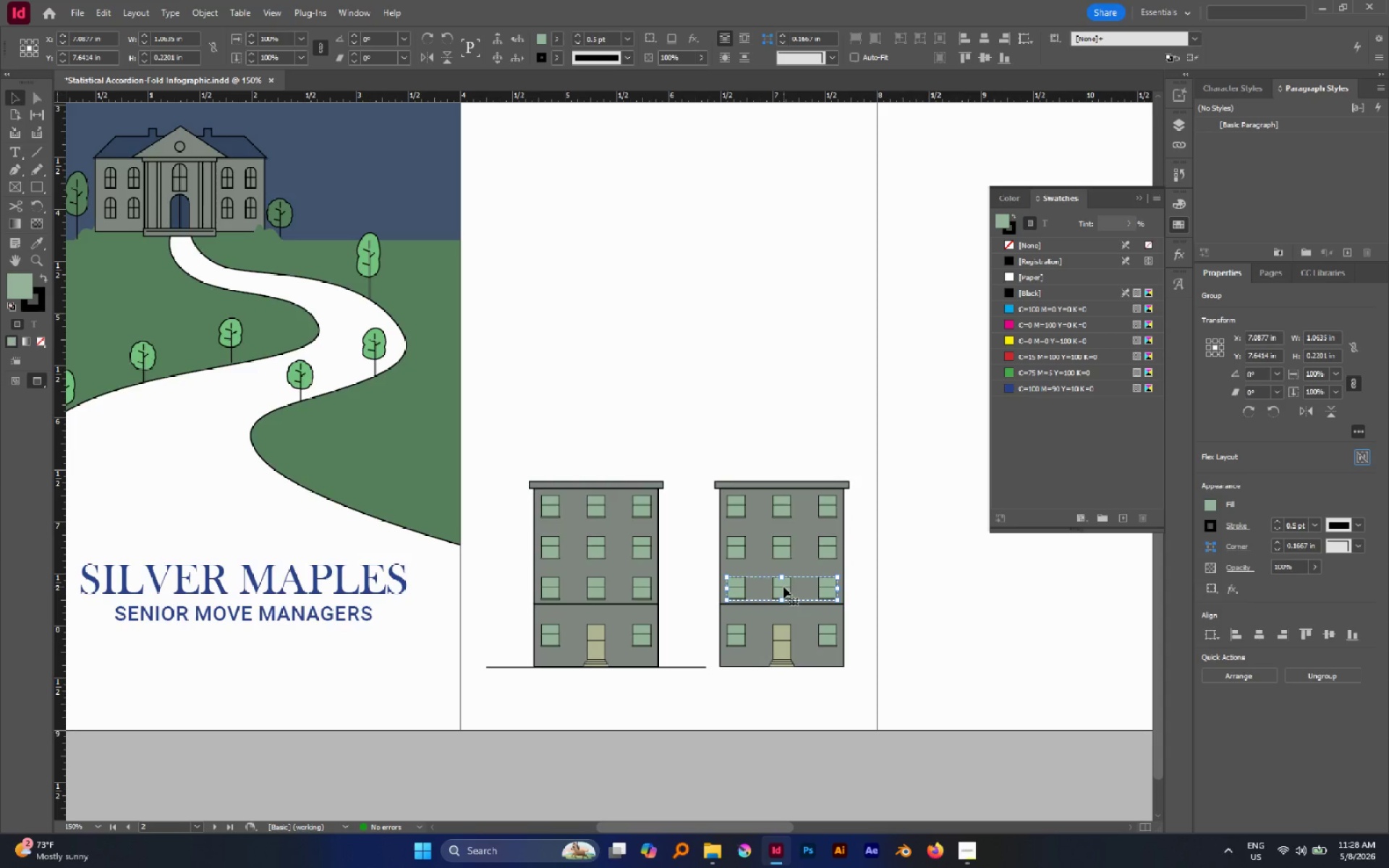 
double_click([783, 587])
 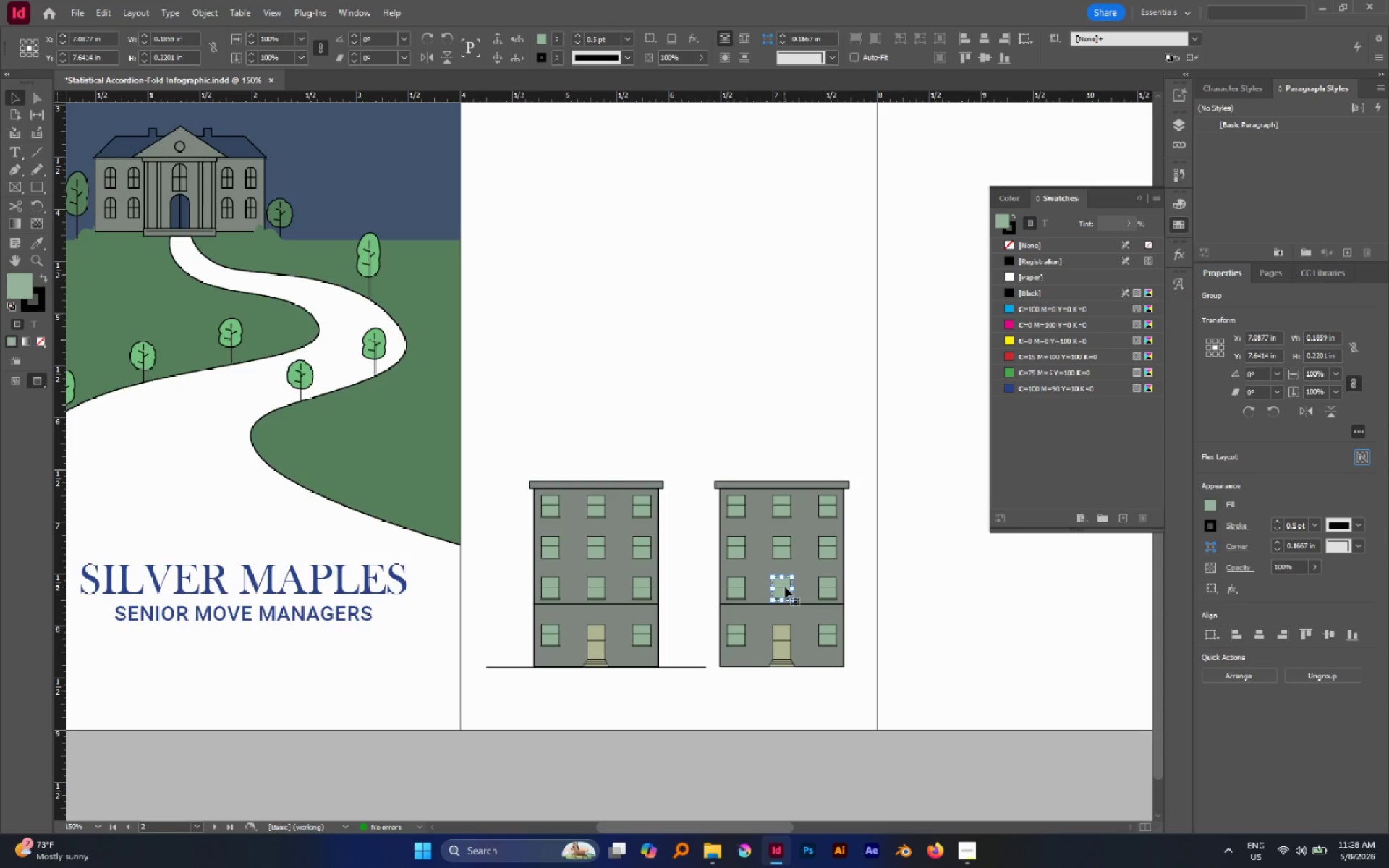 
key(Delete)
 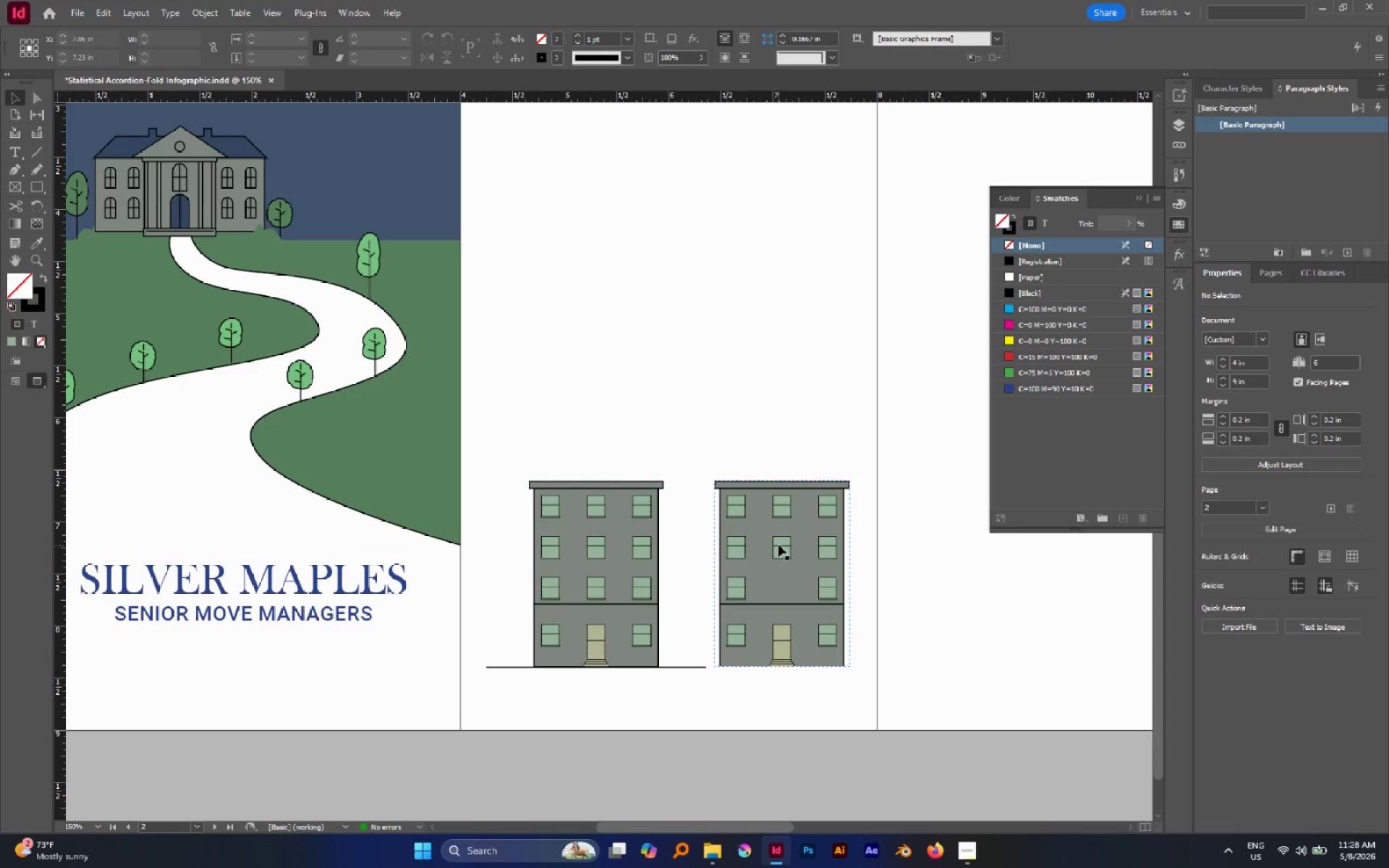 
double_click([778, 545])
 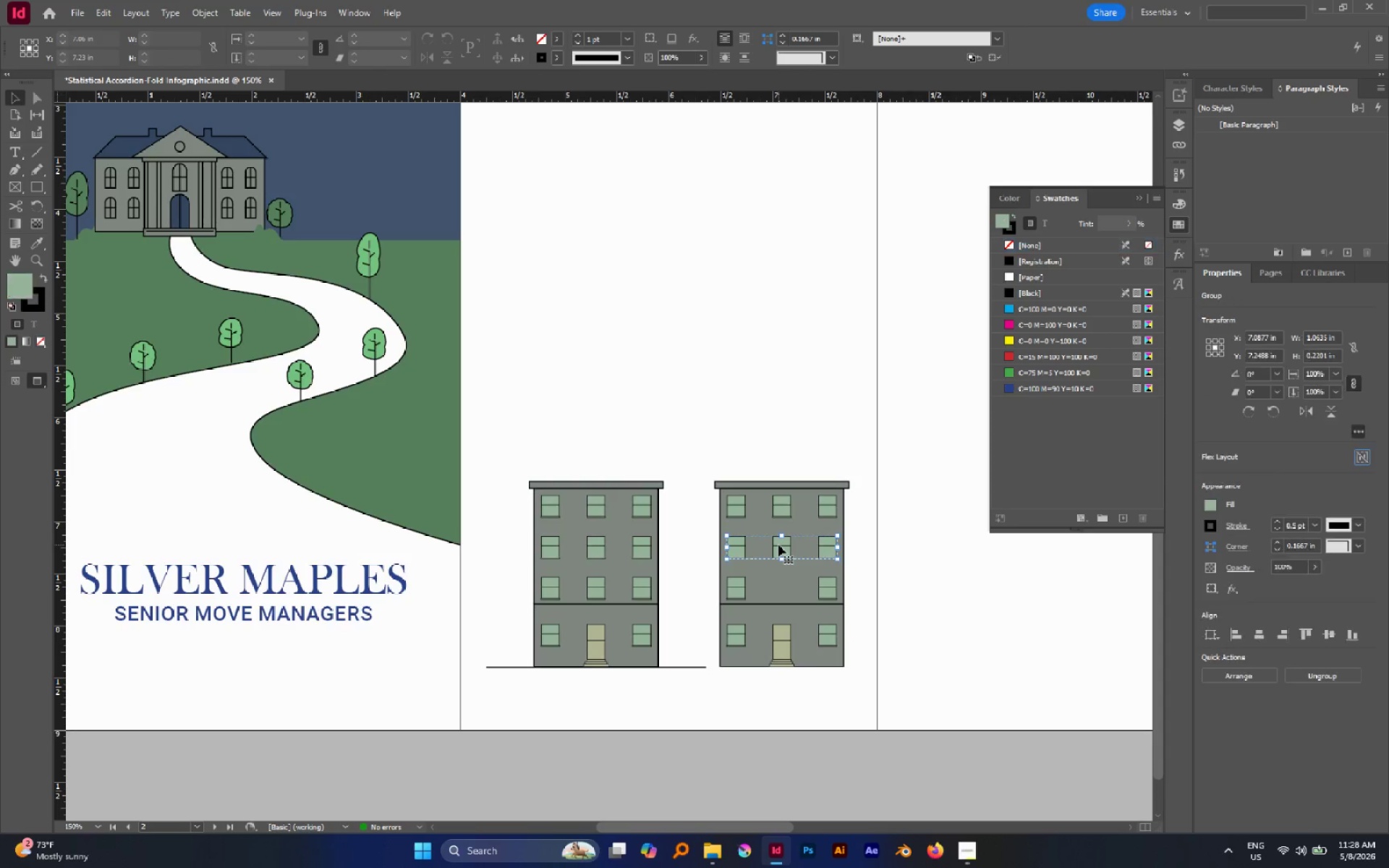 
key(Delete)
 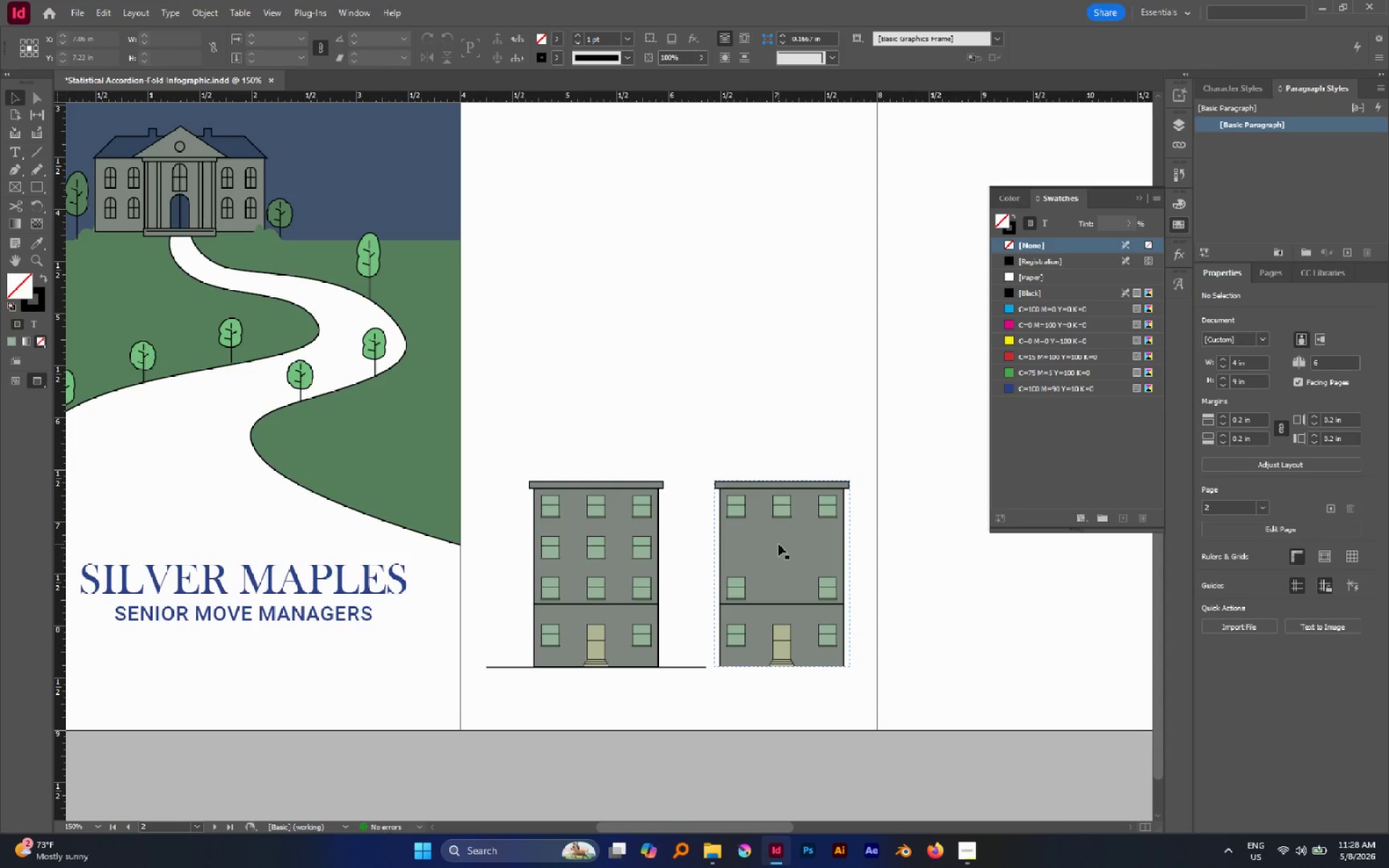 
key(Control+Z)
 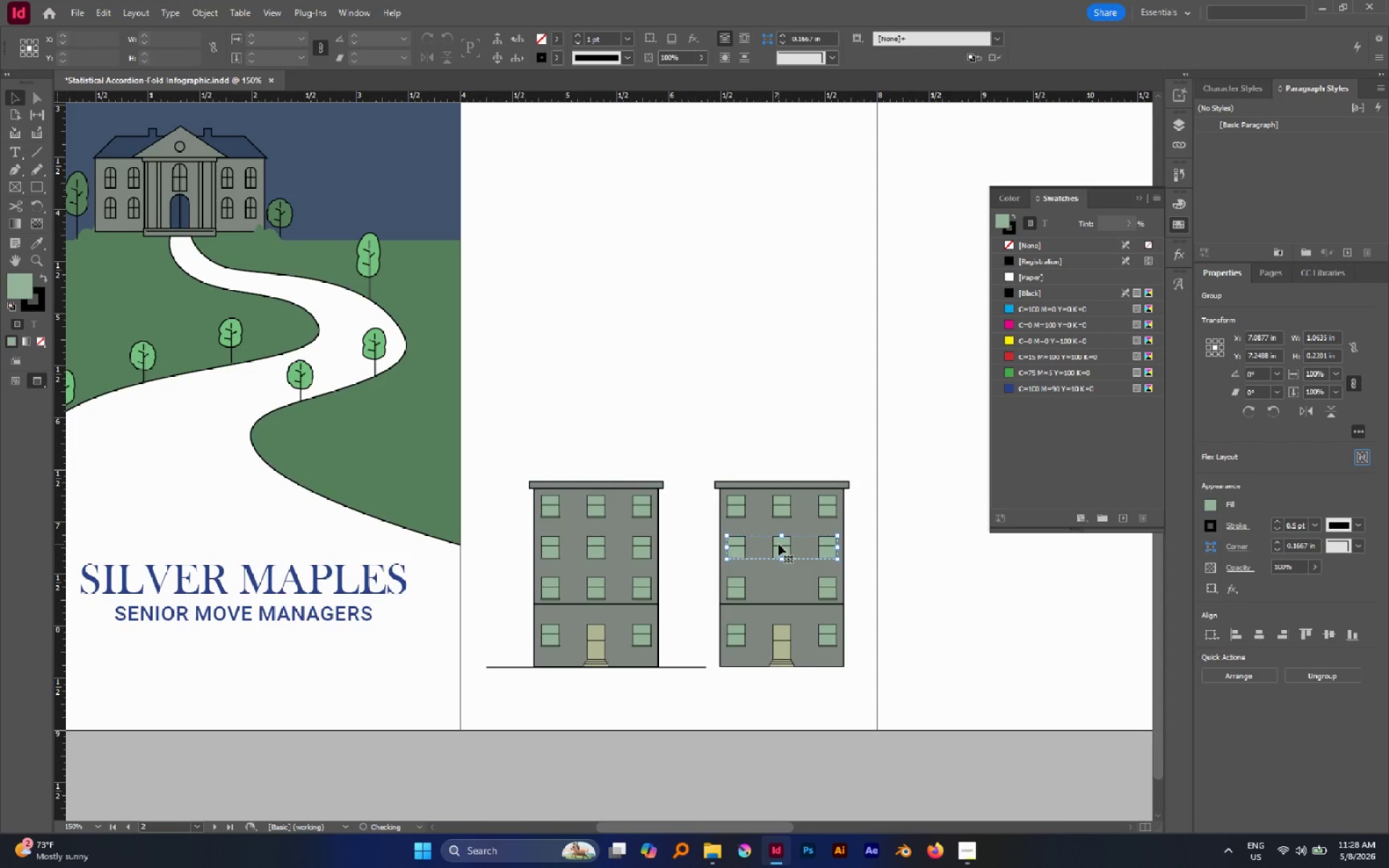 
double_click([778, 544])
 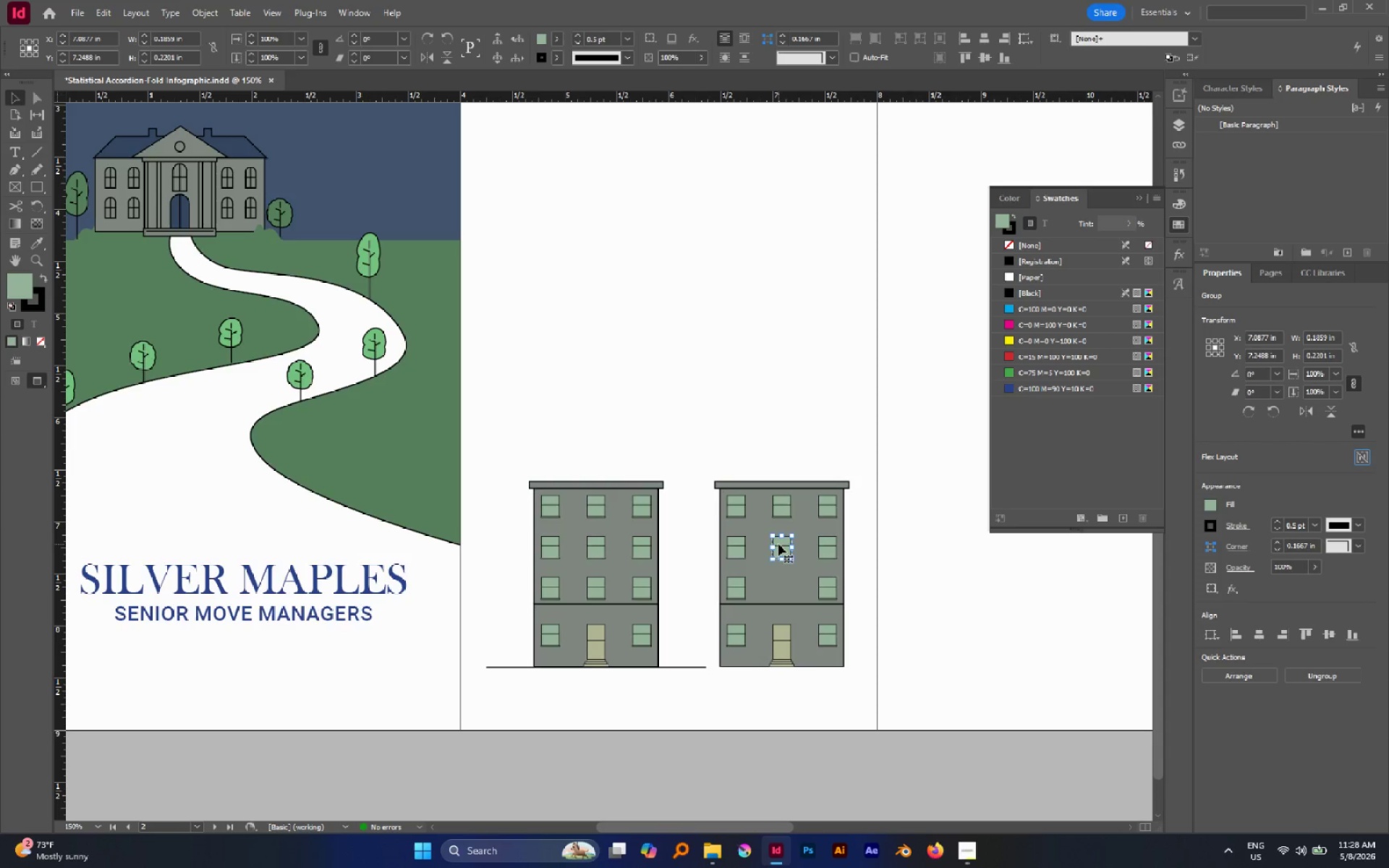 
key(Delete)
 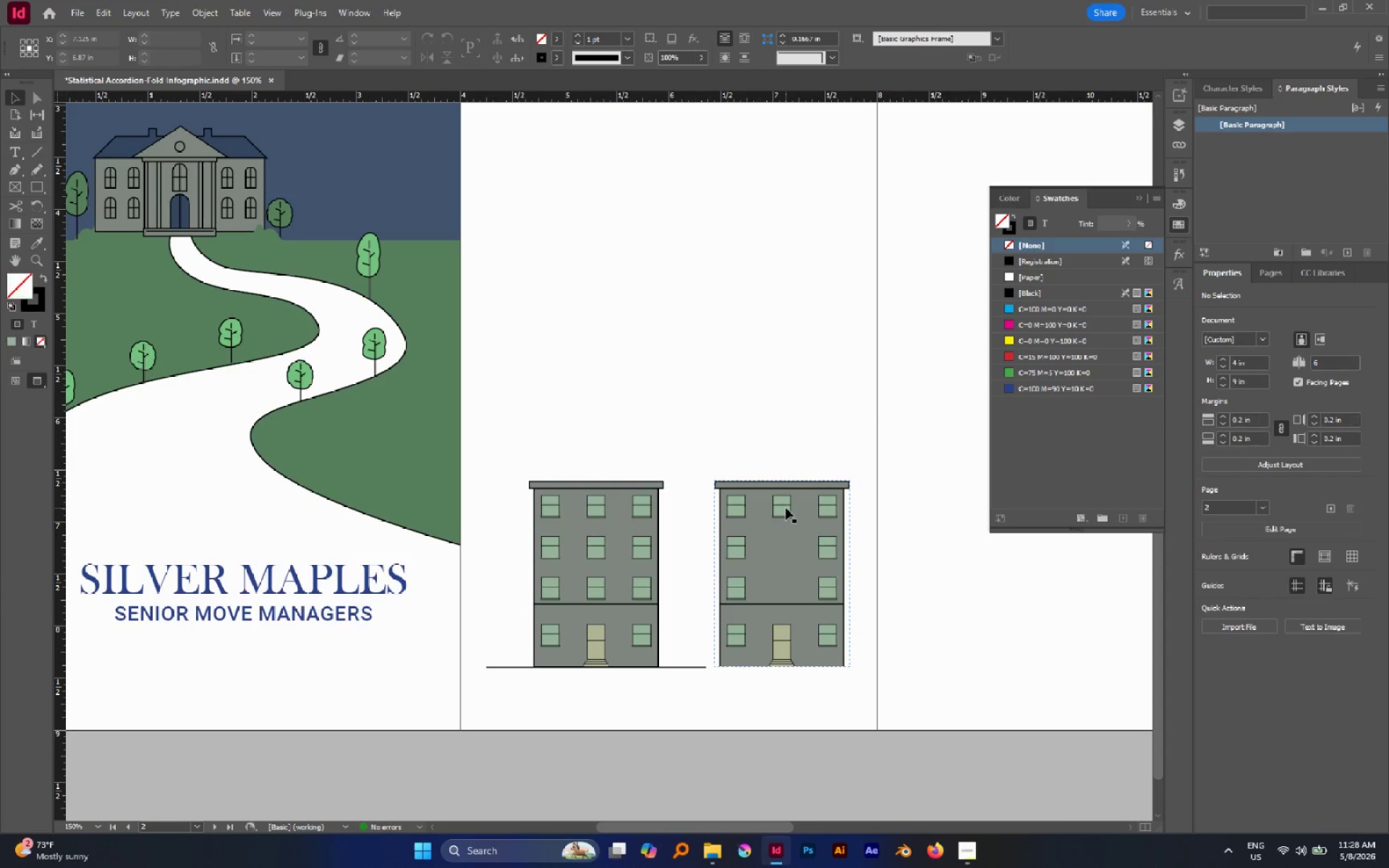 
double_click([786, 508])
 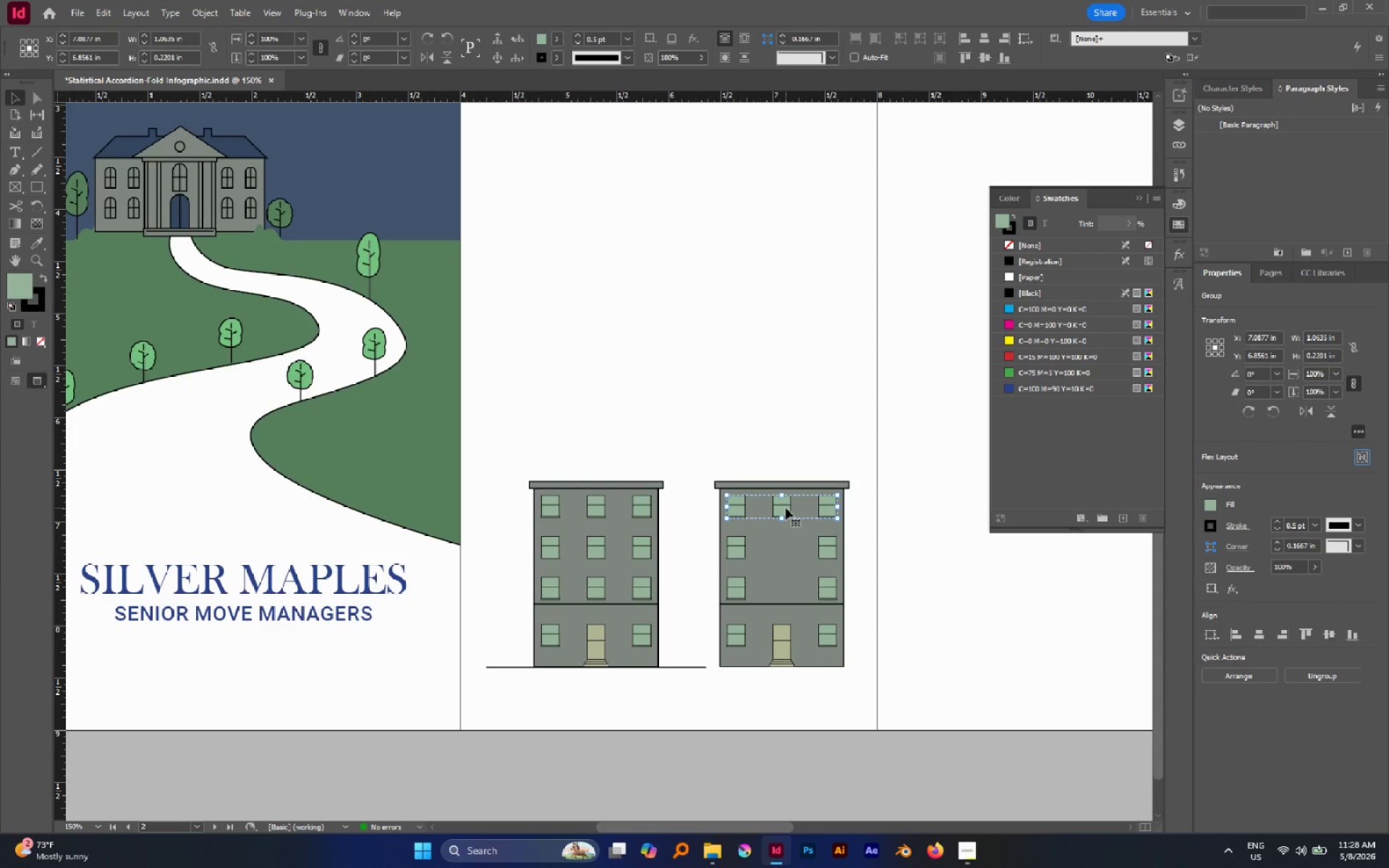 
double_click([786, 508])
 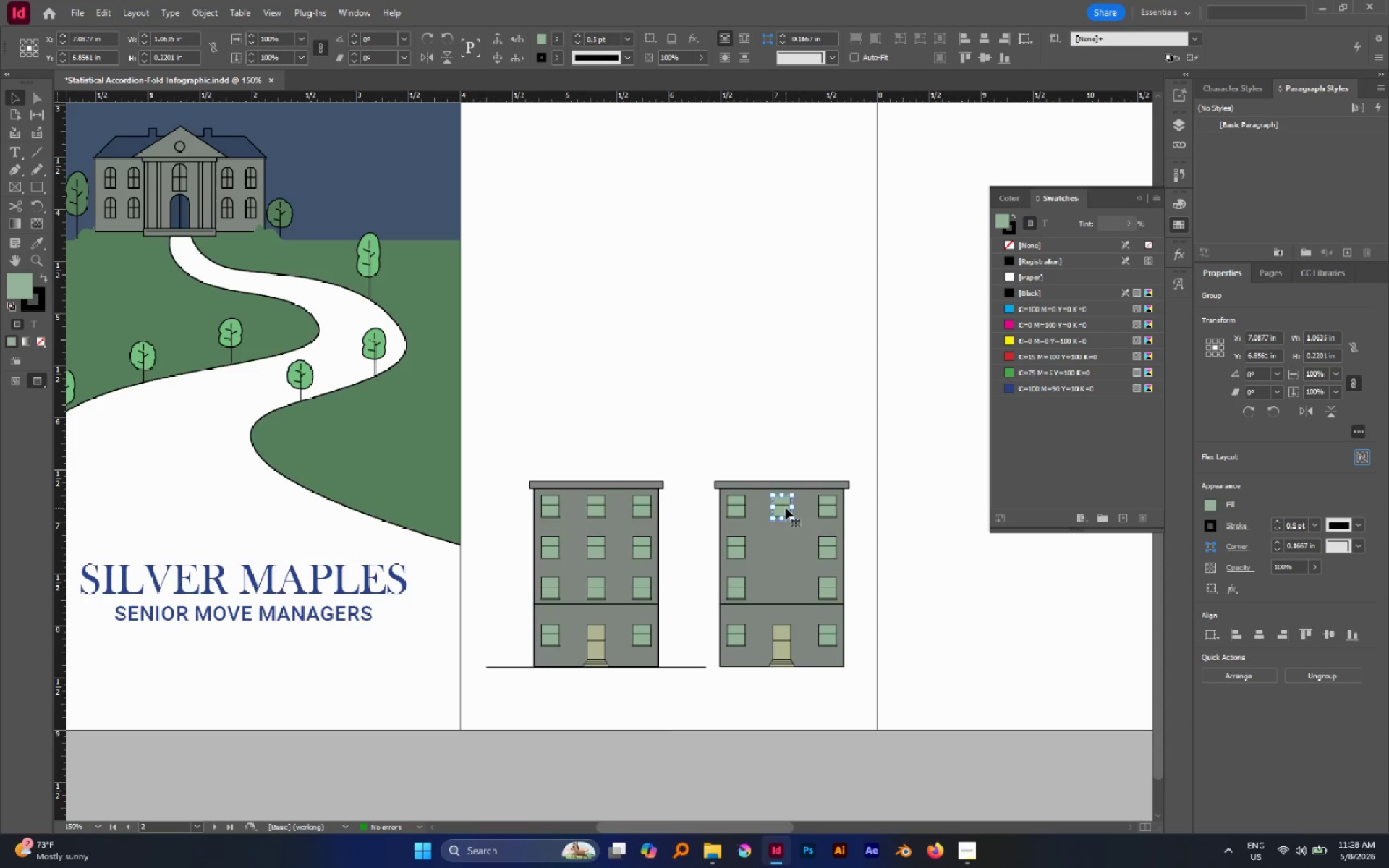 
key(Delete)
 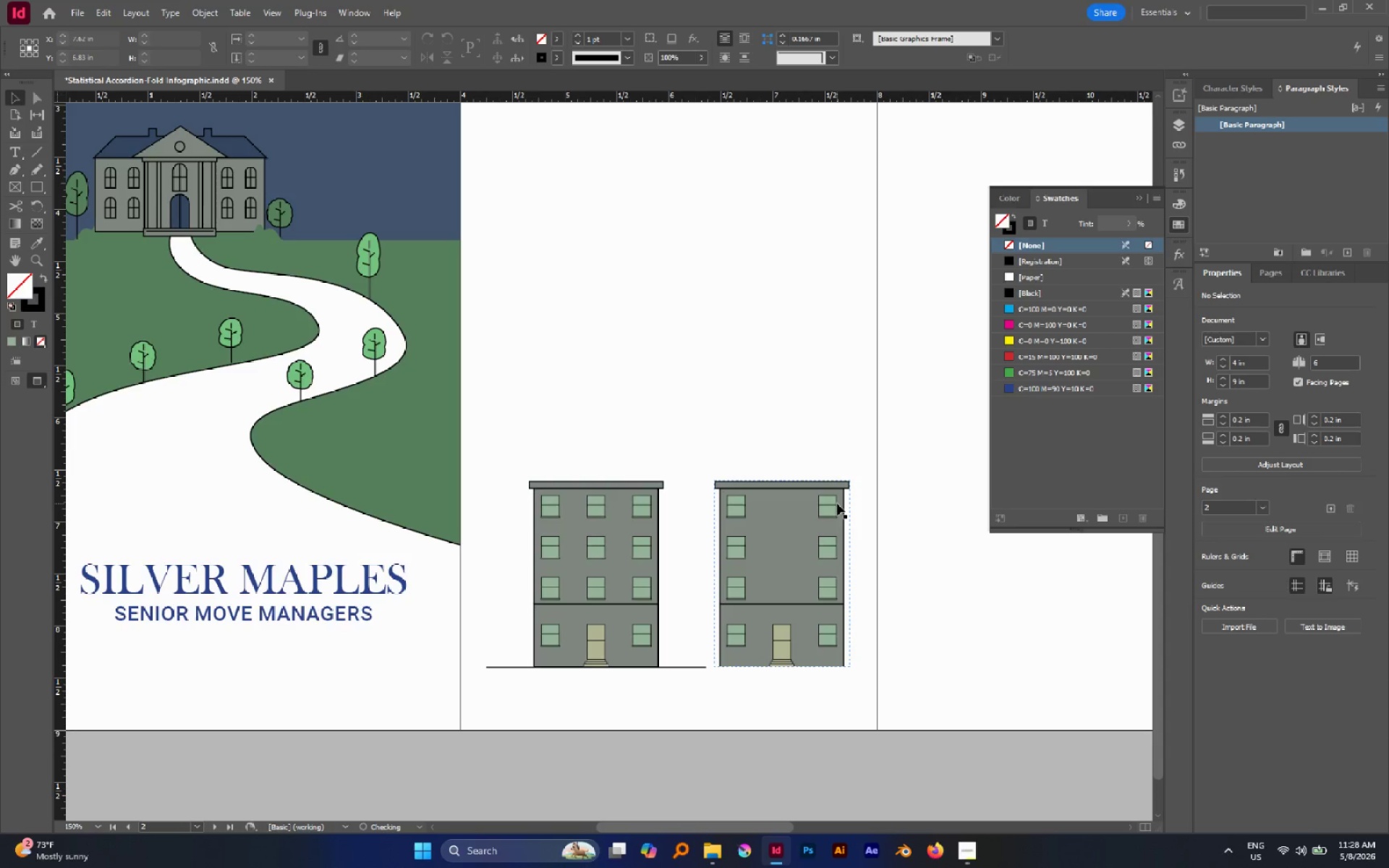 
left_click([828, 504])
 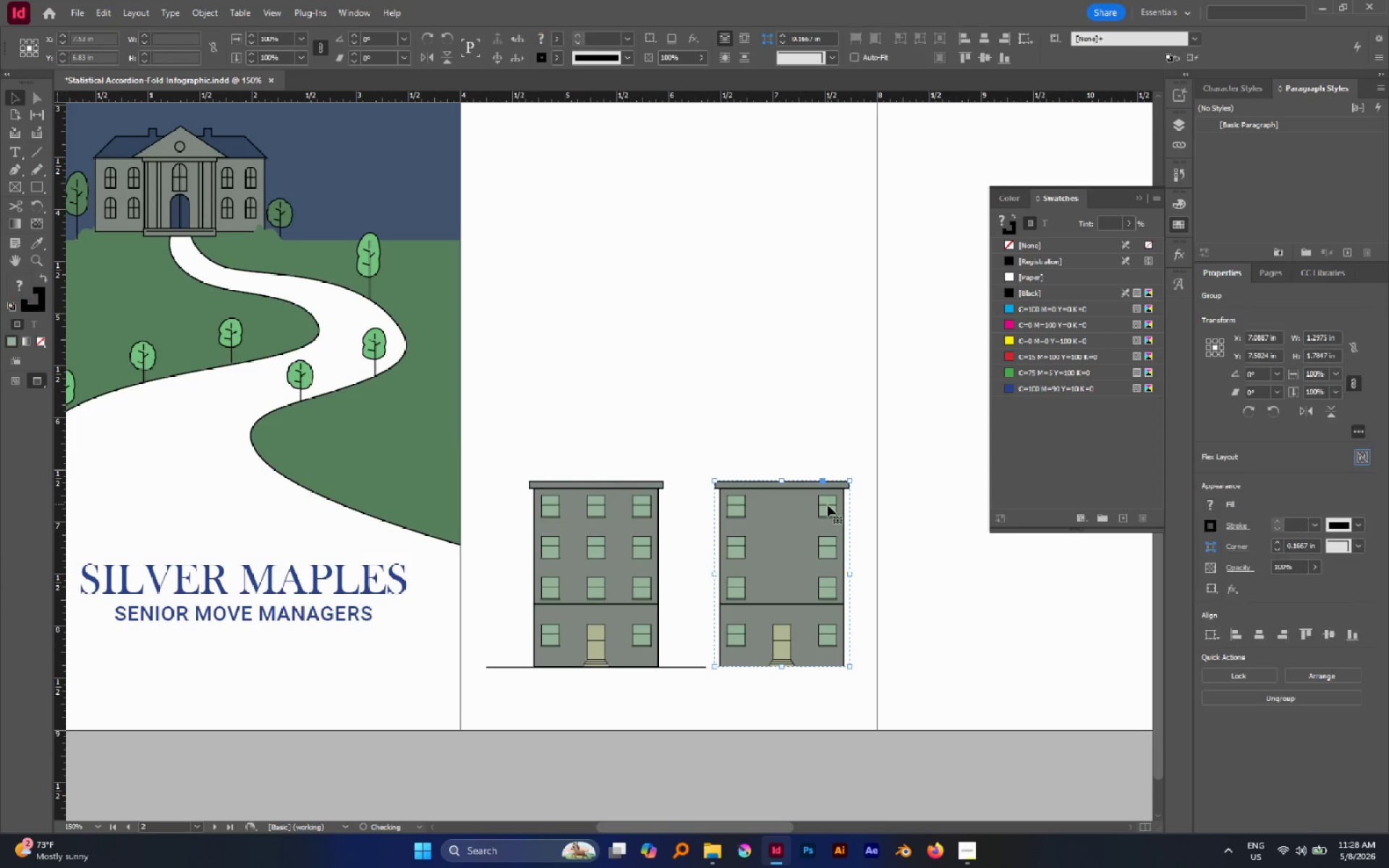 
double_click([828, 505])
 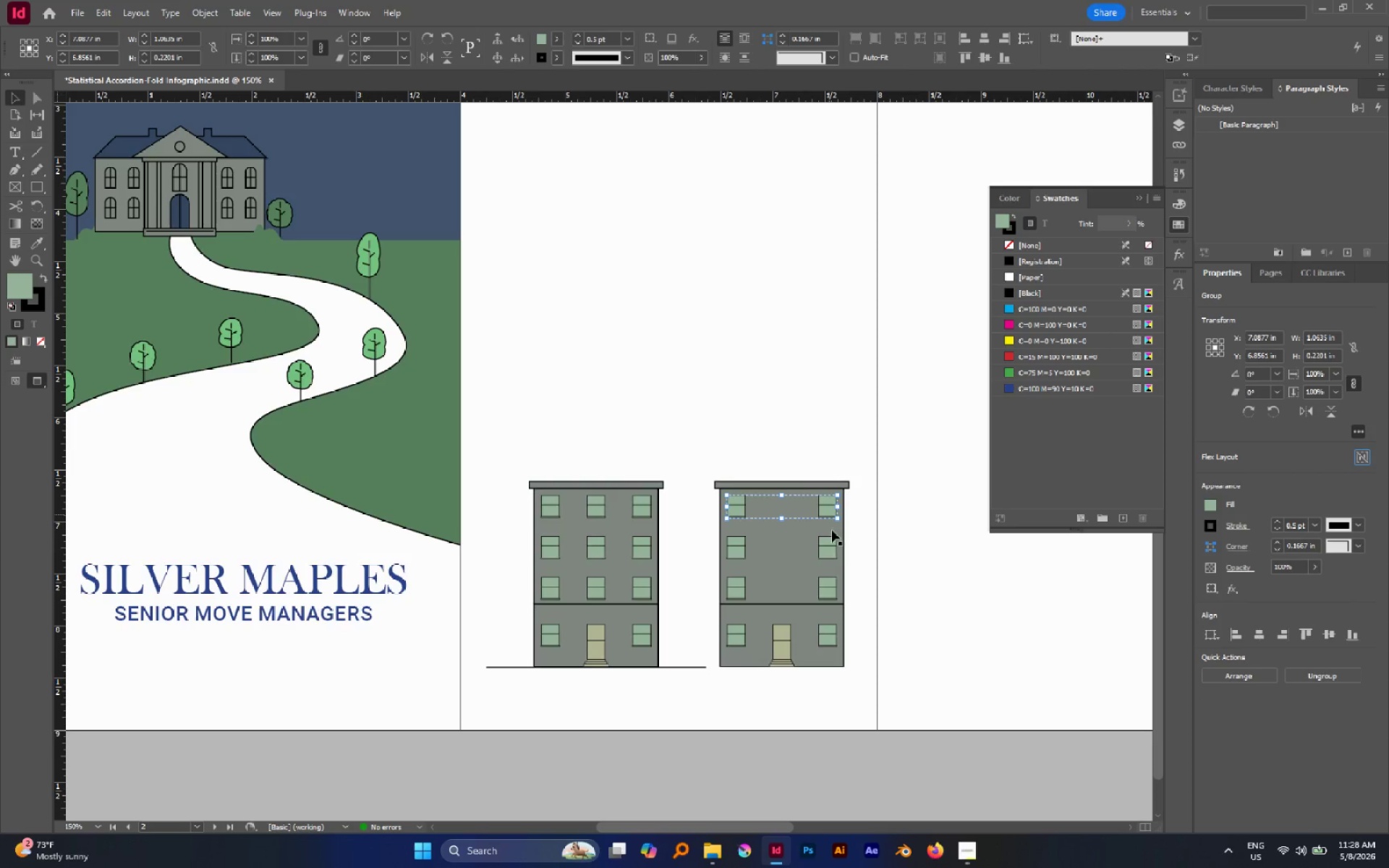 
hold_key(key=ShiftLeft, duration=0.48)
 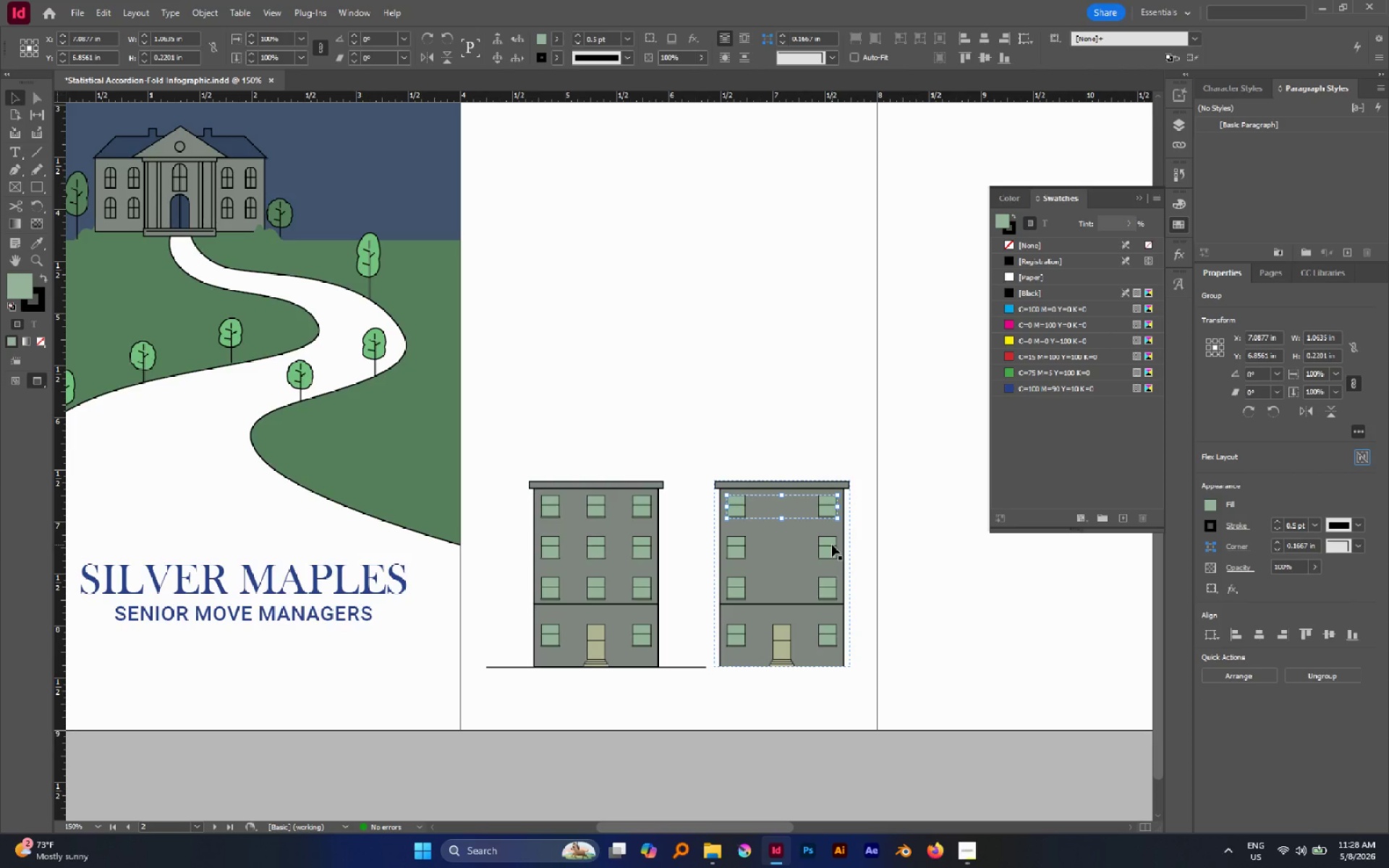 
key(Control+Shift+G)
 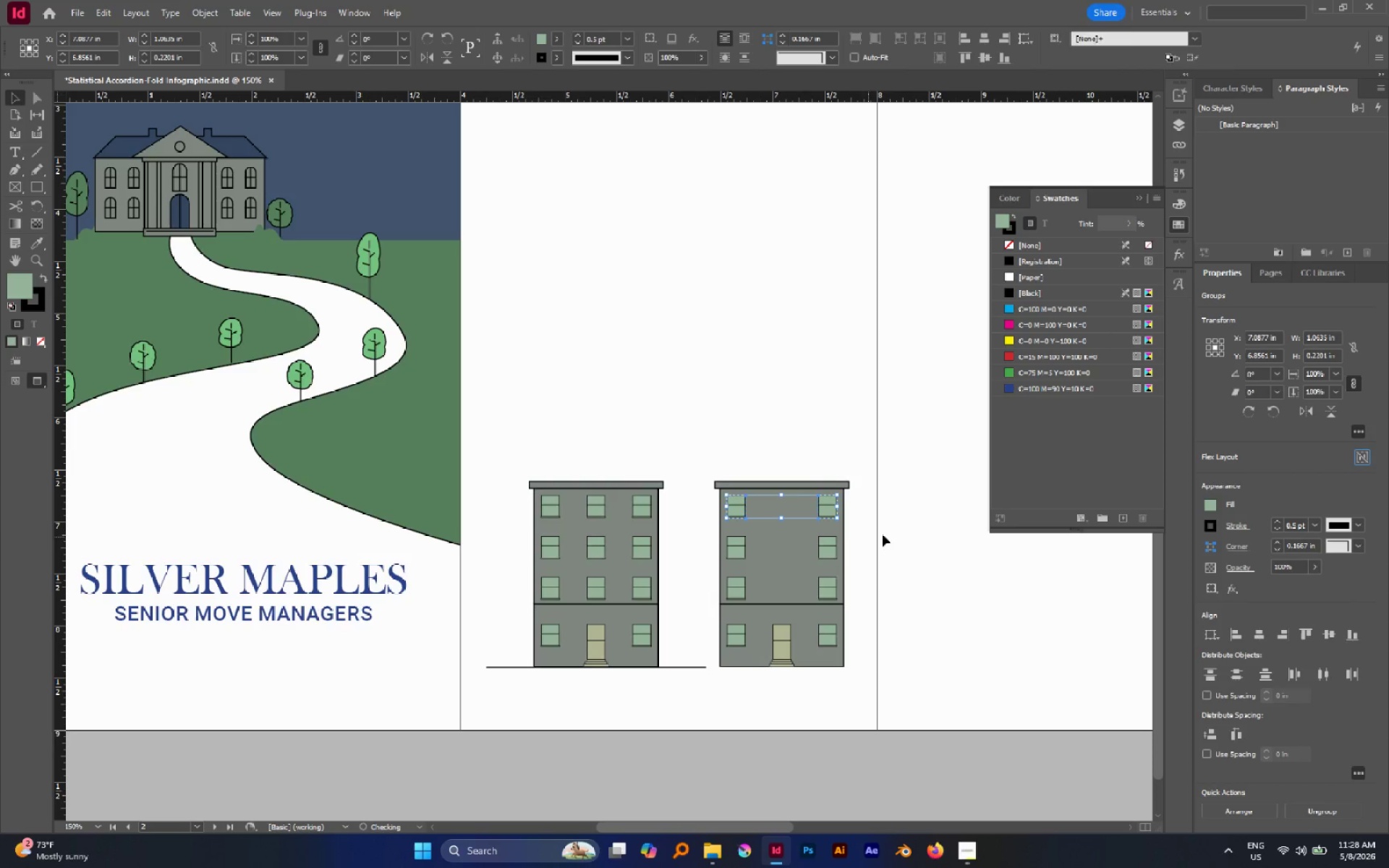 
left_click([883, 535])
 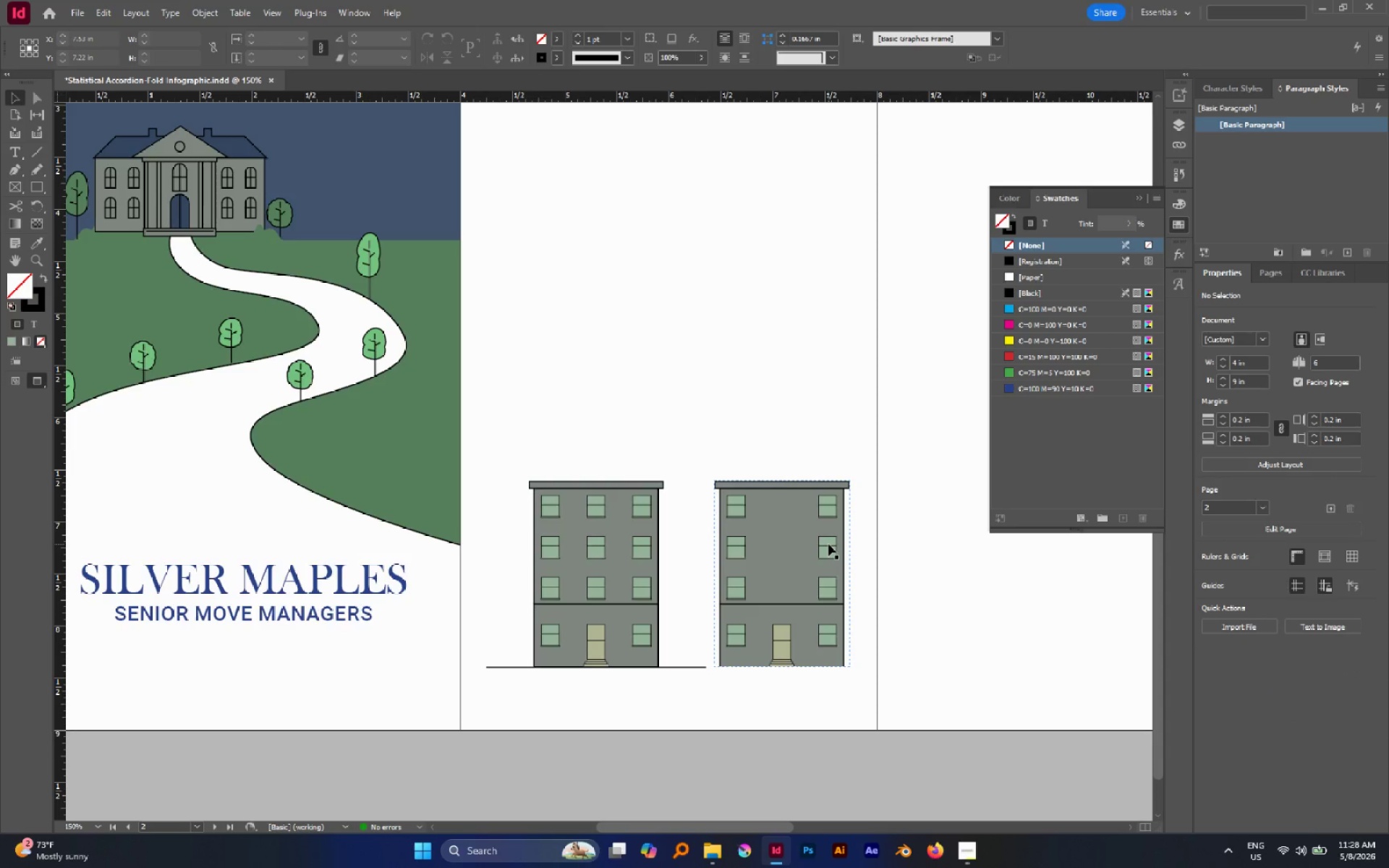 
double_click([828, 544])
 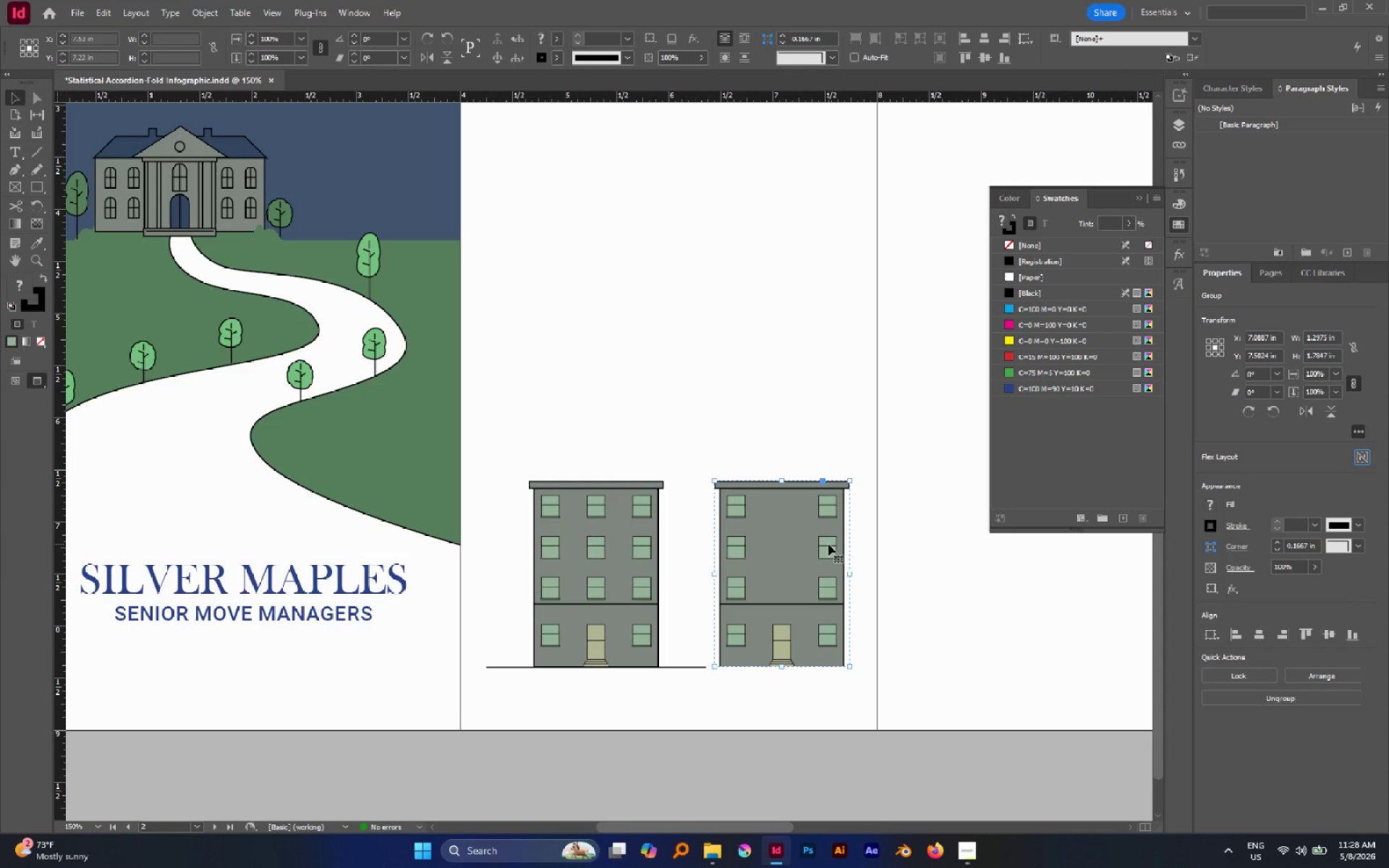 
triple_click([828, 544])
 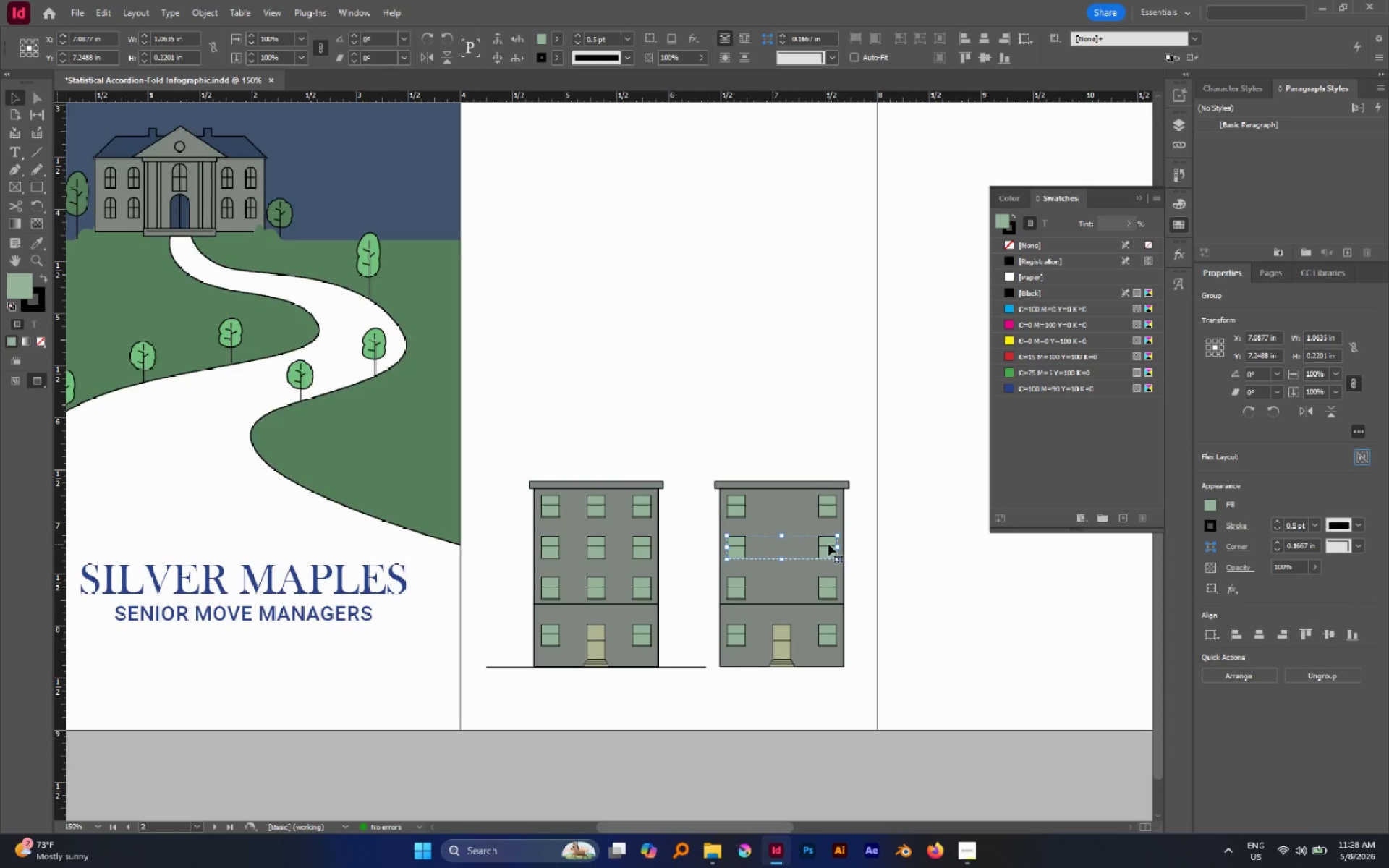 
key(Control+Shift+G)
 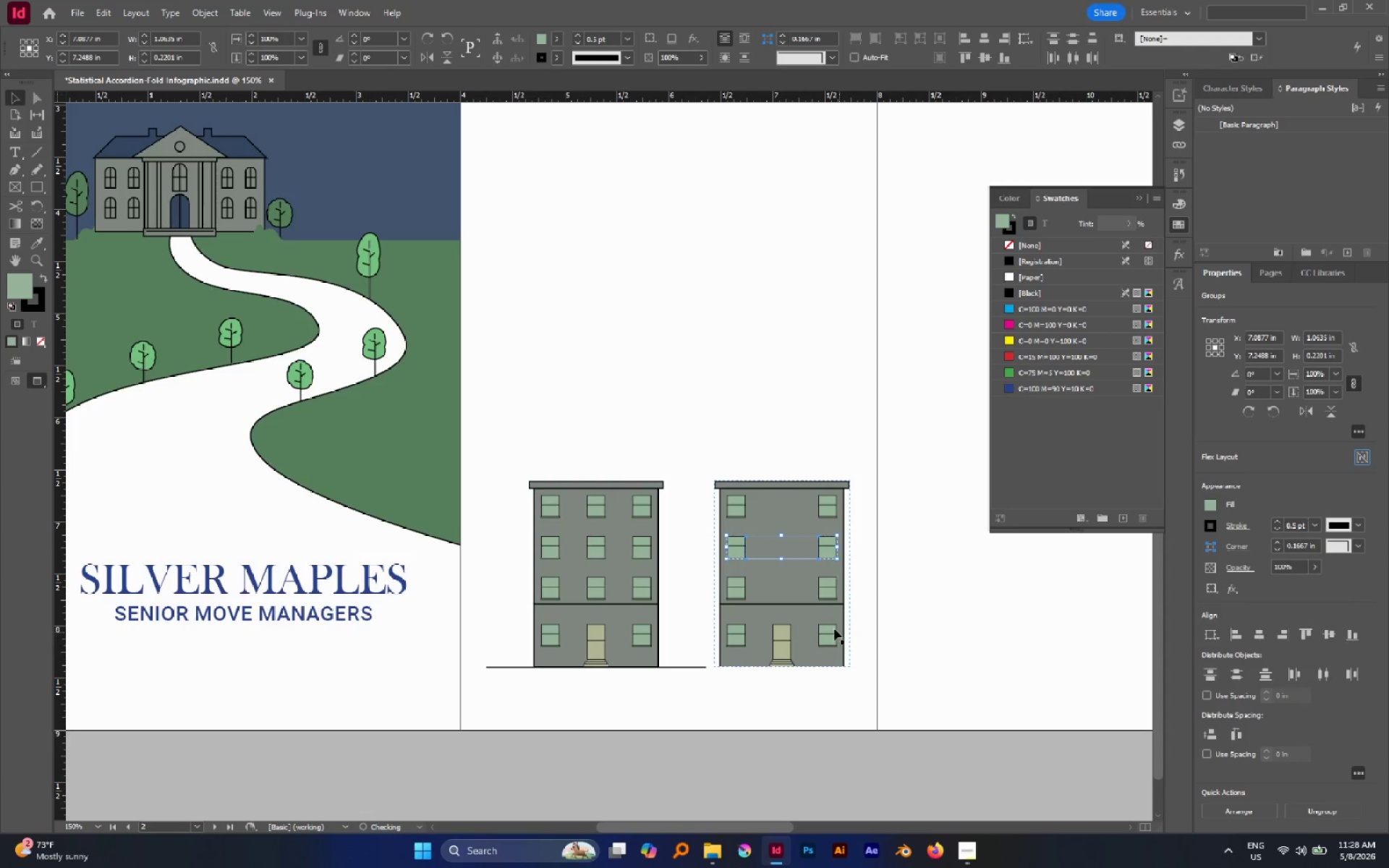 
left_click([833, 628])
 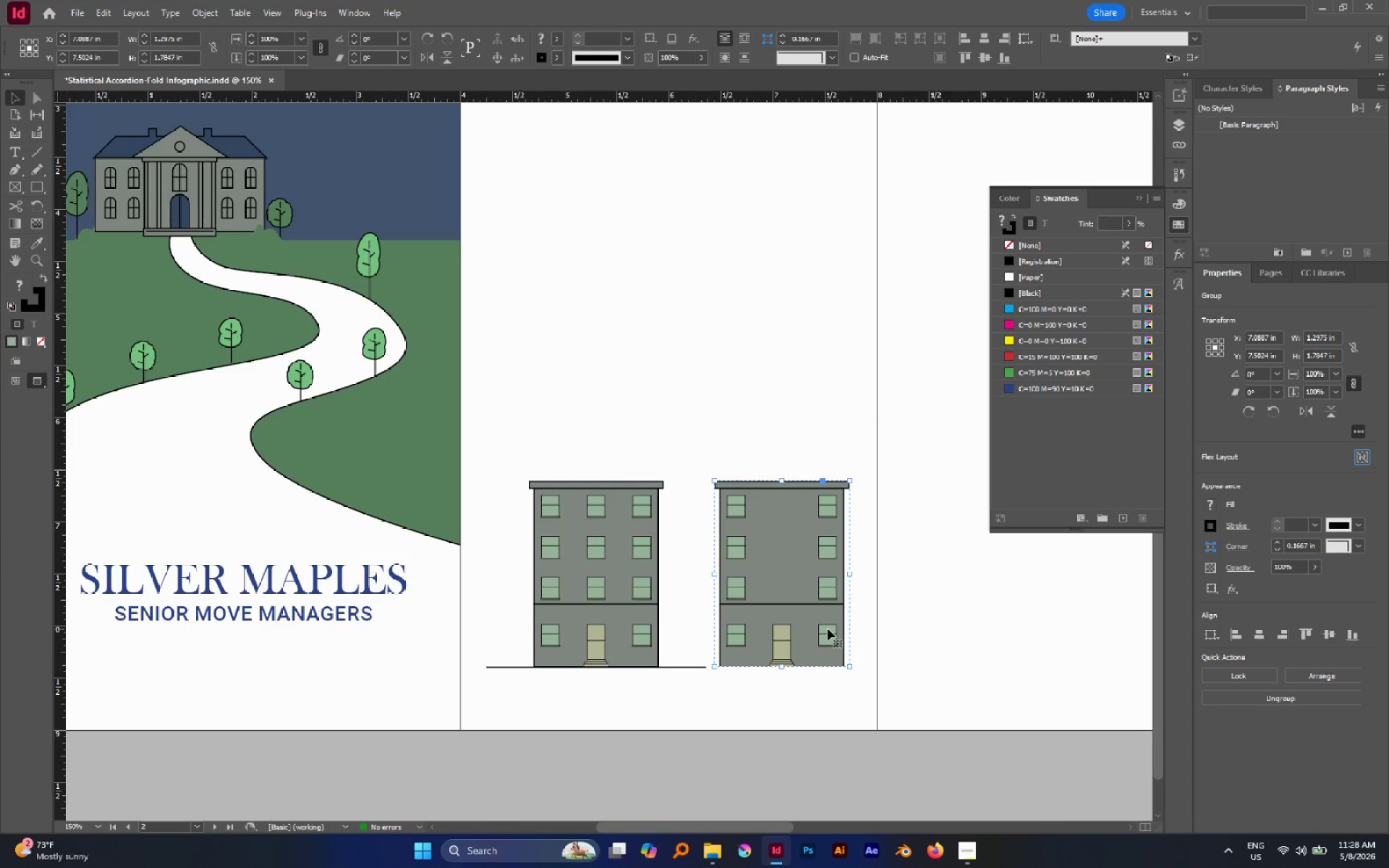 
double_click([828, 629])
 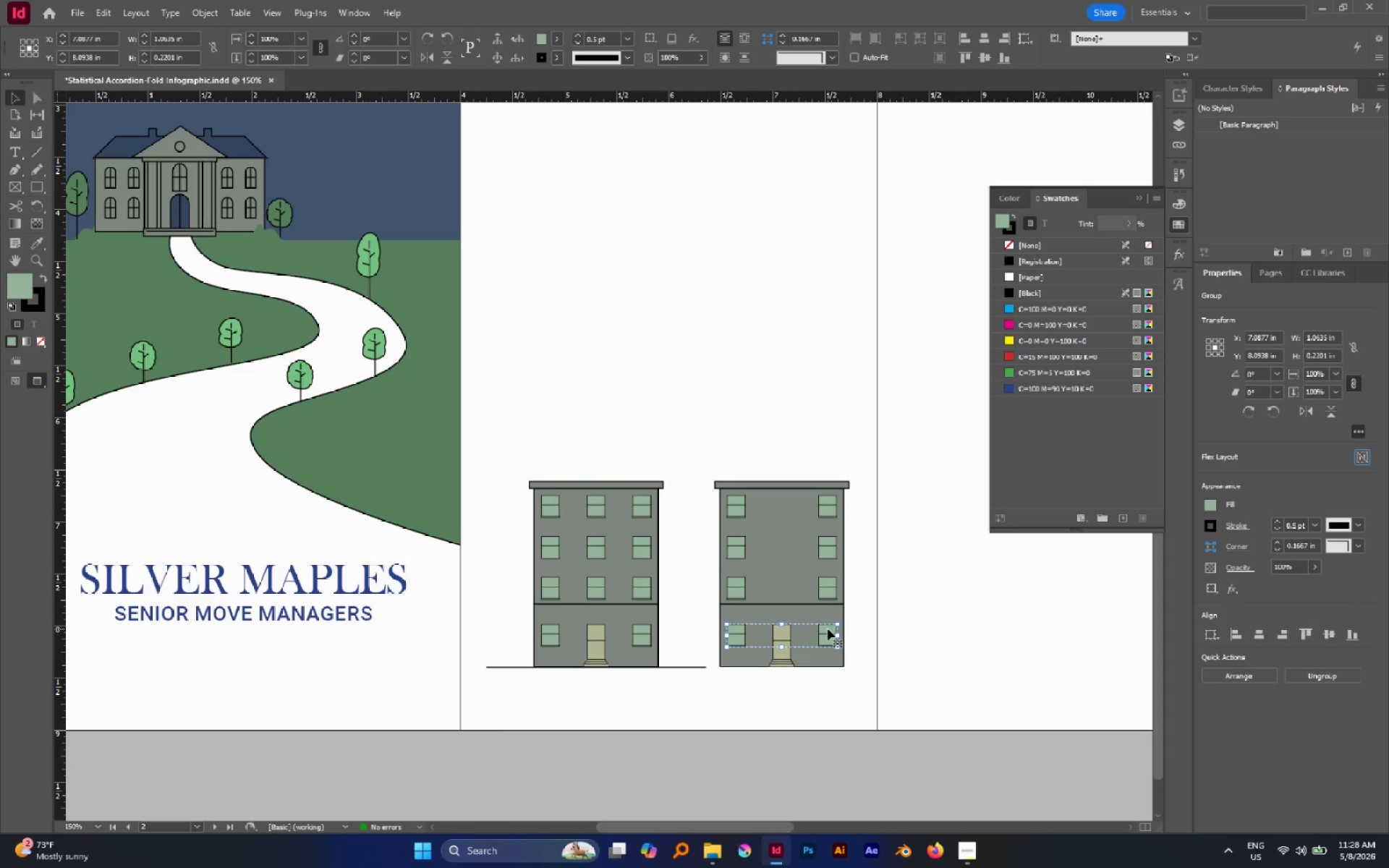 
key(Control+Shift+G)
 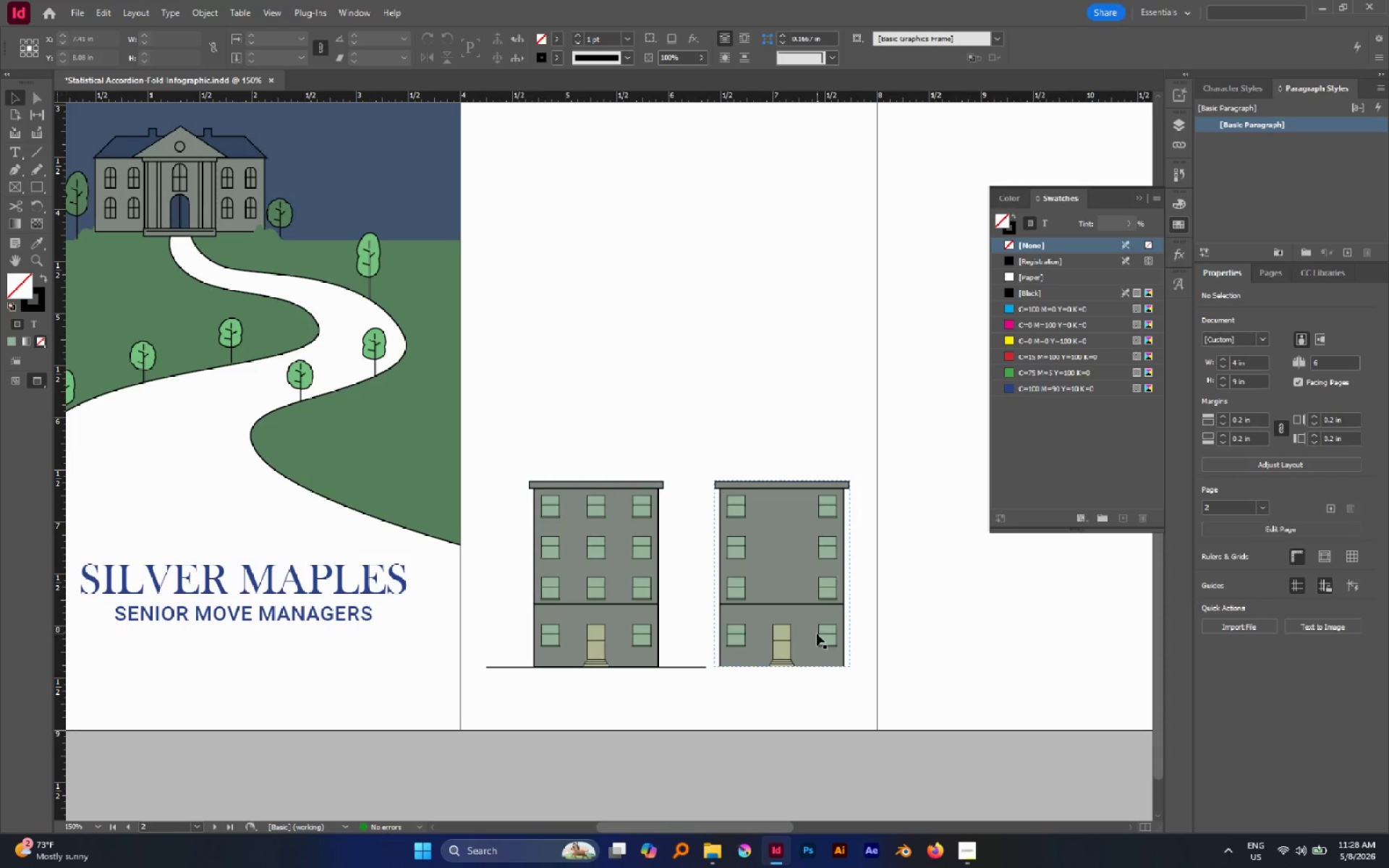 
left_click([828, 631])
 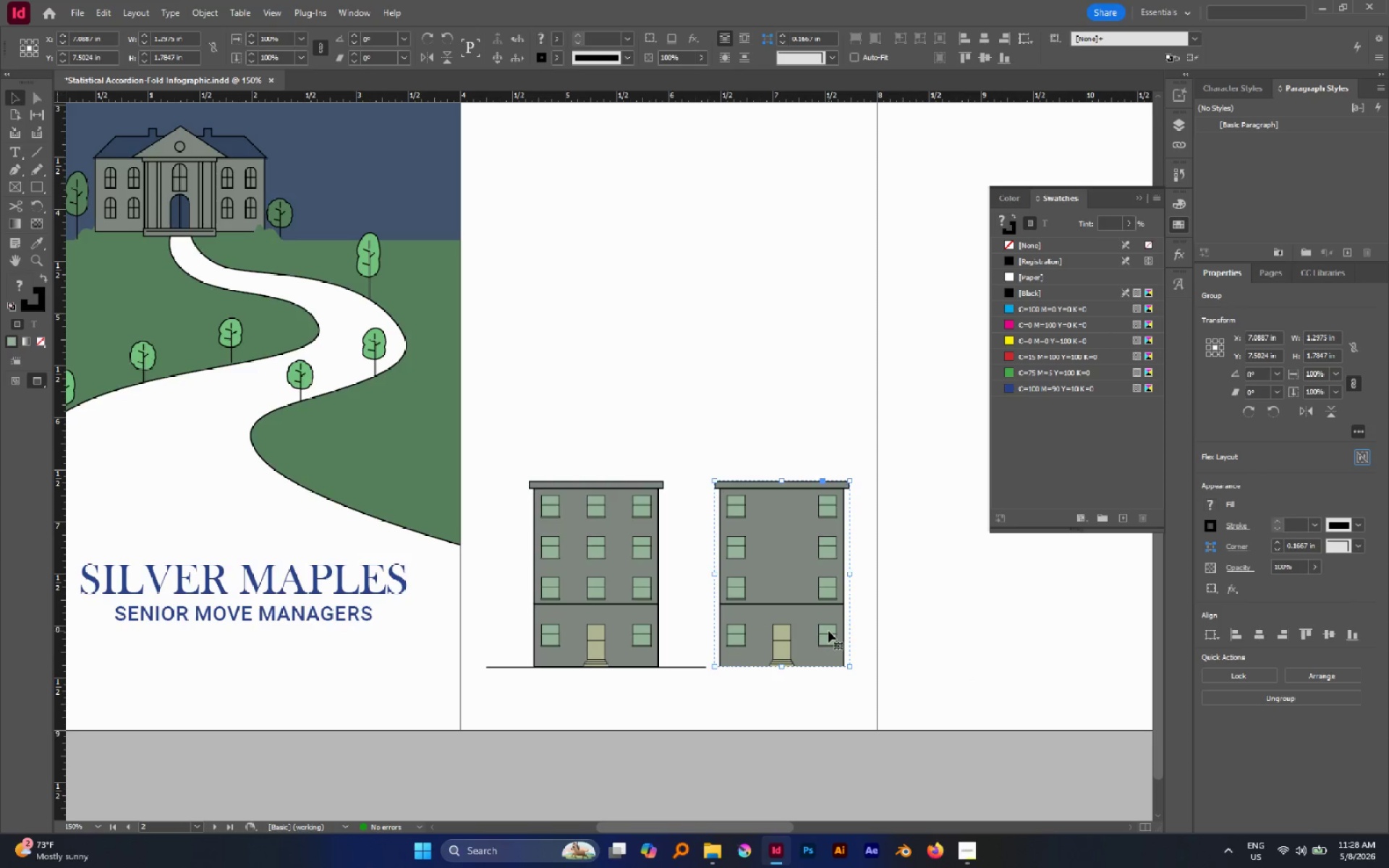 
double_click([828, 631])
 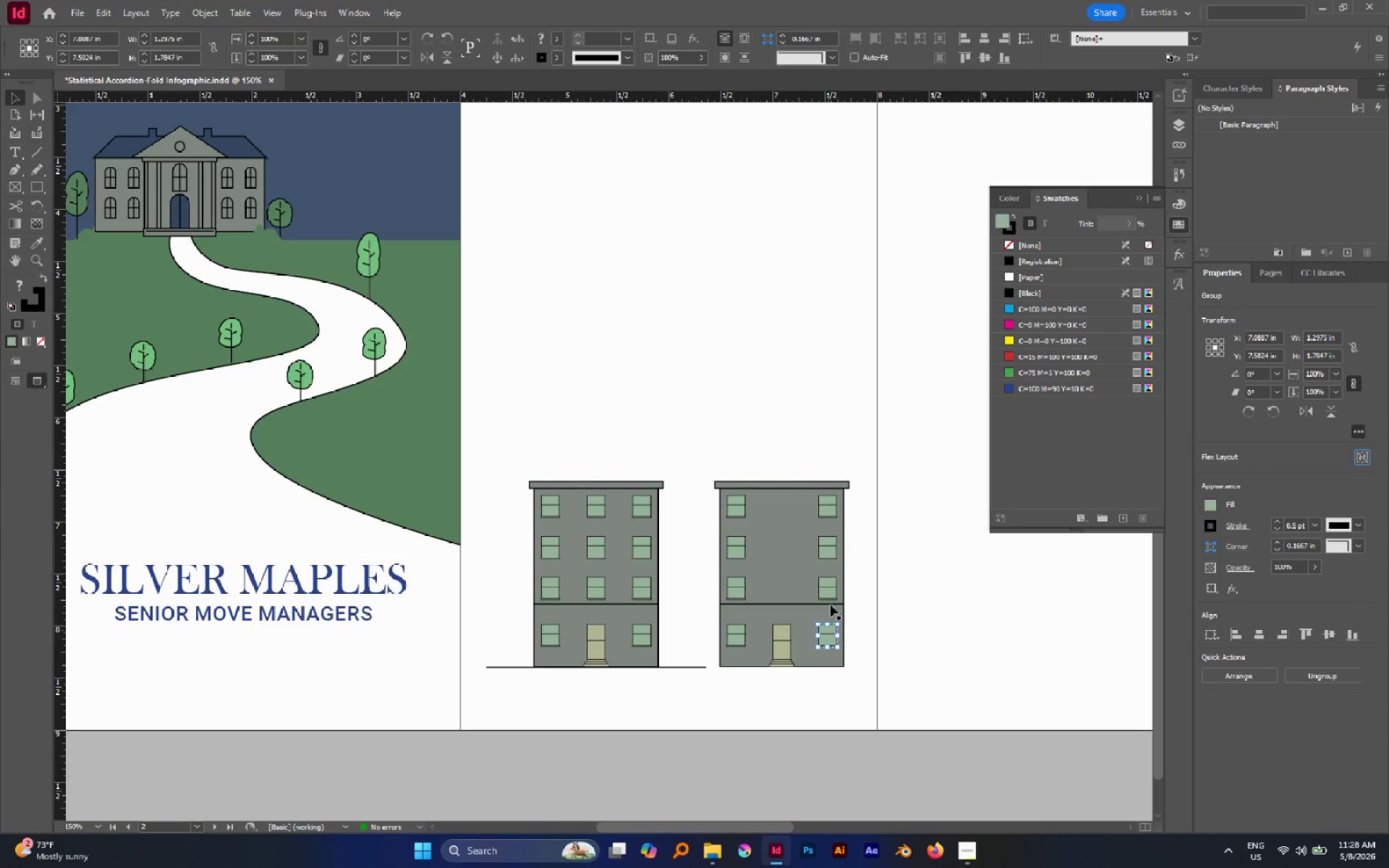 
hold_key(key=ShiftLeft, duration=0.88)
left_click([828, 576])
 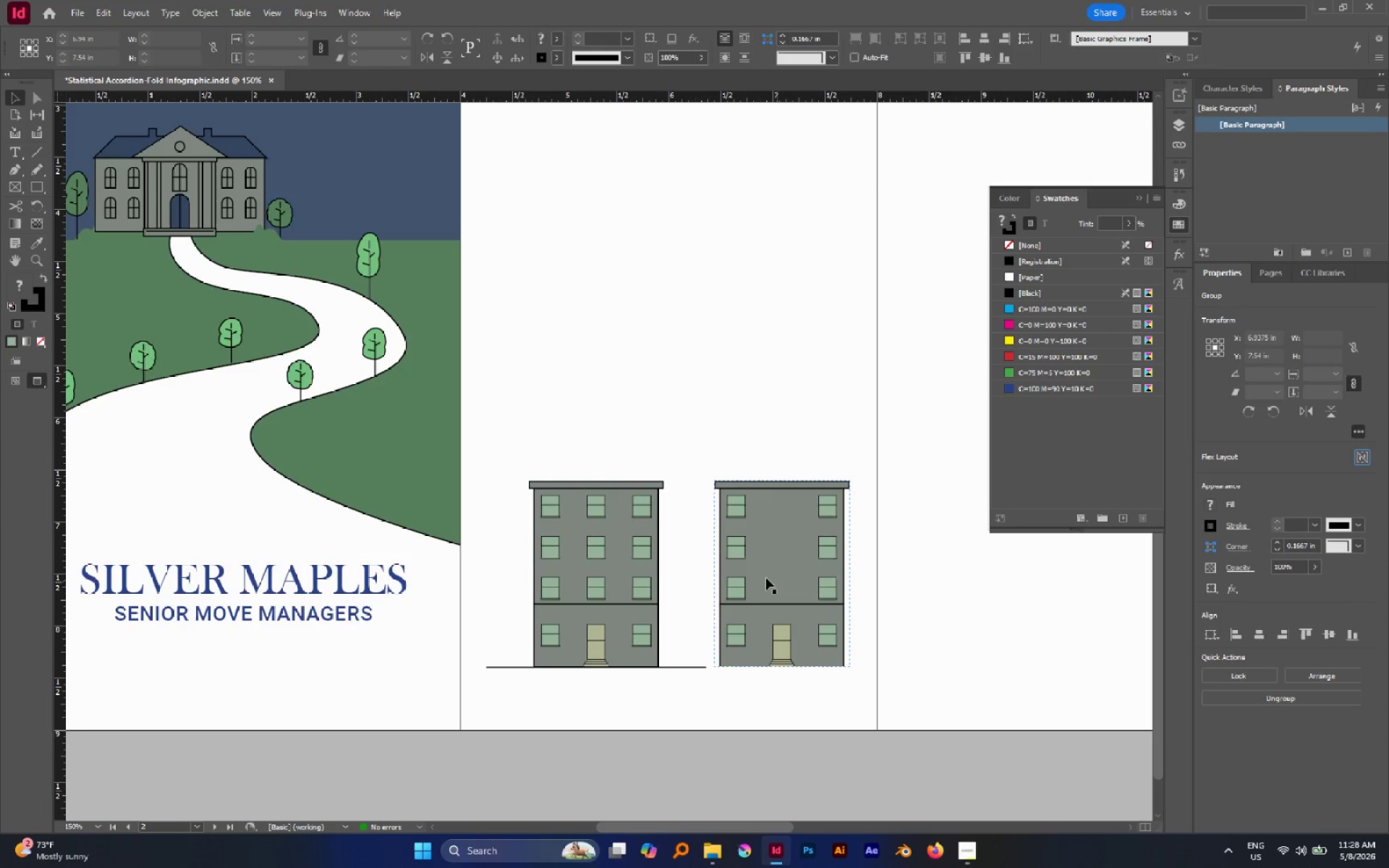 
double_click([767, 576])
 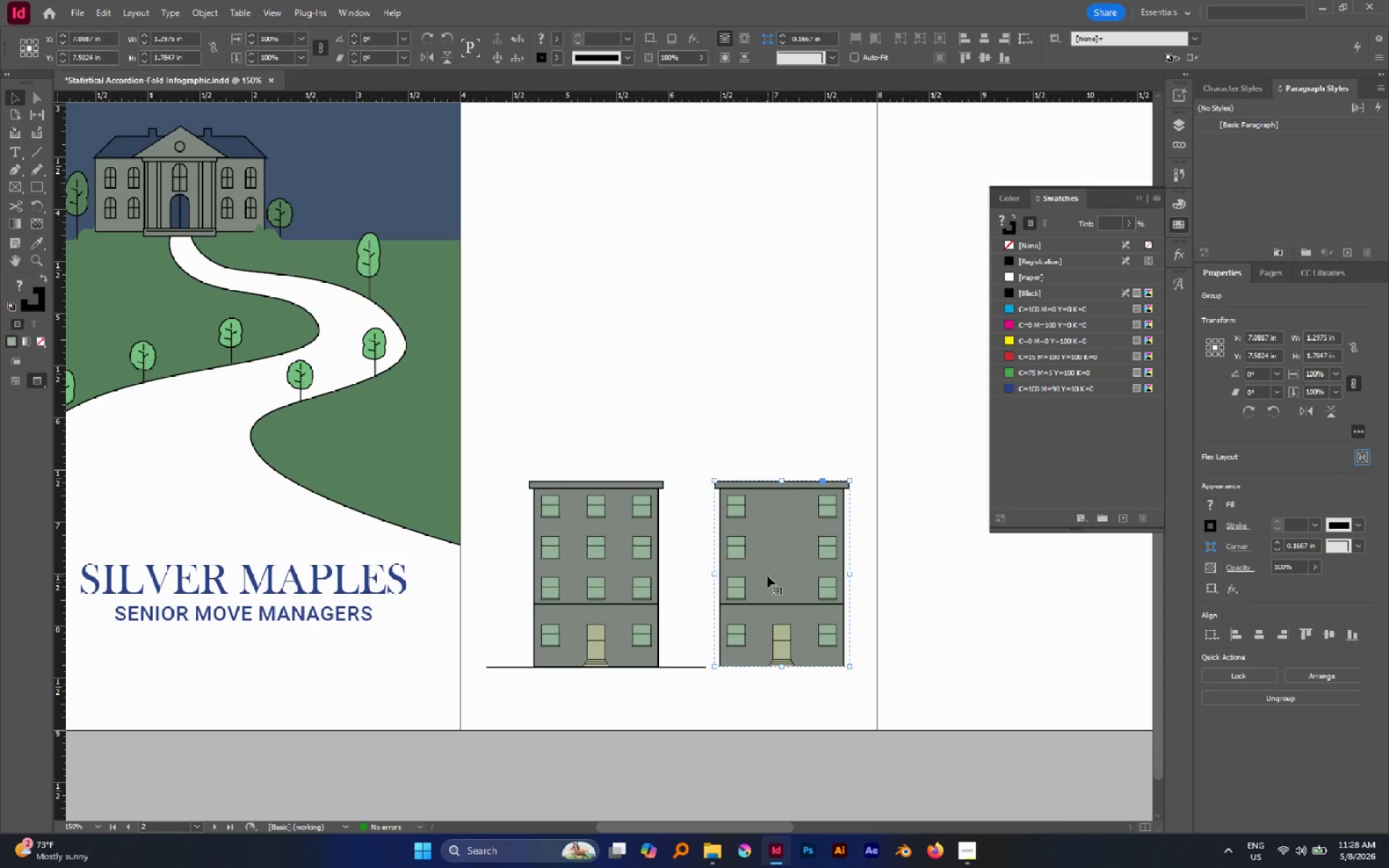 
left_click_drag(start_coordinate=[768, 576], to_coordinate=[810, 553])
 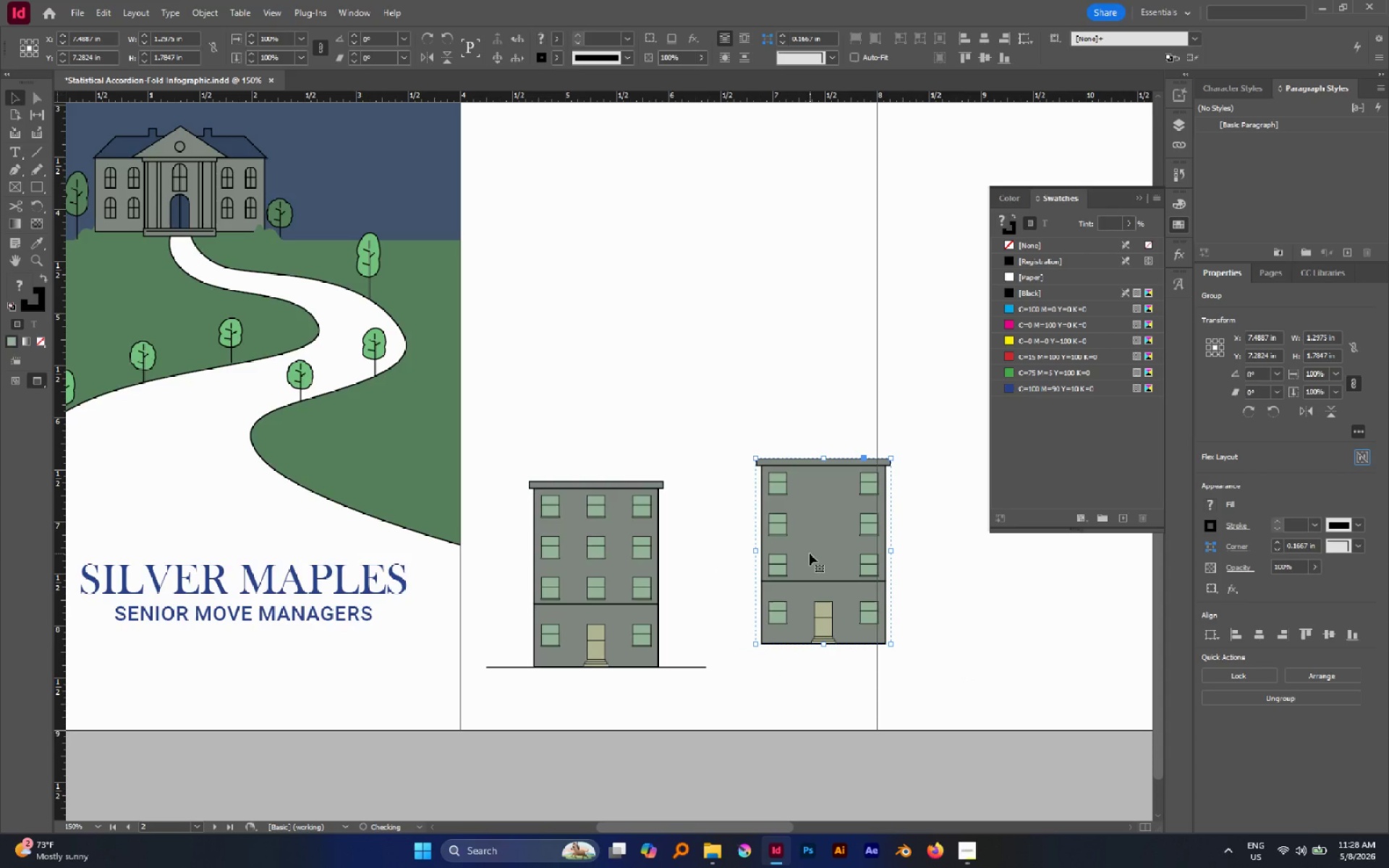 
key(Control+Z)
 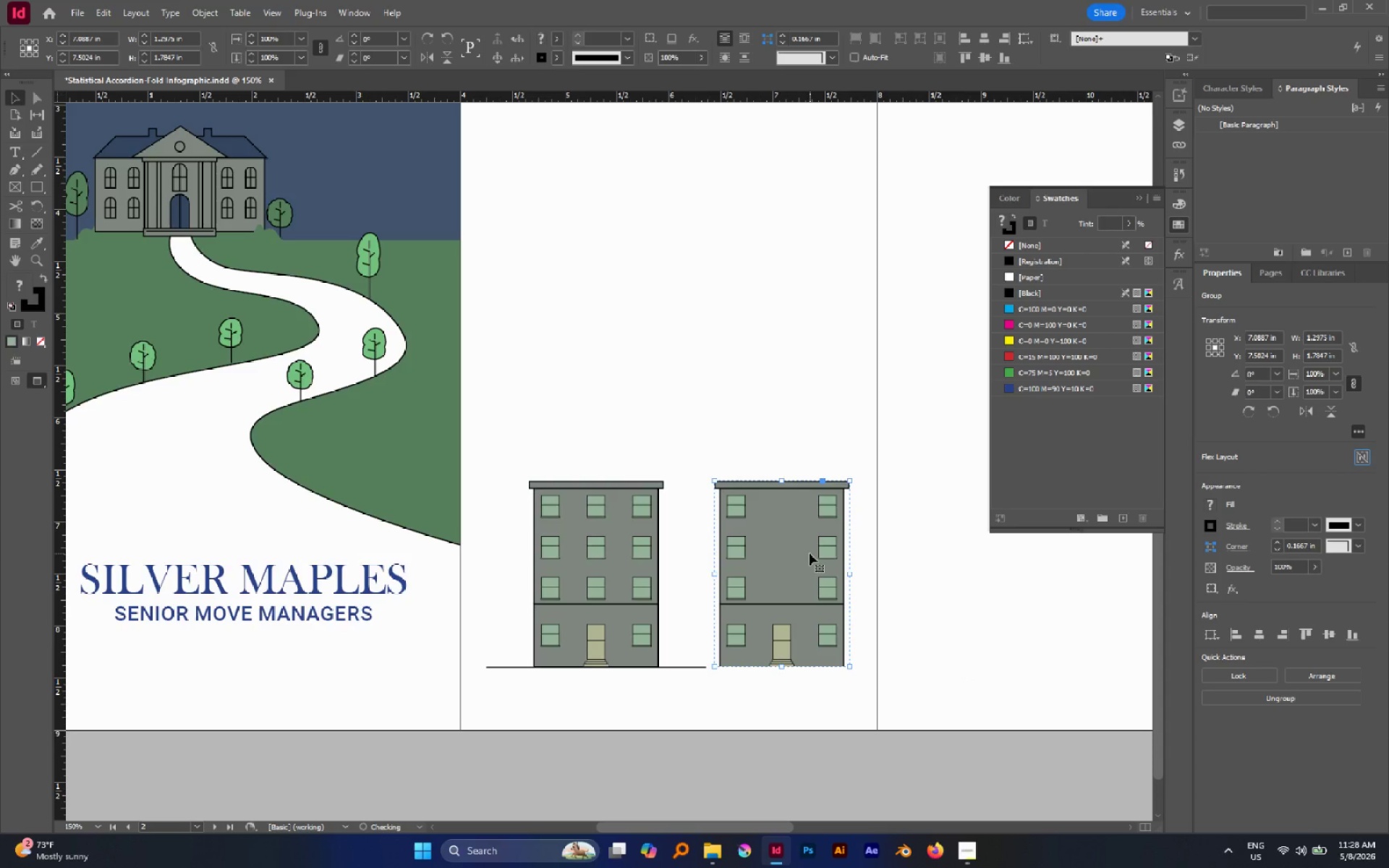 
key(Control+Shift+G)
 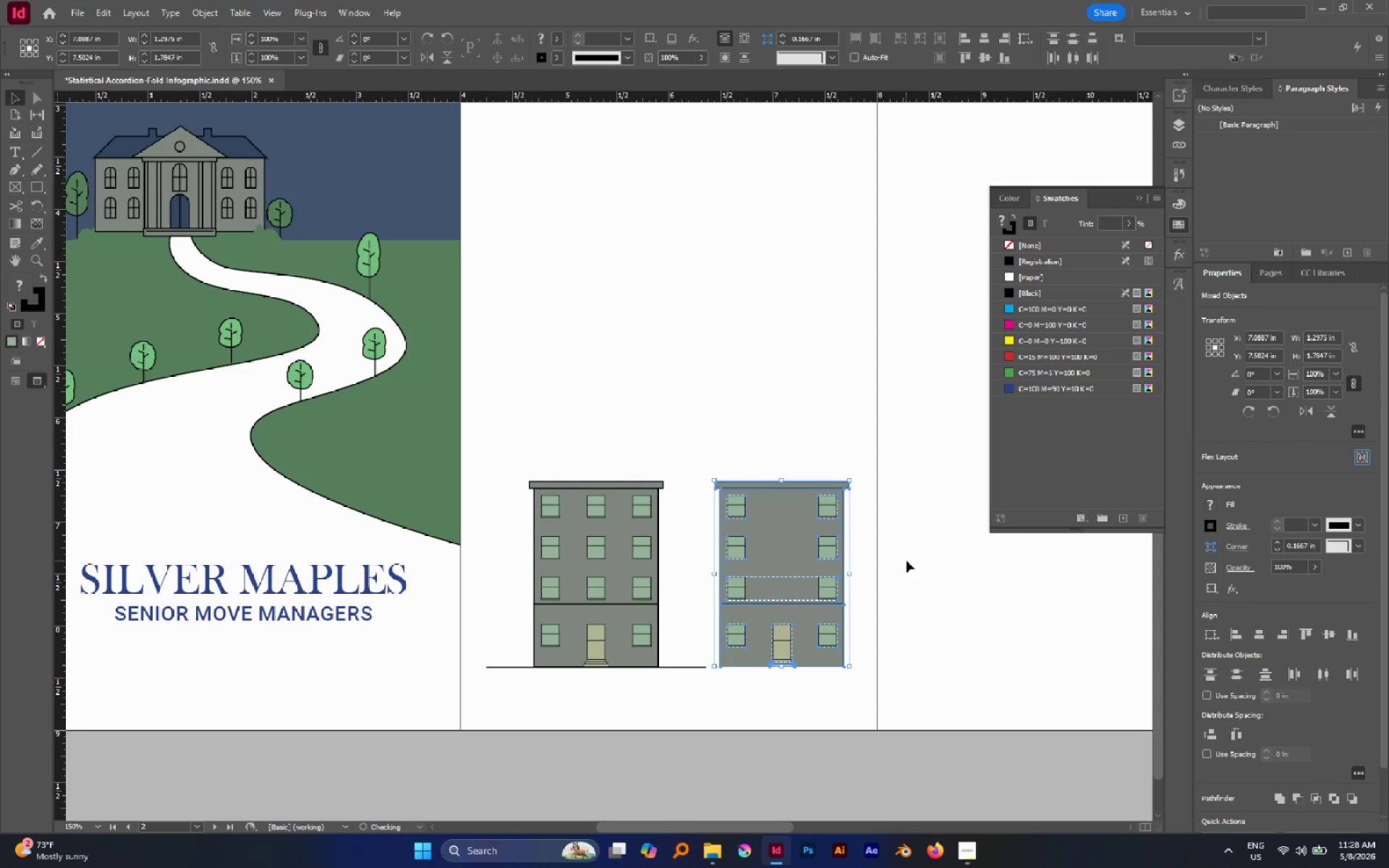 
left_click([906, 561])
 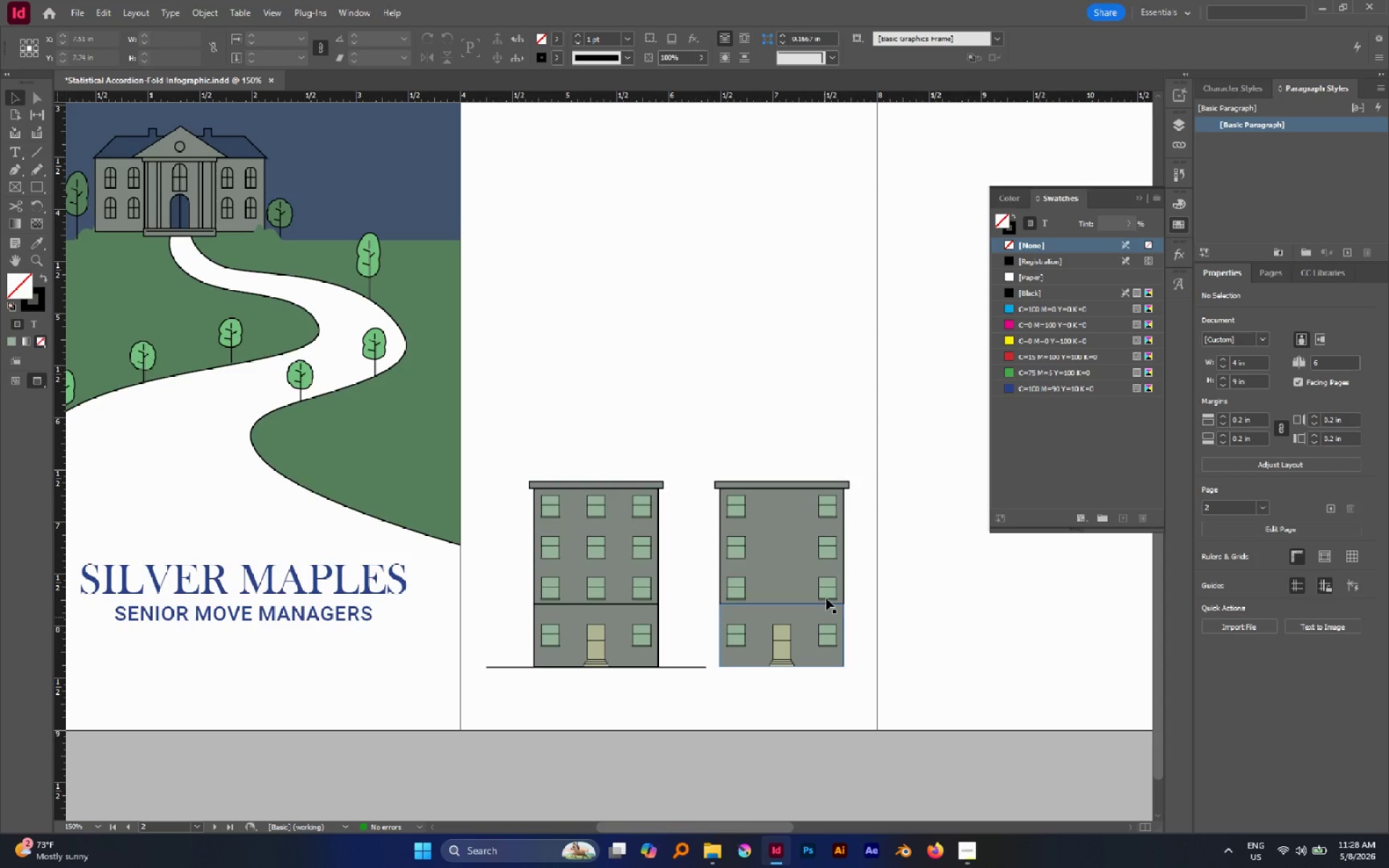 
left_click([826, 584])
 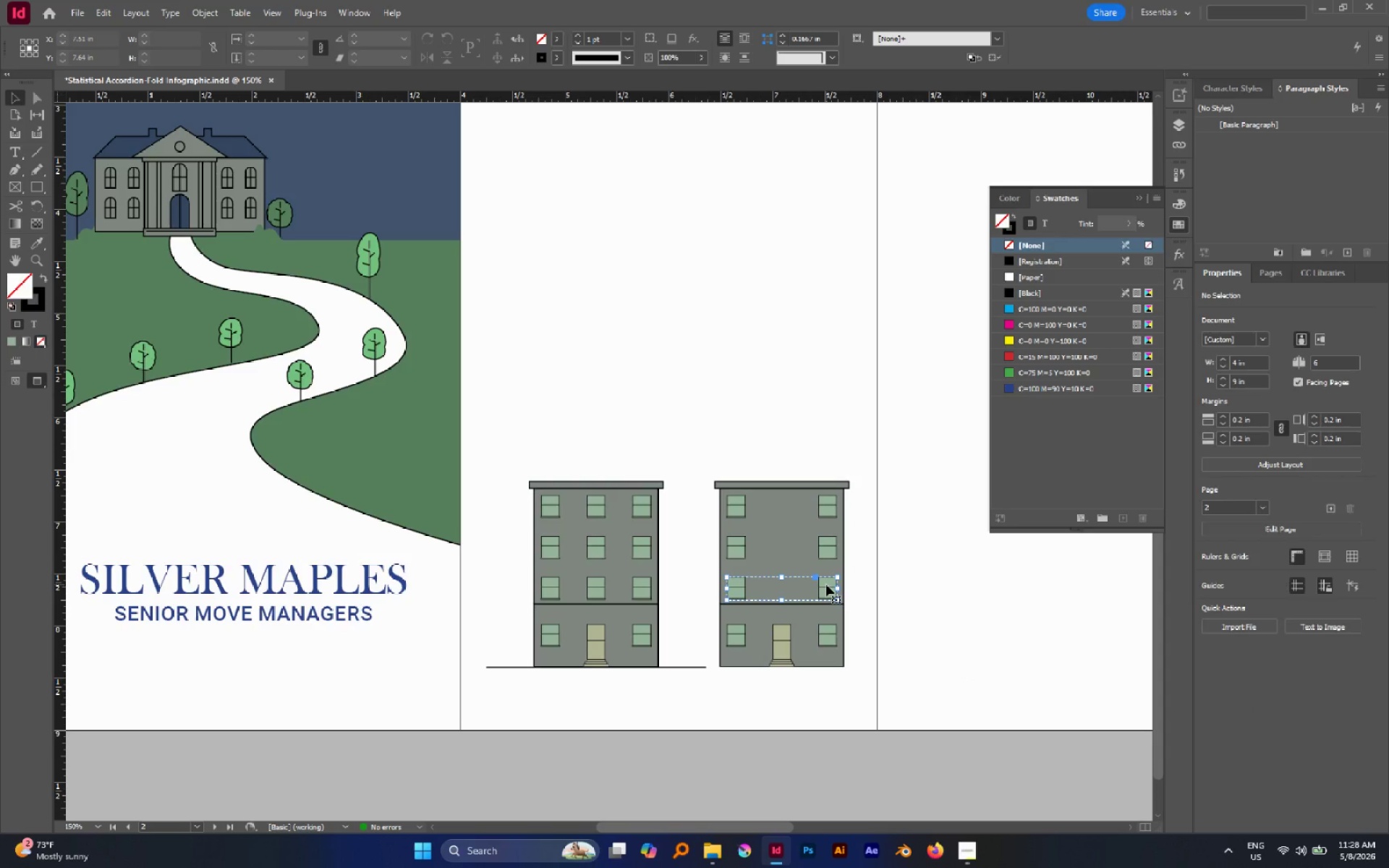 
key(Control+Shift+G)
 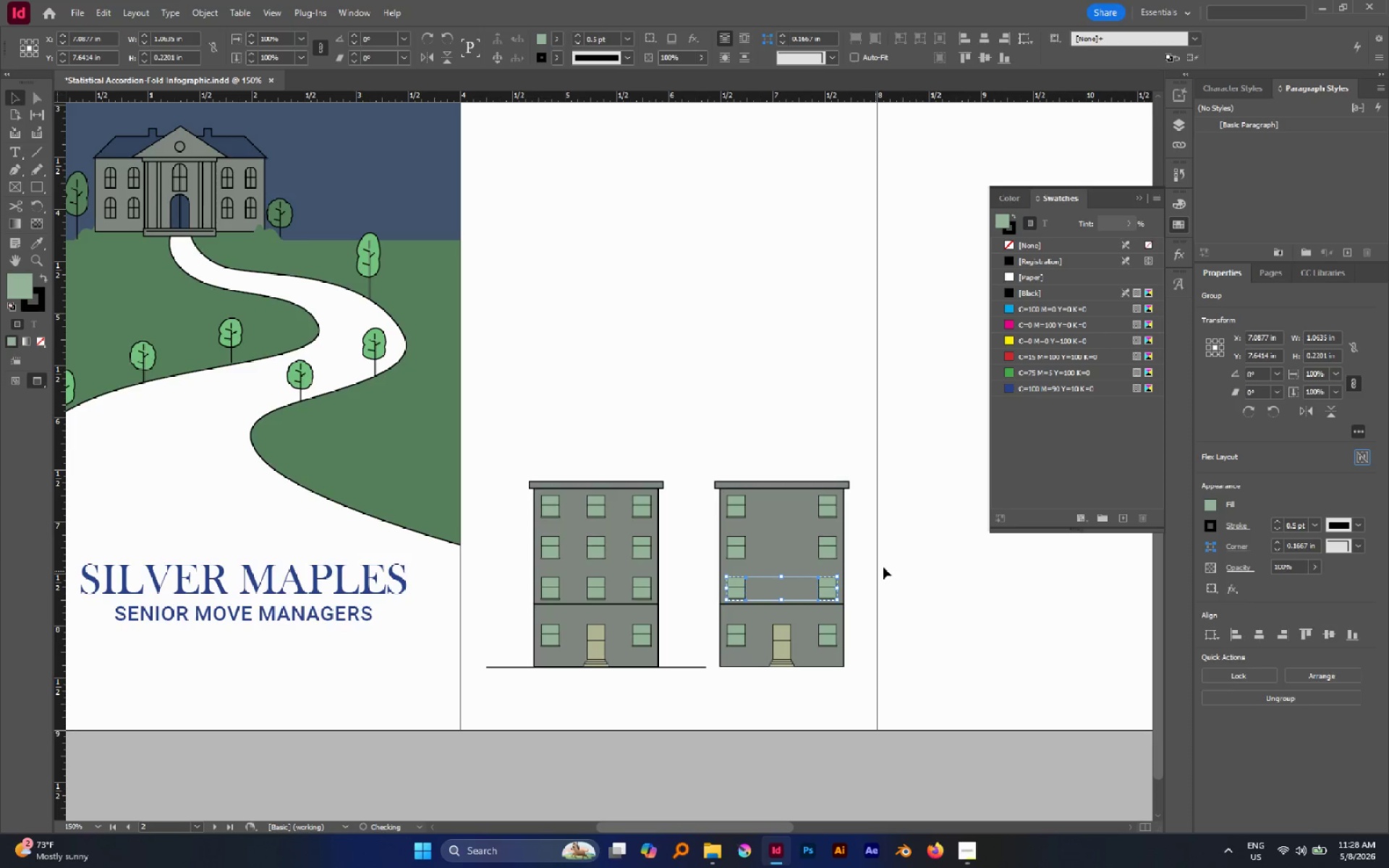 
left_click([883, 567])
 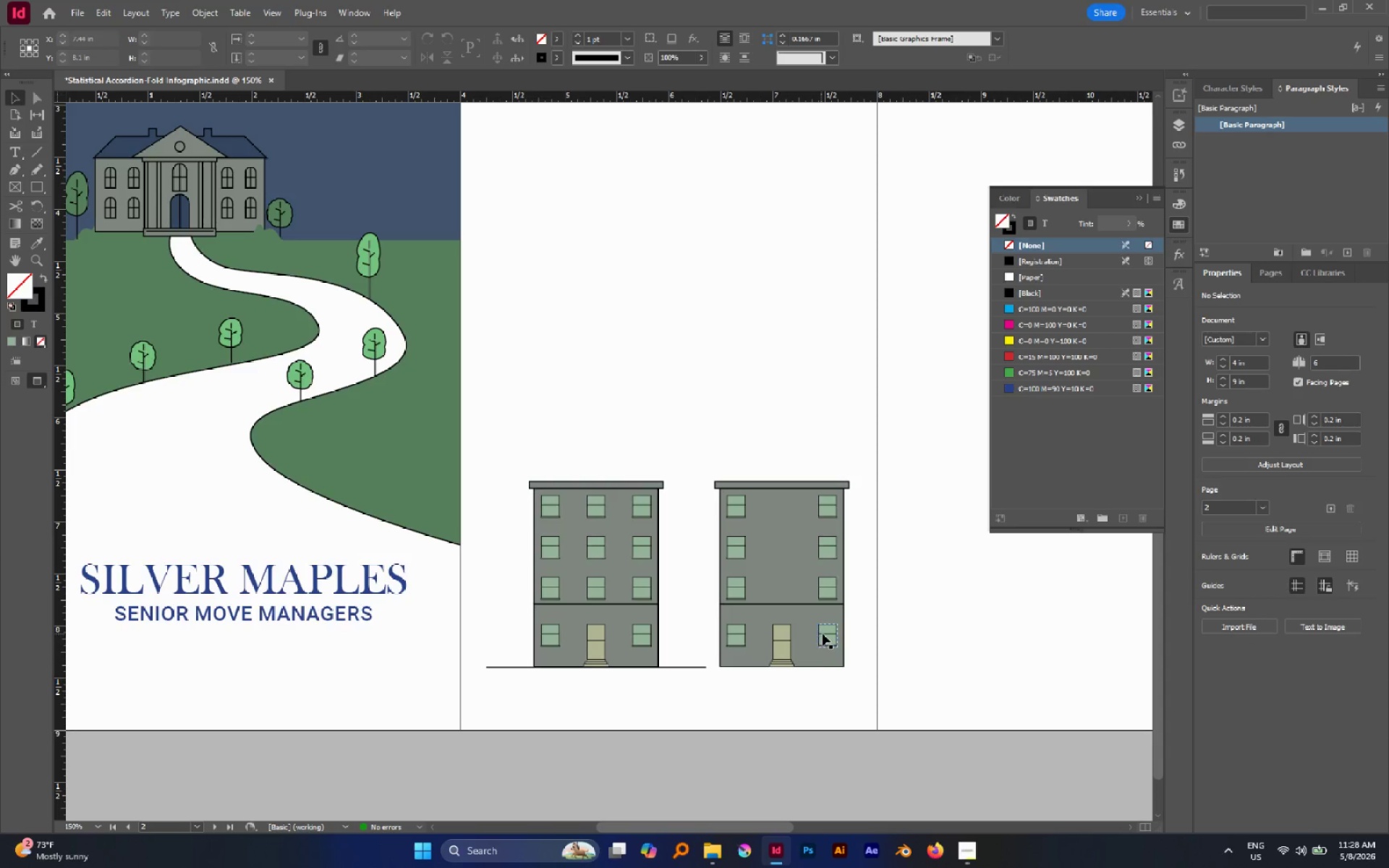 
left_click([823, 634])
 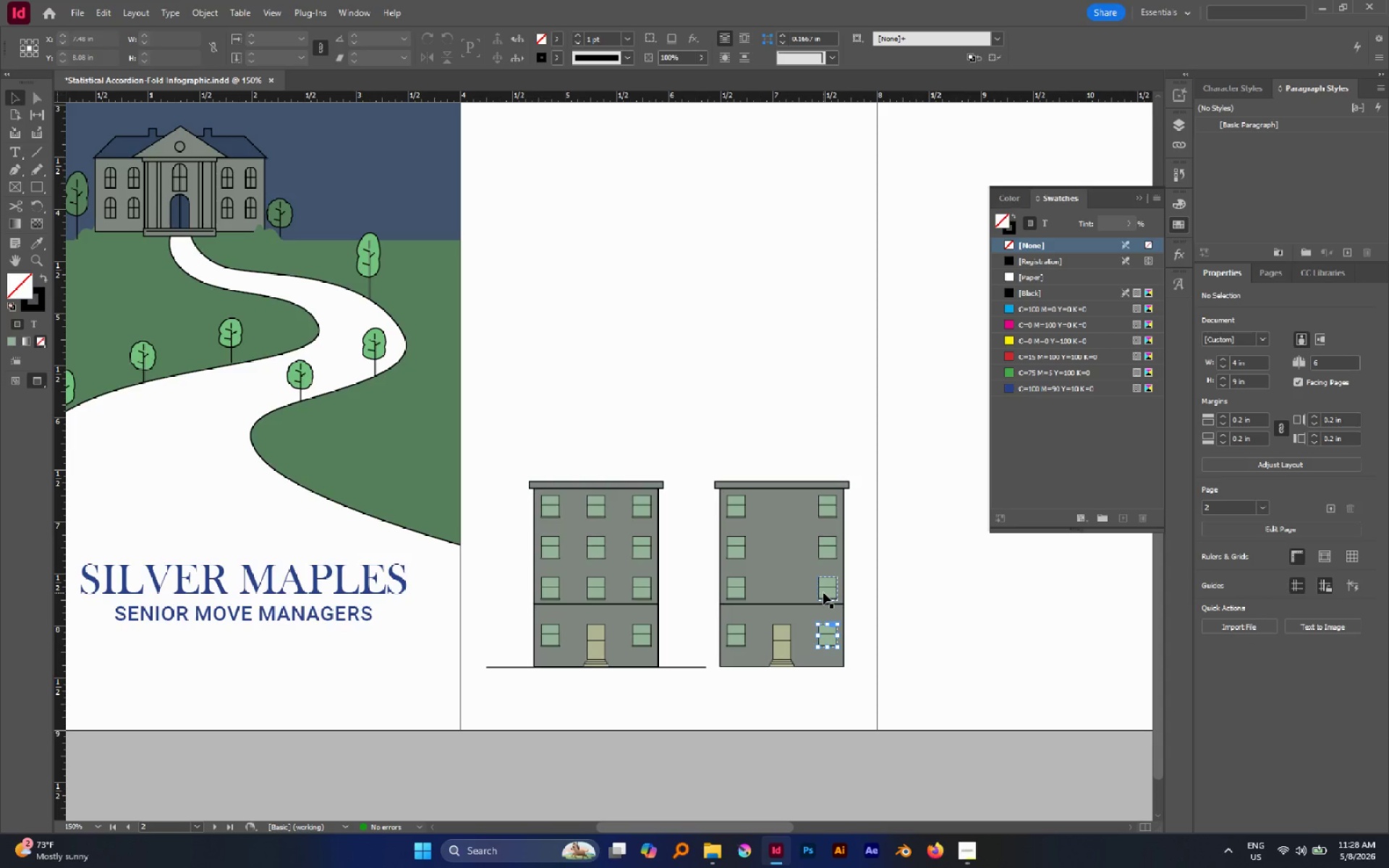 
hold_key(key=ShiftLeft, duration=2.36)
left_click([824, 556])
 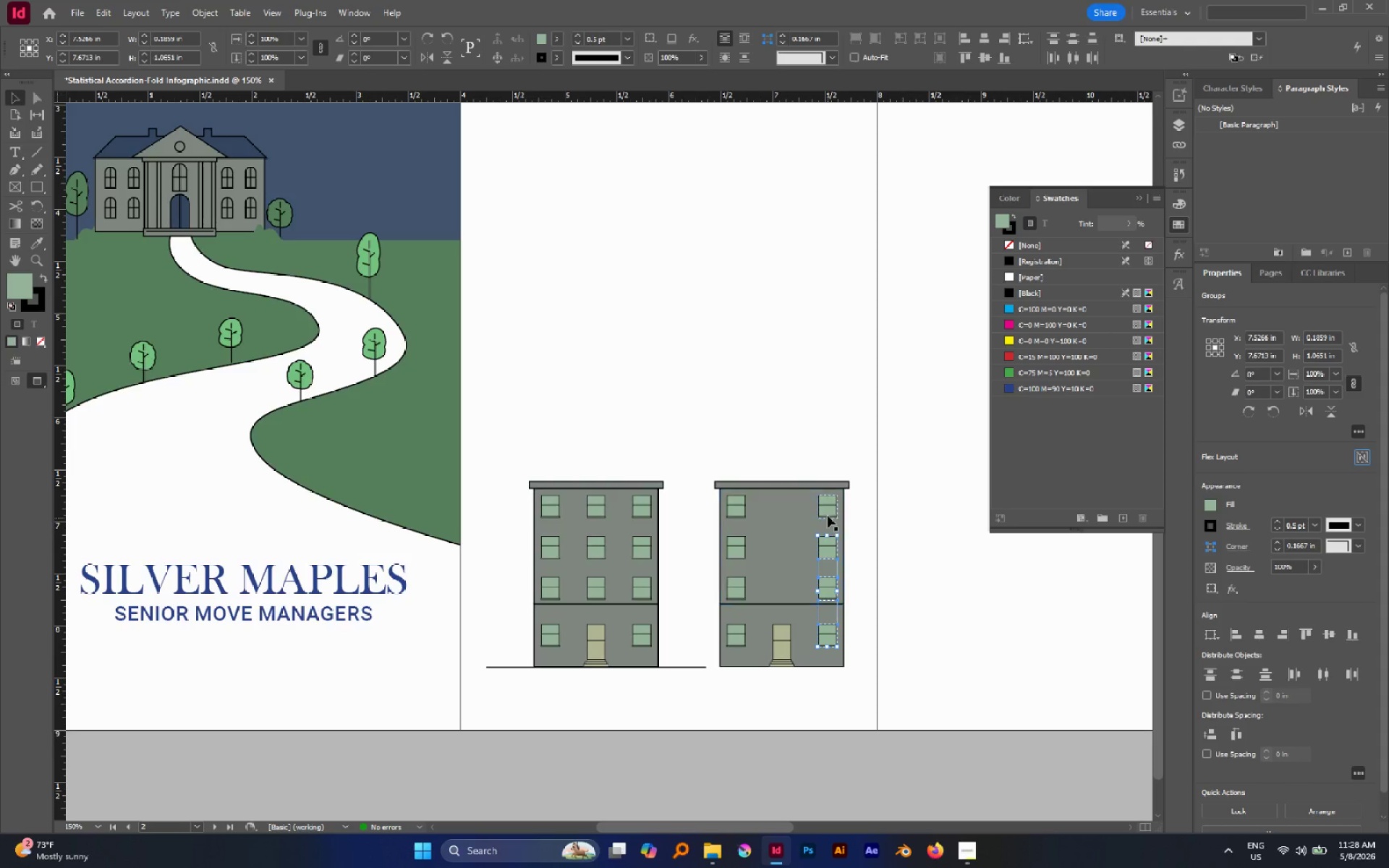 
left_click([828, 512])
 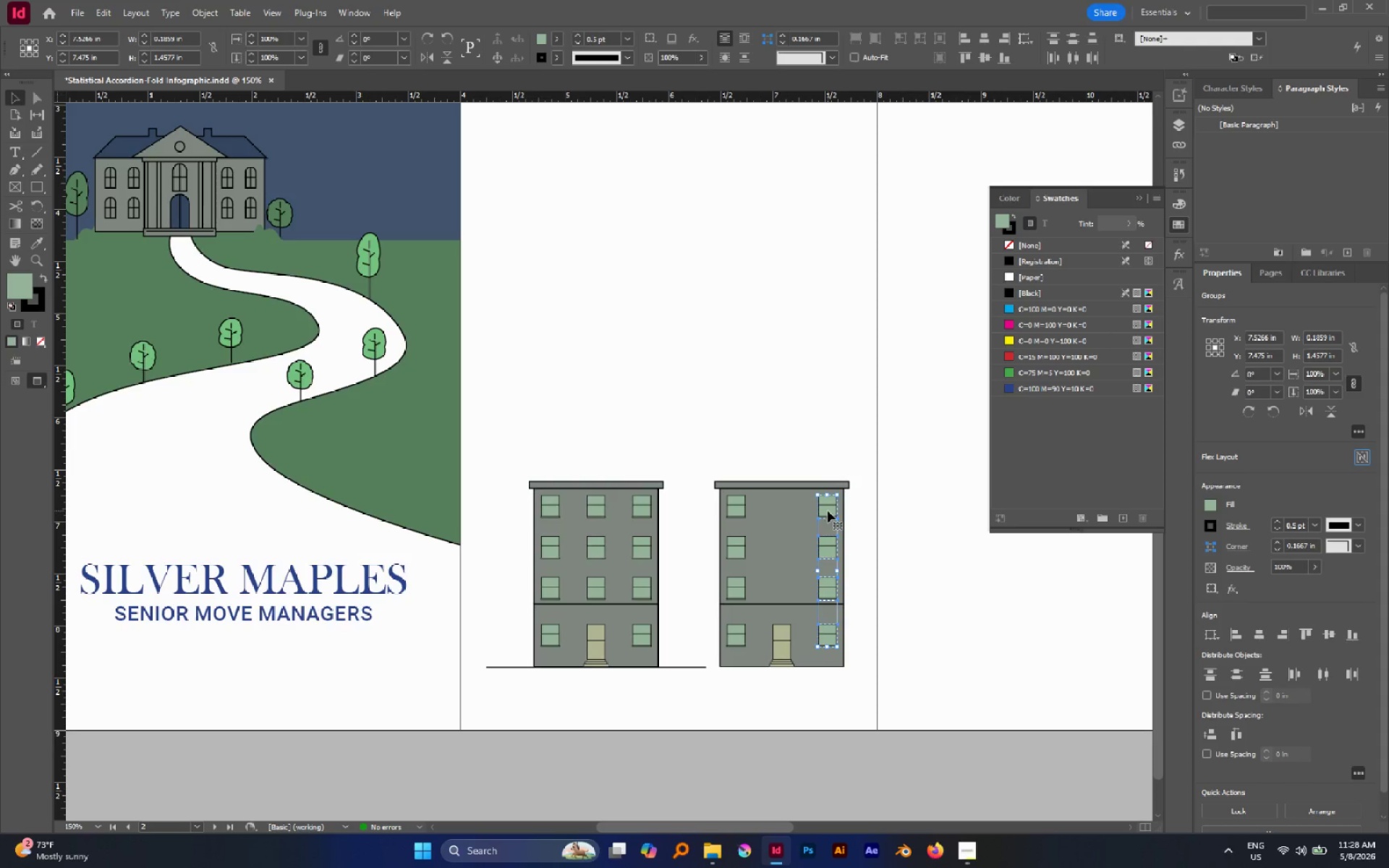 
left_click_drag(start_coordinate=[828, 511], to_coordinate=[756, 514])
 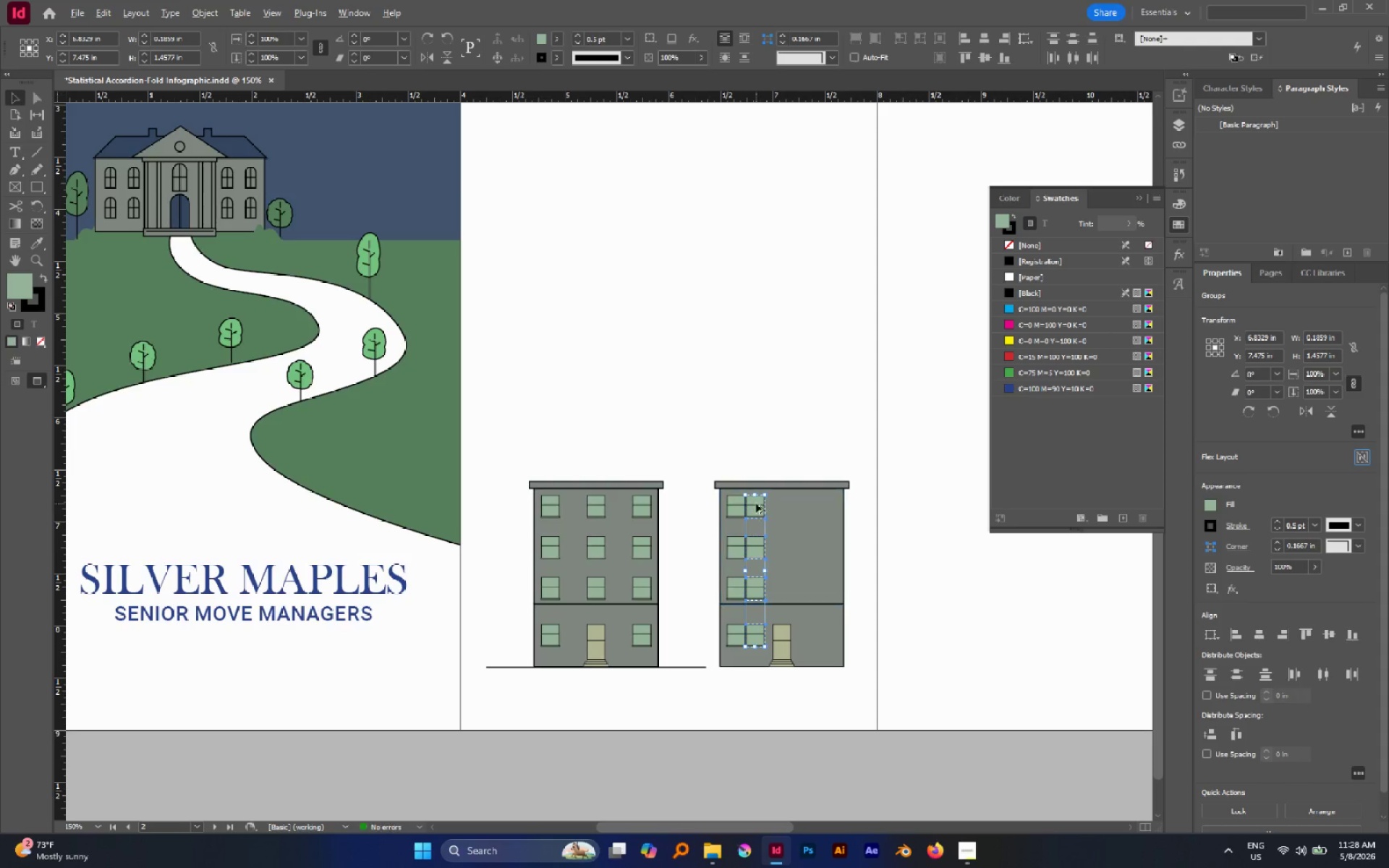 
hold_key(key=ShiftLeft, duration=1.88)
 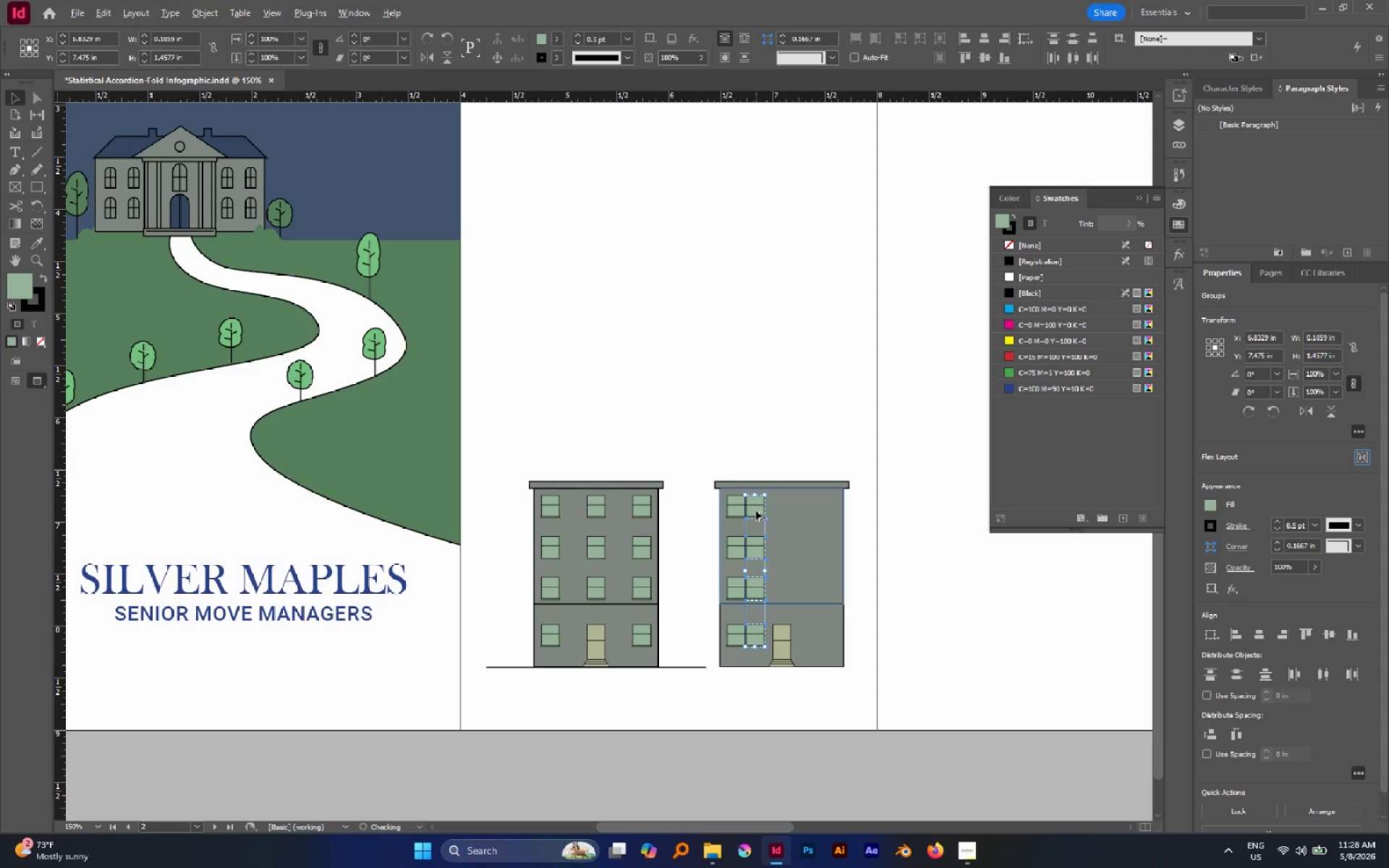 
hold_key(key=AltLeft, duration=1.59)
scroll: coordinate [736, 503], scroll_direction: up, amount: 3.0
 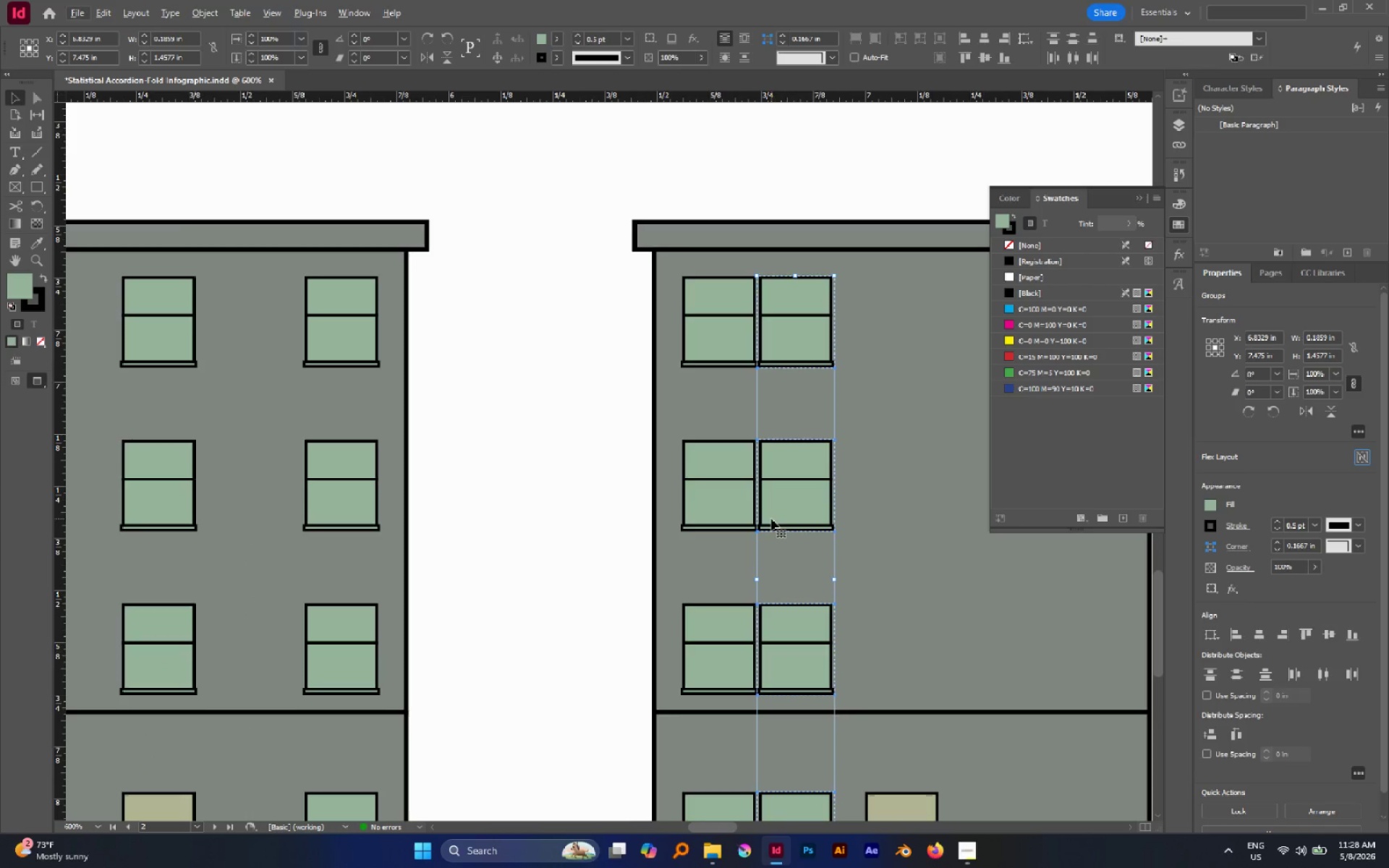 
hold_key(key=AltLeft, duration=0.64)
scroll: coordinate [773, 518], scroll_direction: up, amount: 6.0
 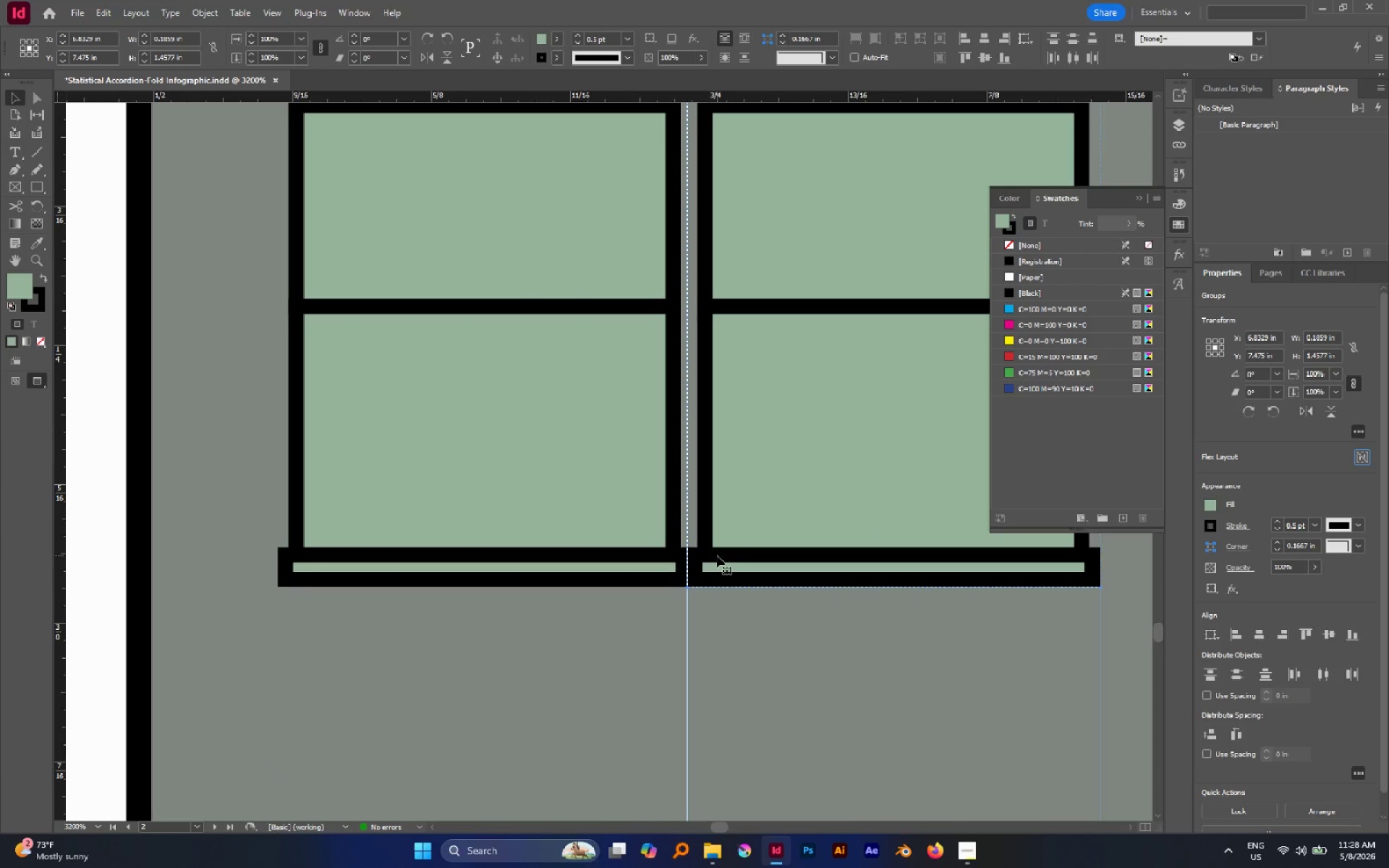 
left_click_drag(start_coordinate=[717, 556], to_coordinate=[702, 556])
 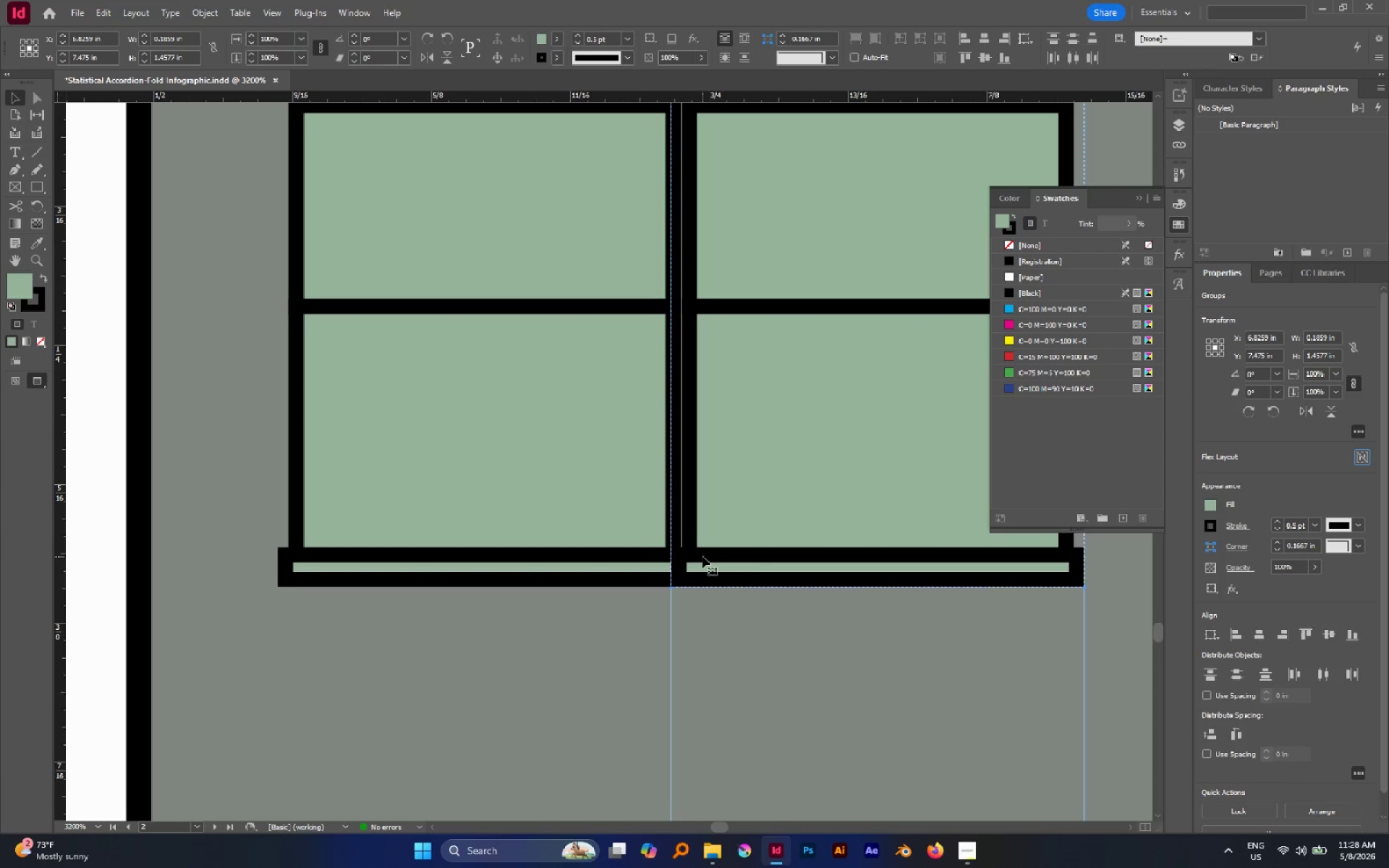 
hold_key(key=ShiftLeft, duration=1.94)
 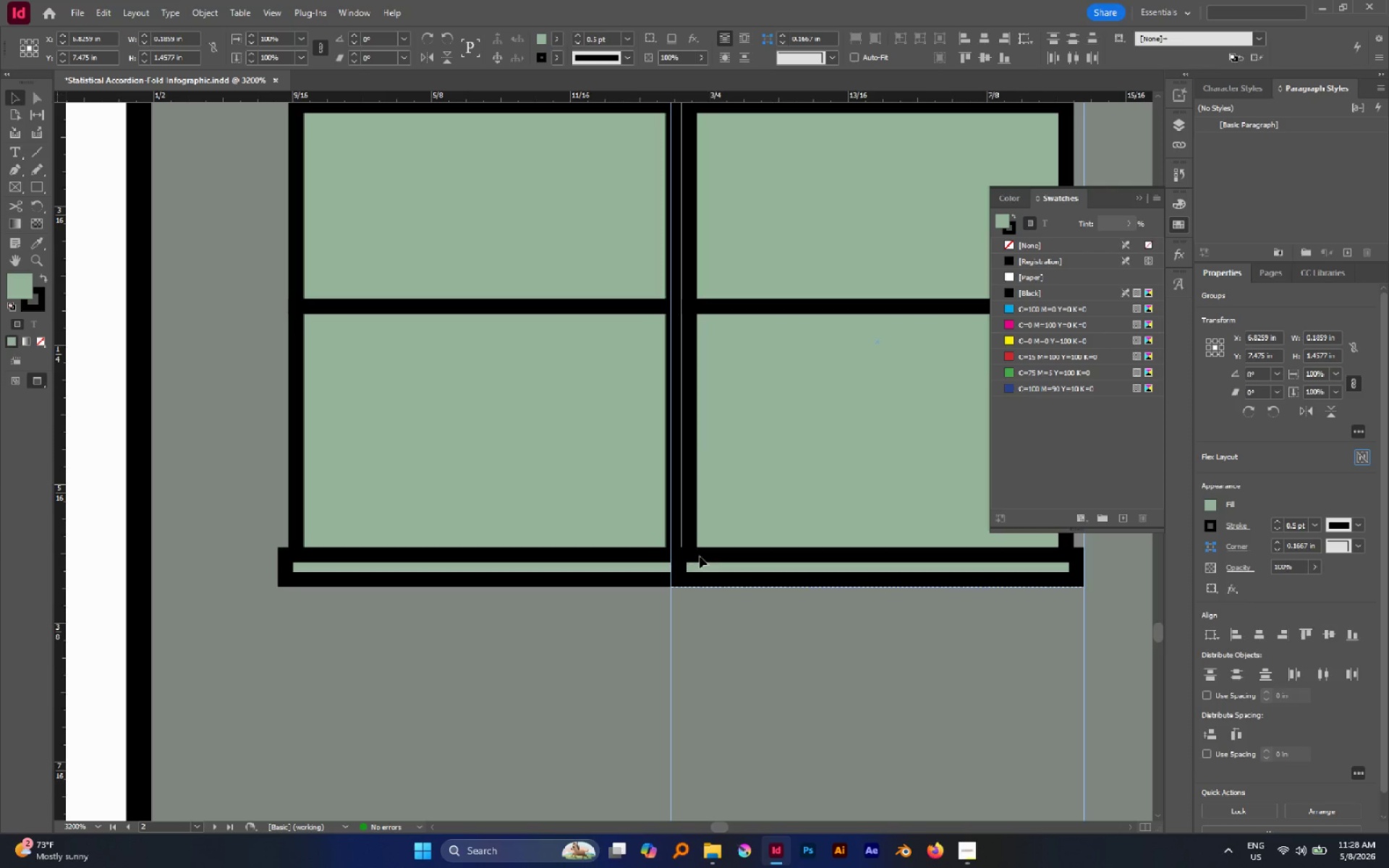 
left_click_drag(start_coordinate=[702, 556], to_coordinate=[697, 559])
 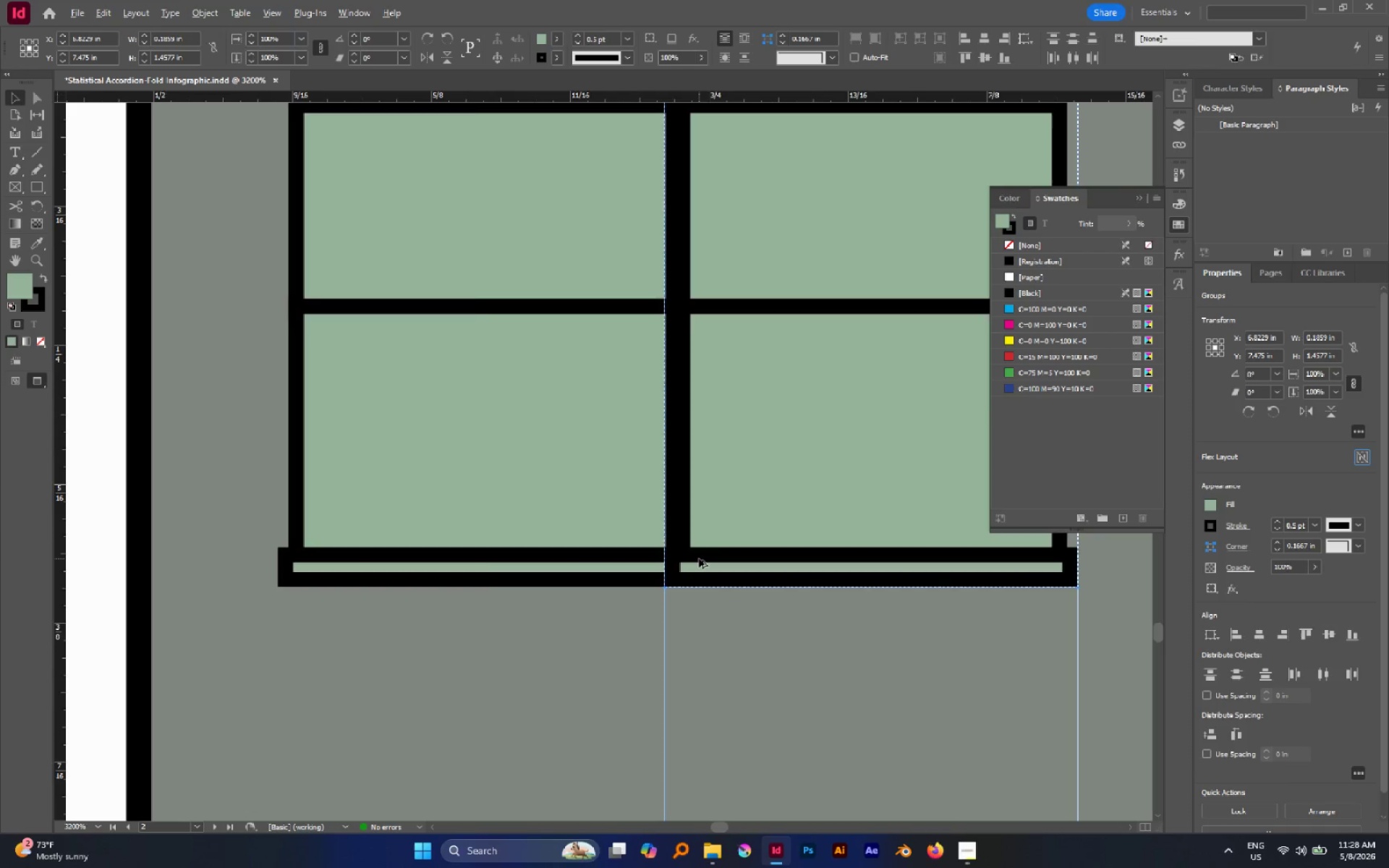 
hold_key(key=ShiftLeft, duration=2.88)
 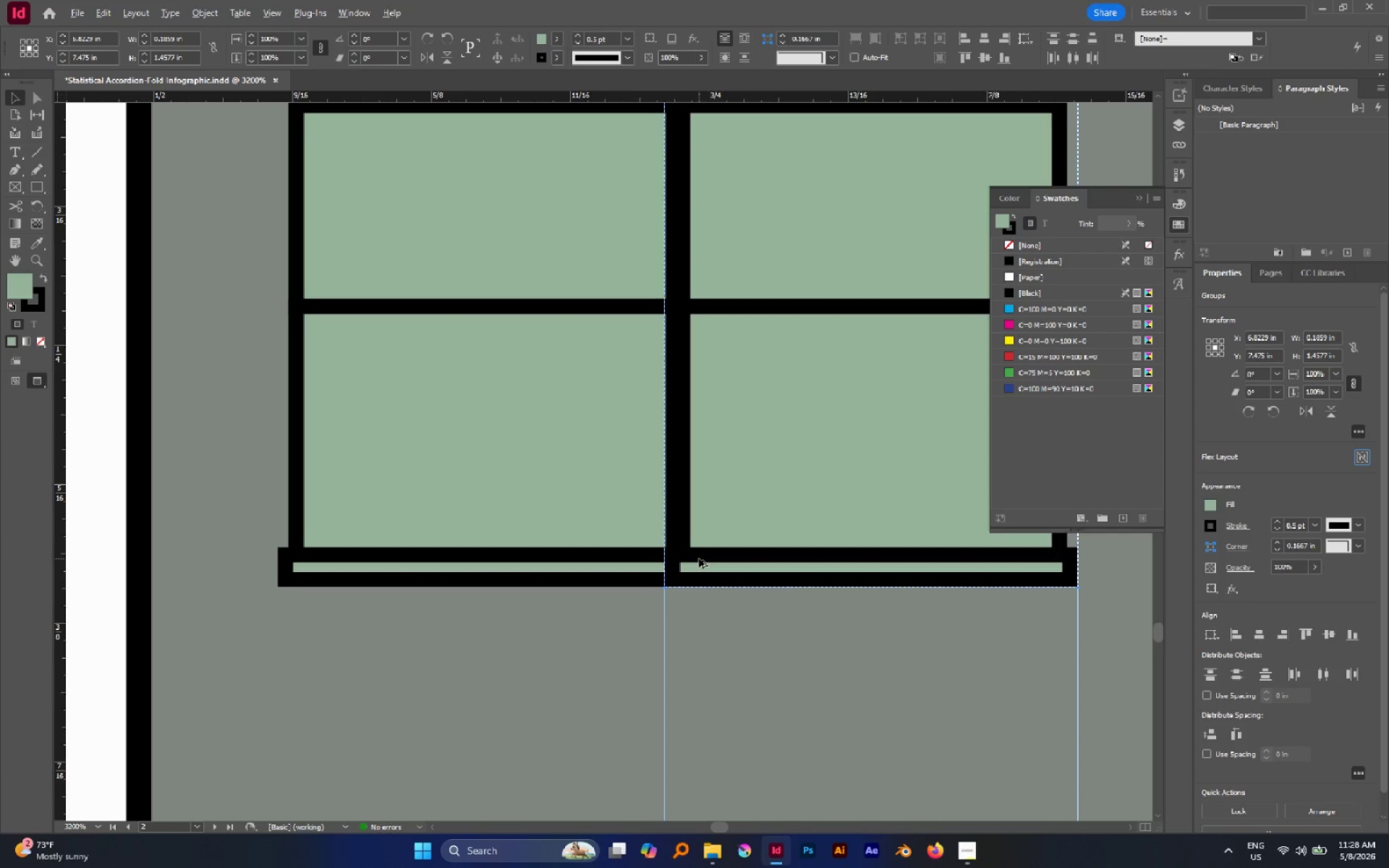 
hold_key(key=AltLeft, duration=0.77)
scroll: coordinate [700, 558], scroll_direction: down, amount: 3.0
 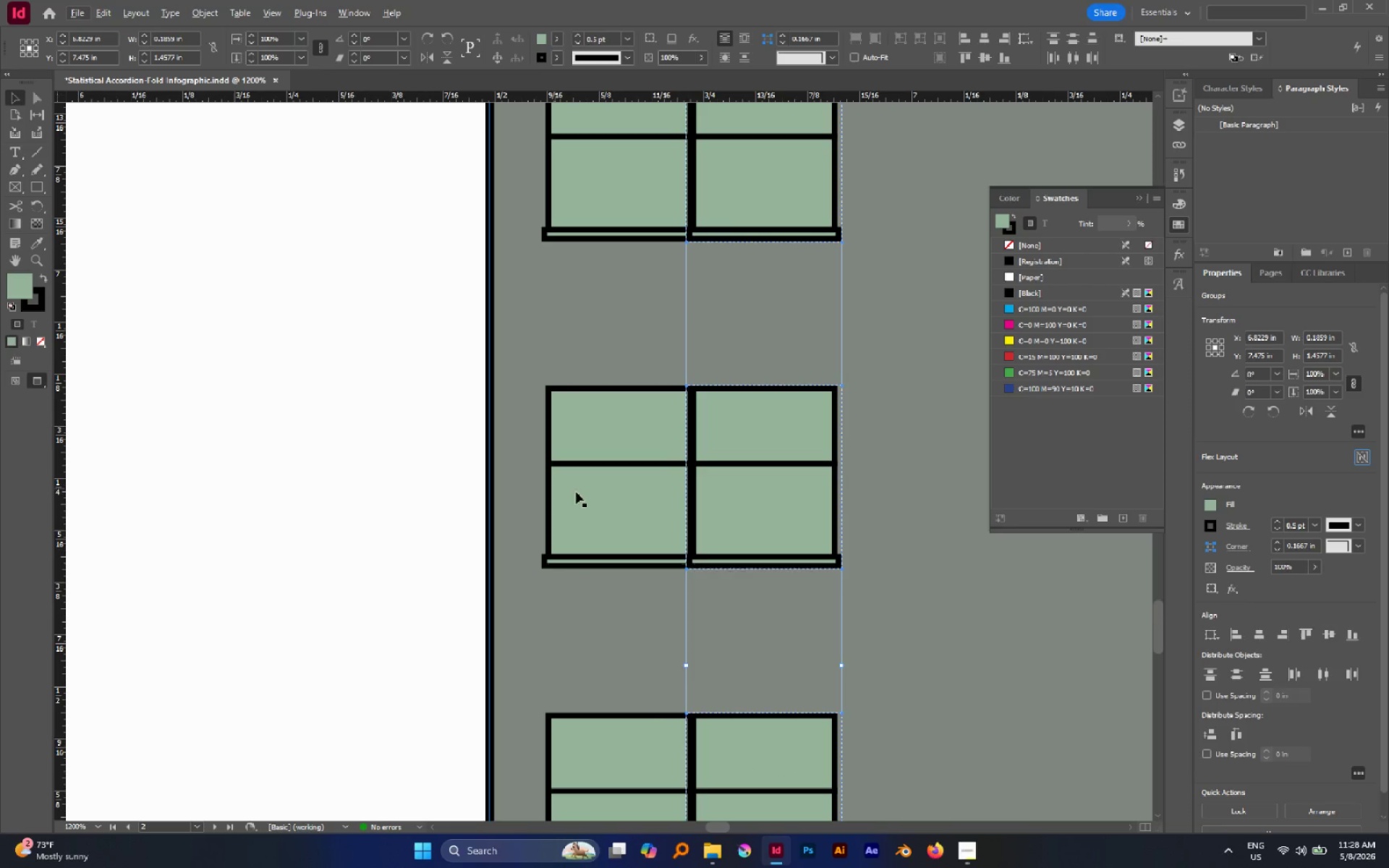 
hold_key(key=AltLeft, duration=0.75)
scroll: coordinate [700, 480], scroll_direction: up, amount: 3.0
 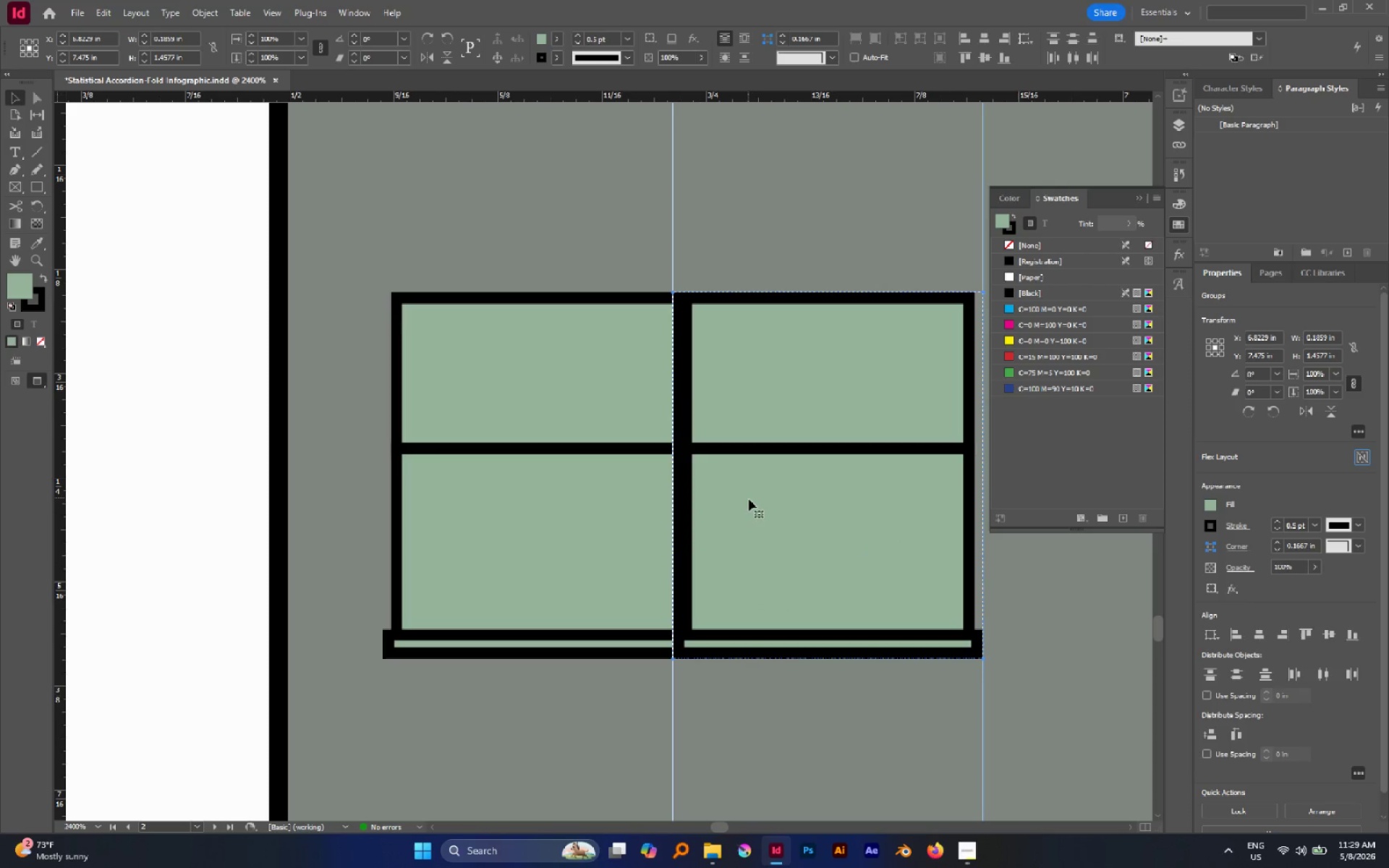 
left_click_drag(start_coordinate=[749, 499], to_coordinate=[744, 501])
 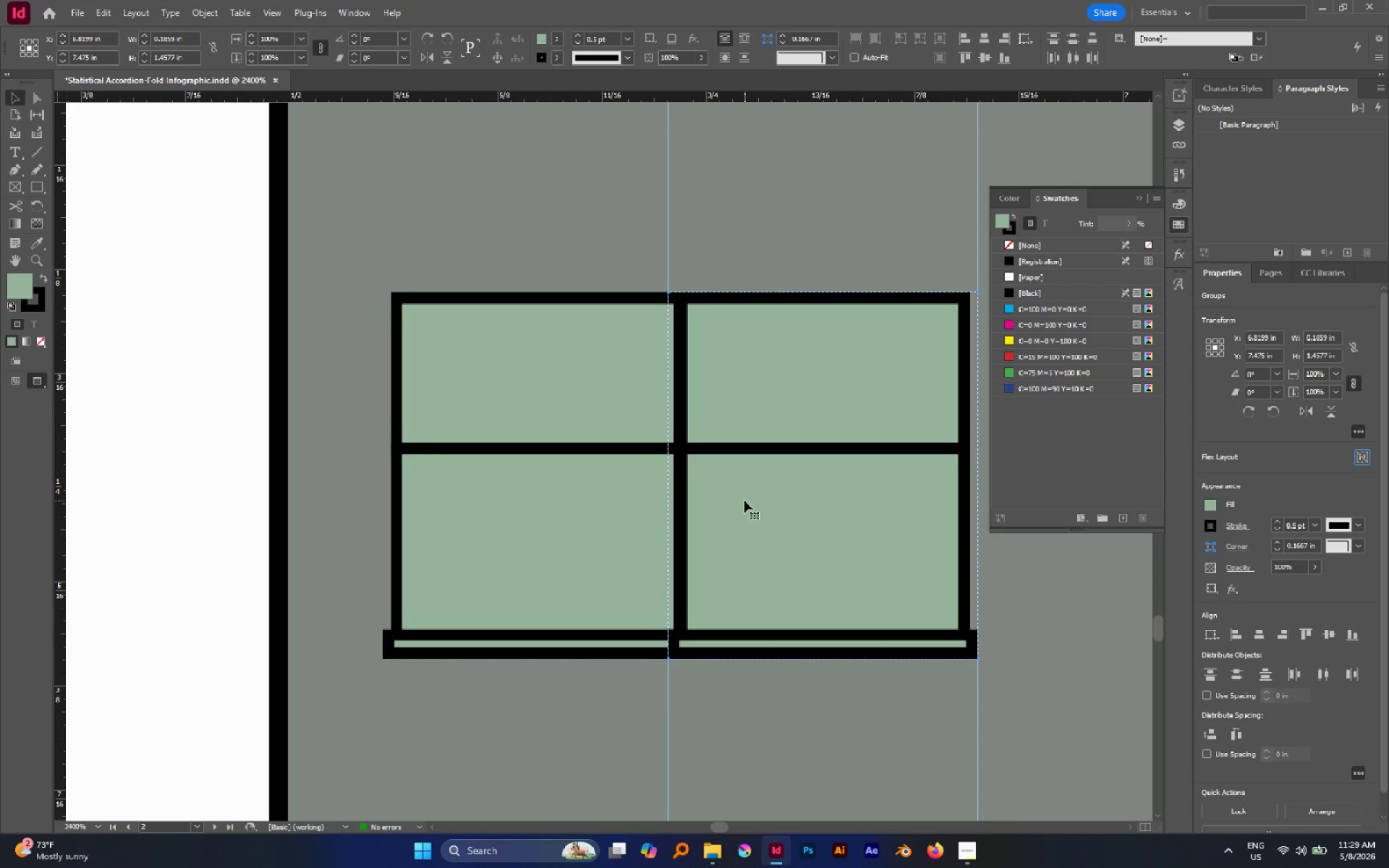 
hold_key(key=ShiftLeft, duration=1.33)
 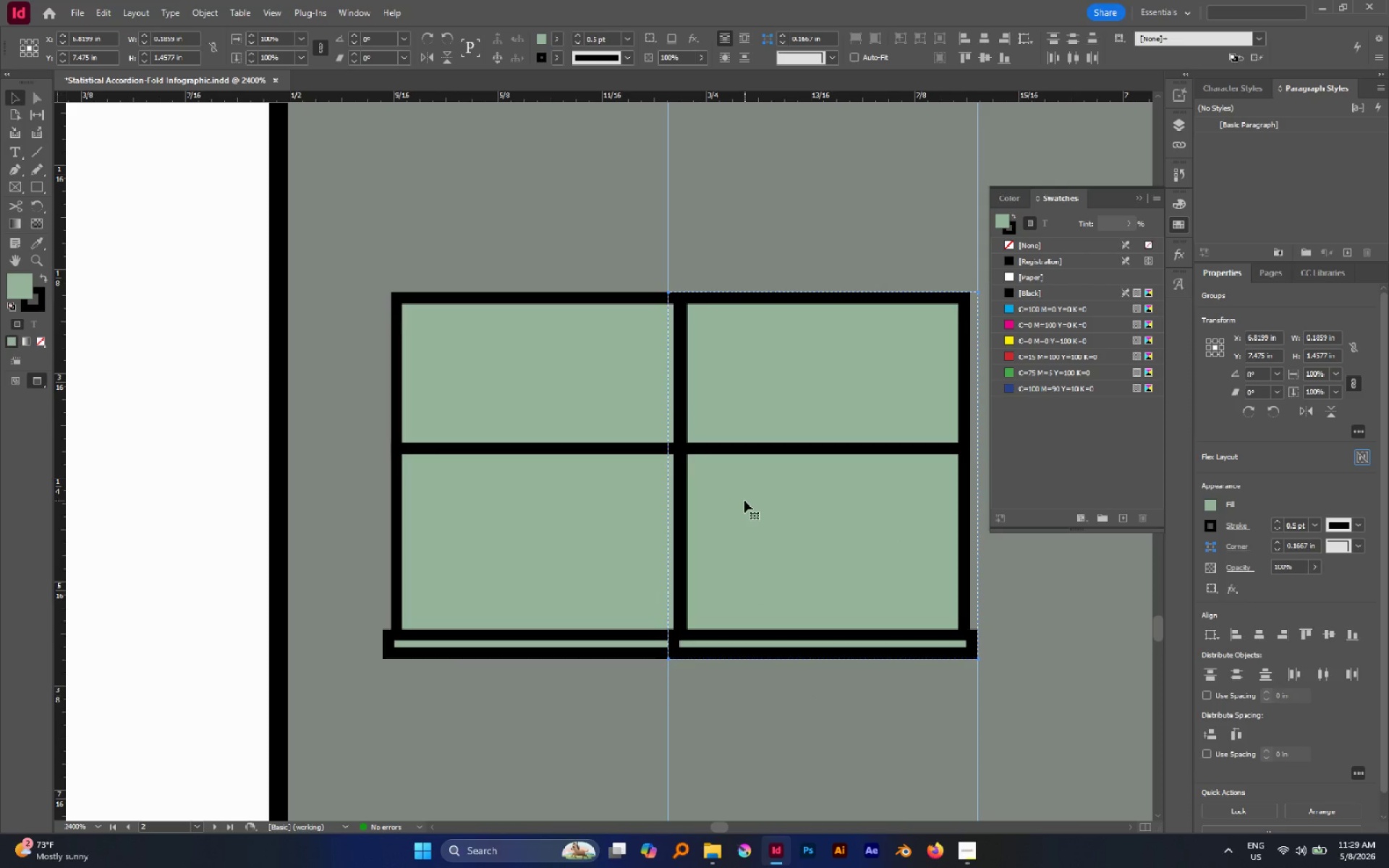 
key(ArrowLeft)
 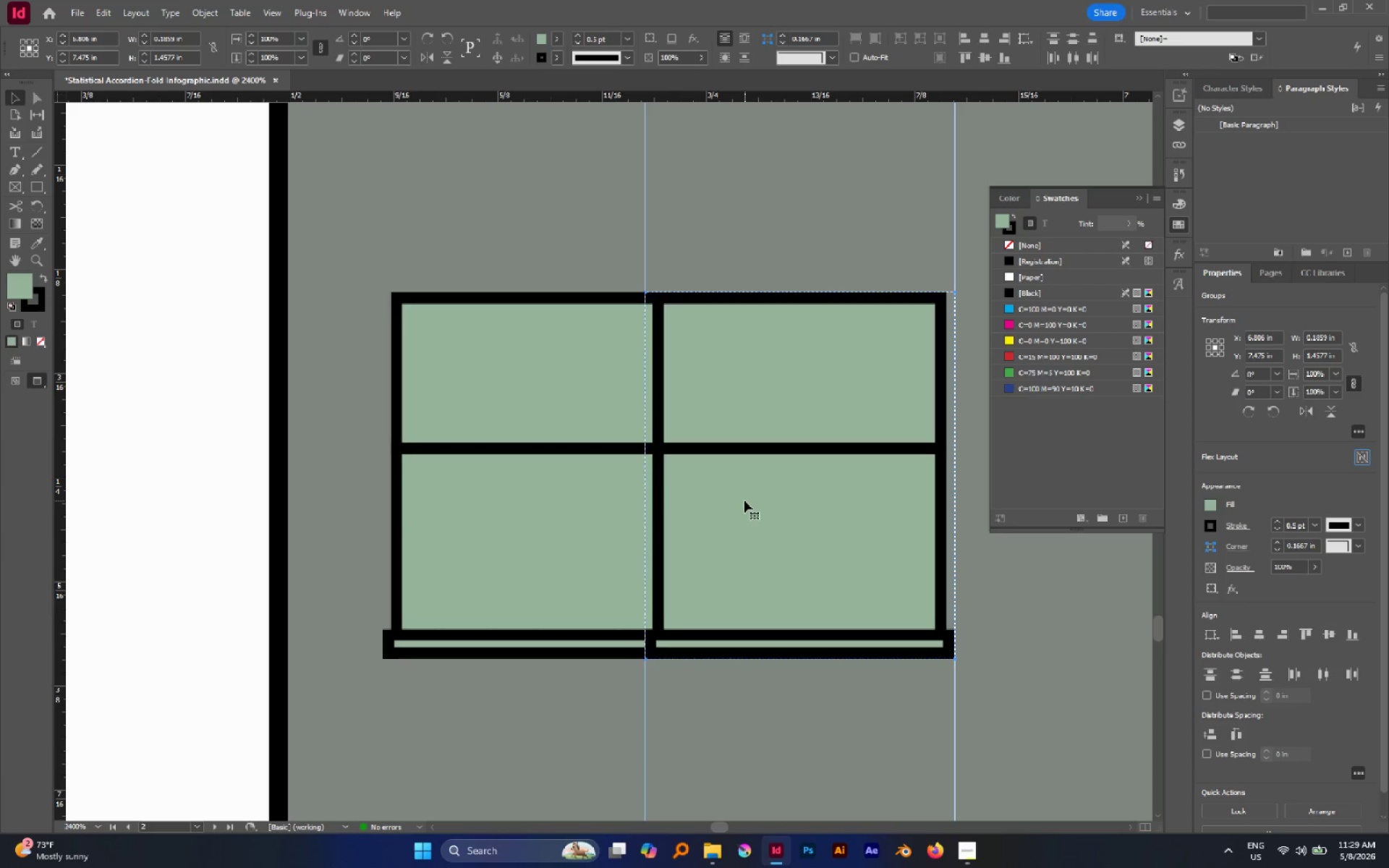 
hold_key(key=AltLeft, duration=0.53)
scroll: coordinate [744, 501], scroll_direction: down, amount: 3.0
 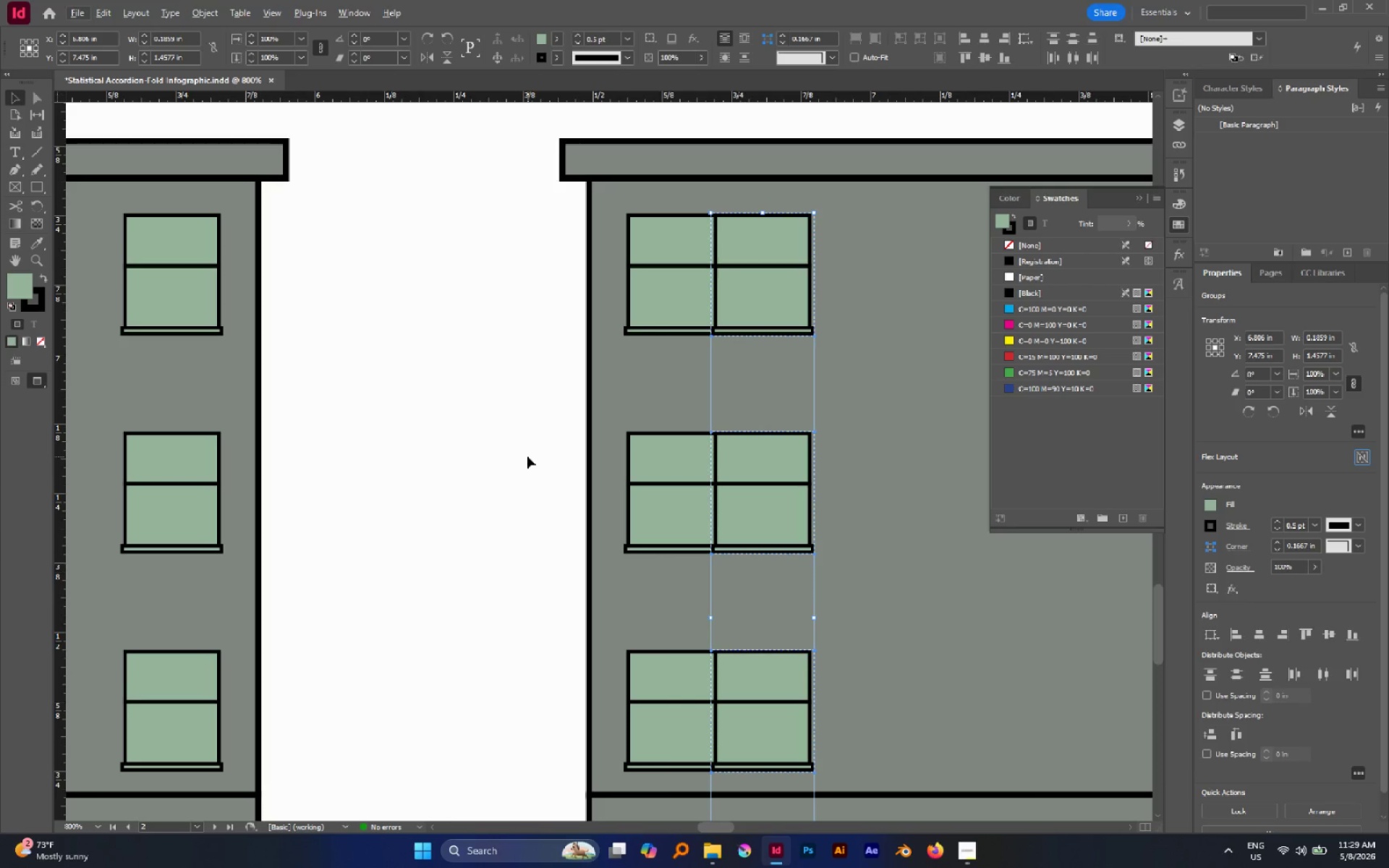 
left_click([527, 456])
 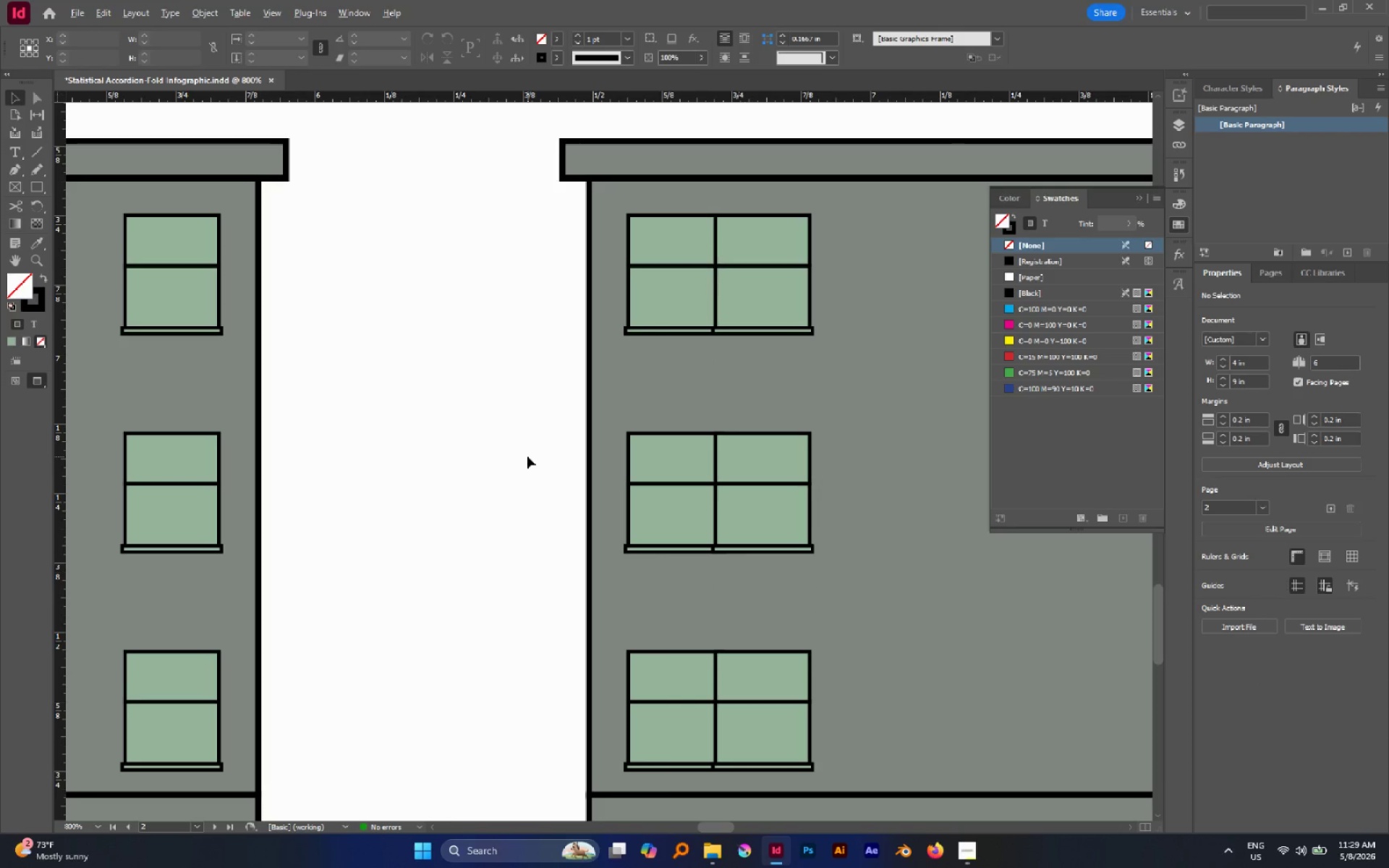 
hold_key(key=AltLeft, duration=1.67)
scroll: coordinate [527, 456], scroll_direction: down, amount: 1.0
 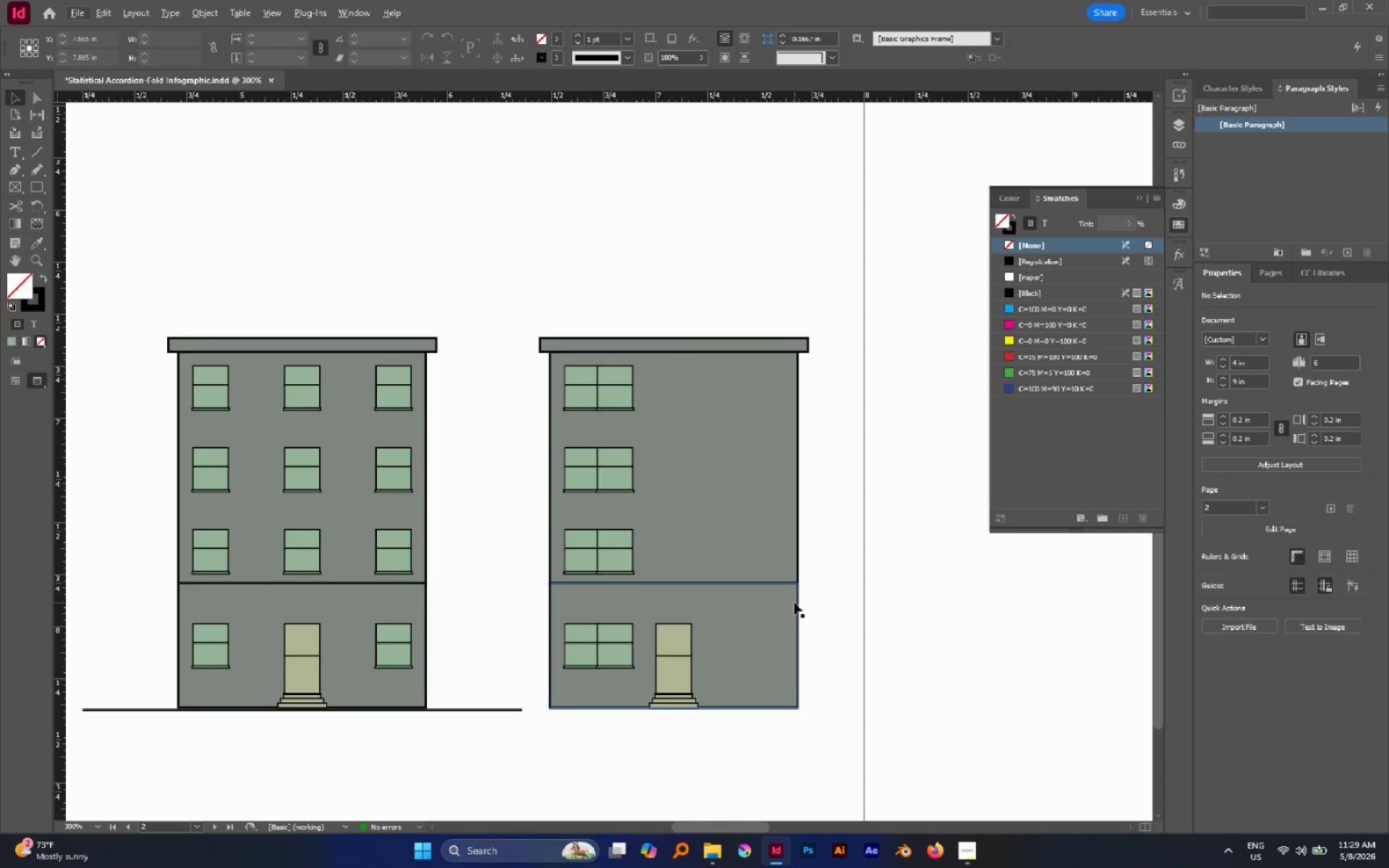 
left_click([793, 601])
 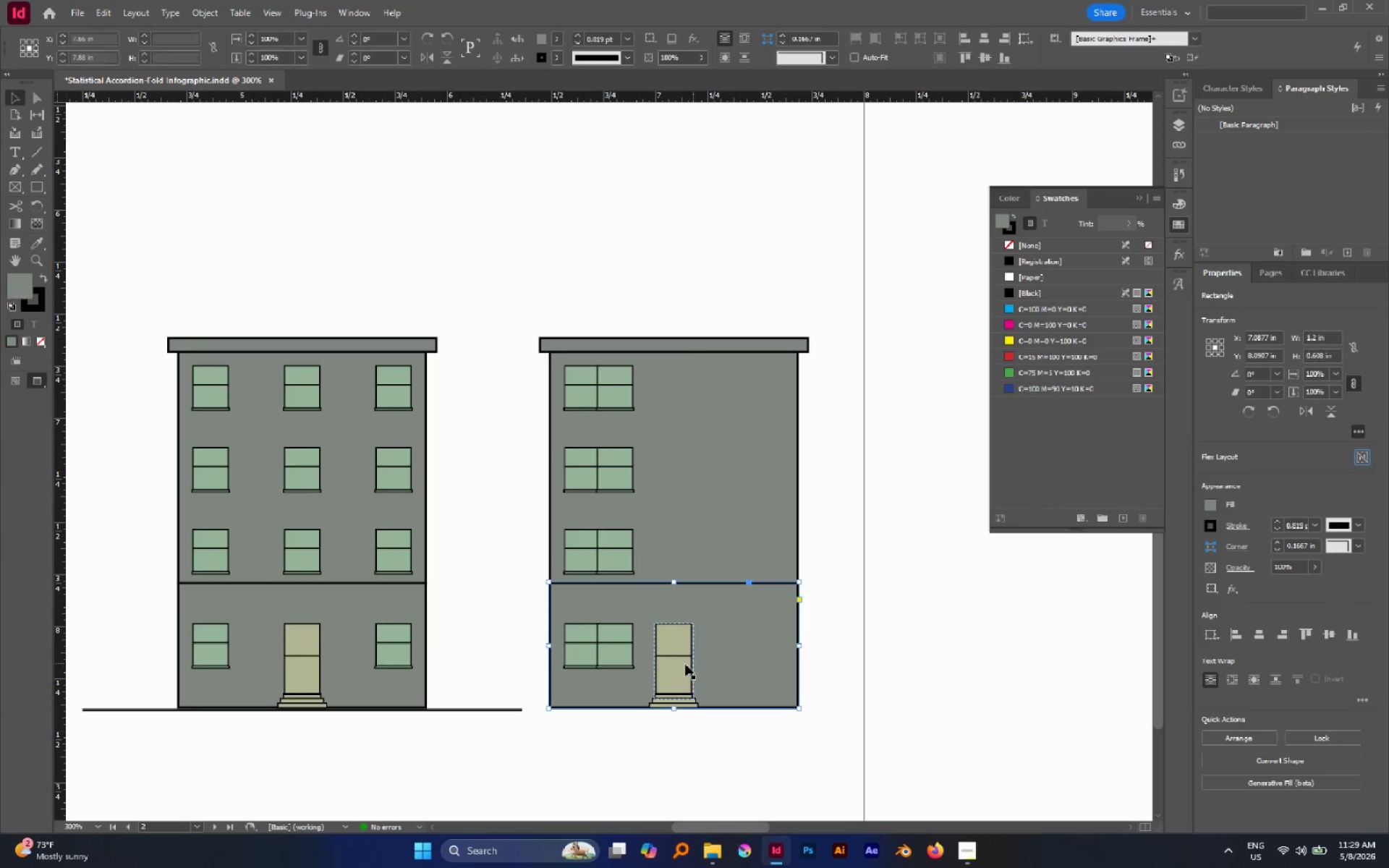 
left_click([685, 664])
 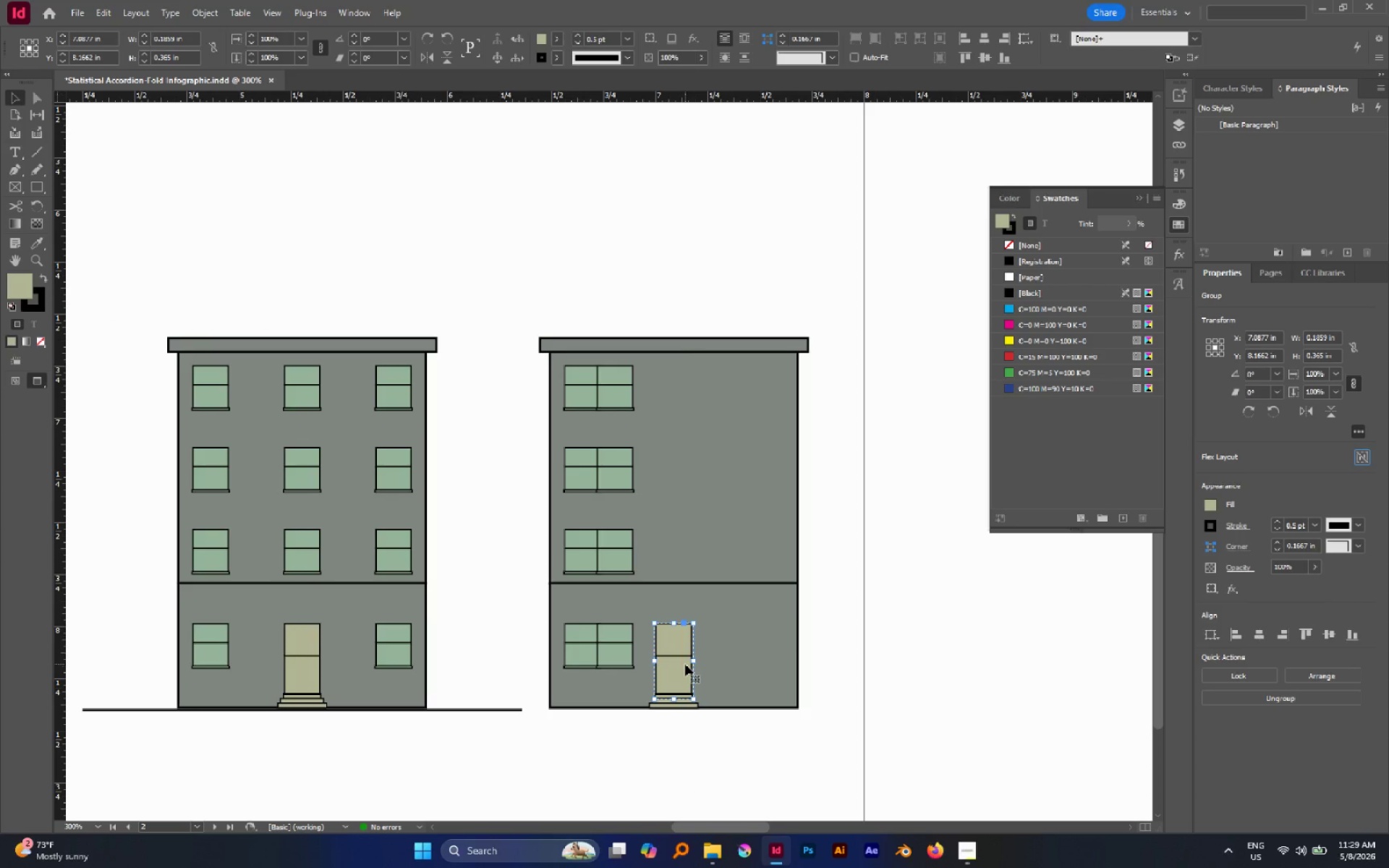 
key(Delete)
 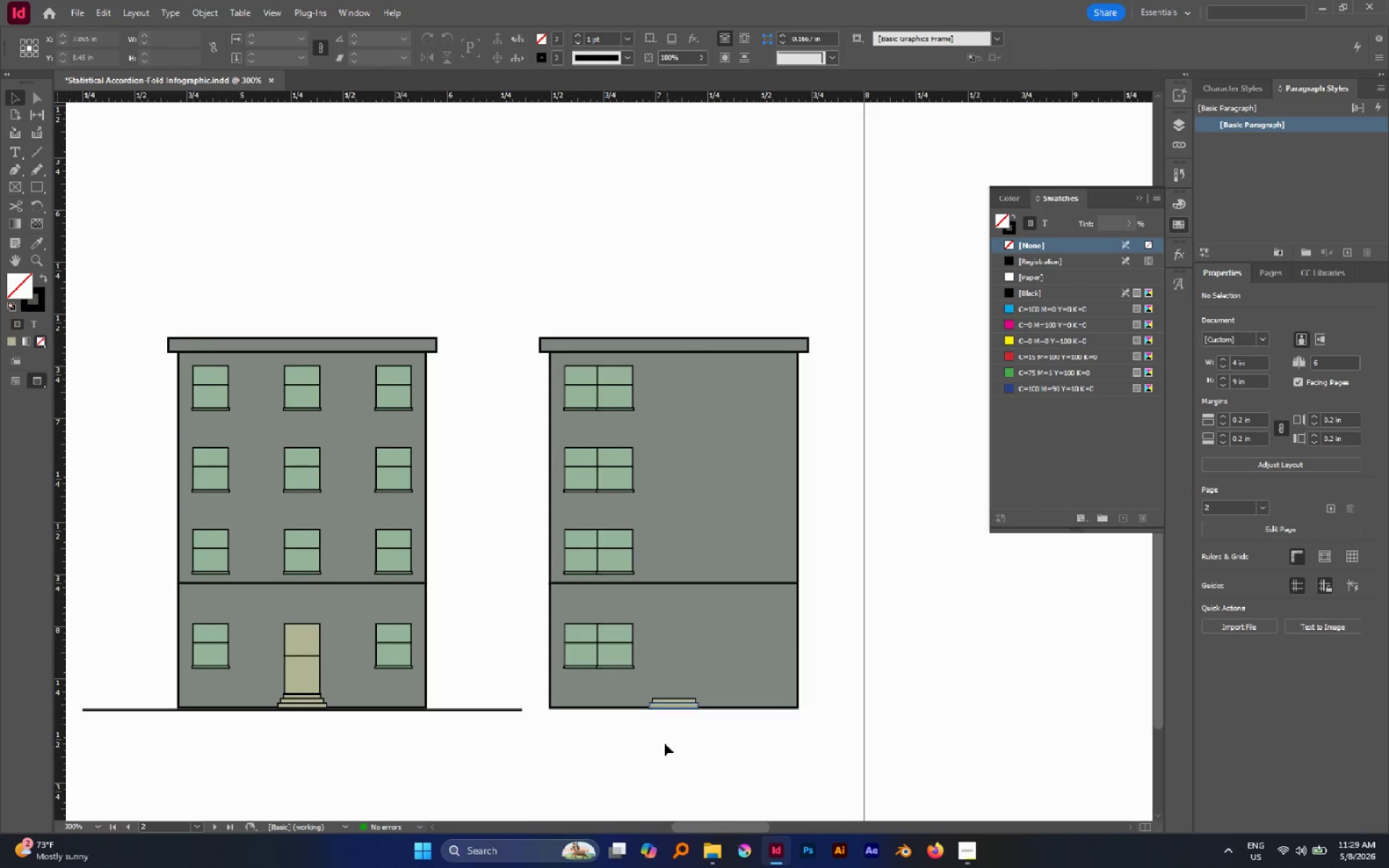 
left_click_drag(start_coordinate=[706, 761], to_coordinate=[658, 649])
 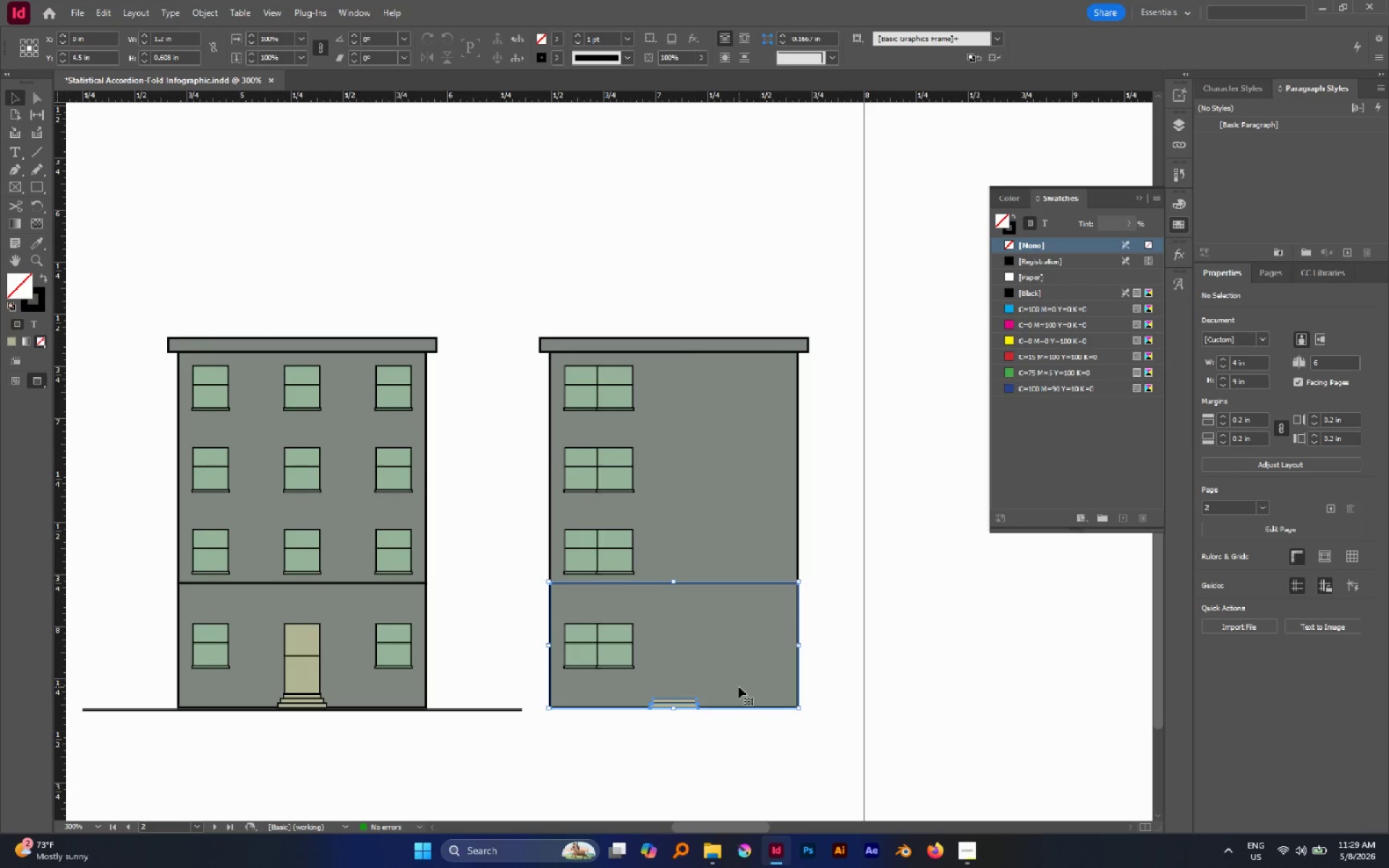 
hold_key(key=ShiftLeft, duration=0.52)
left_click([739, 686])
 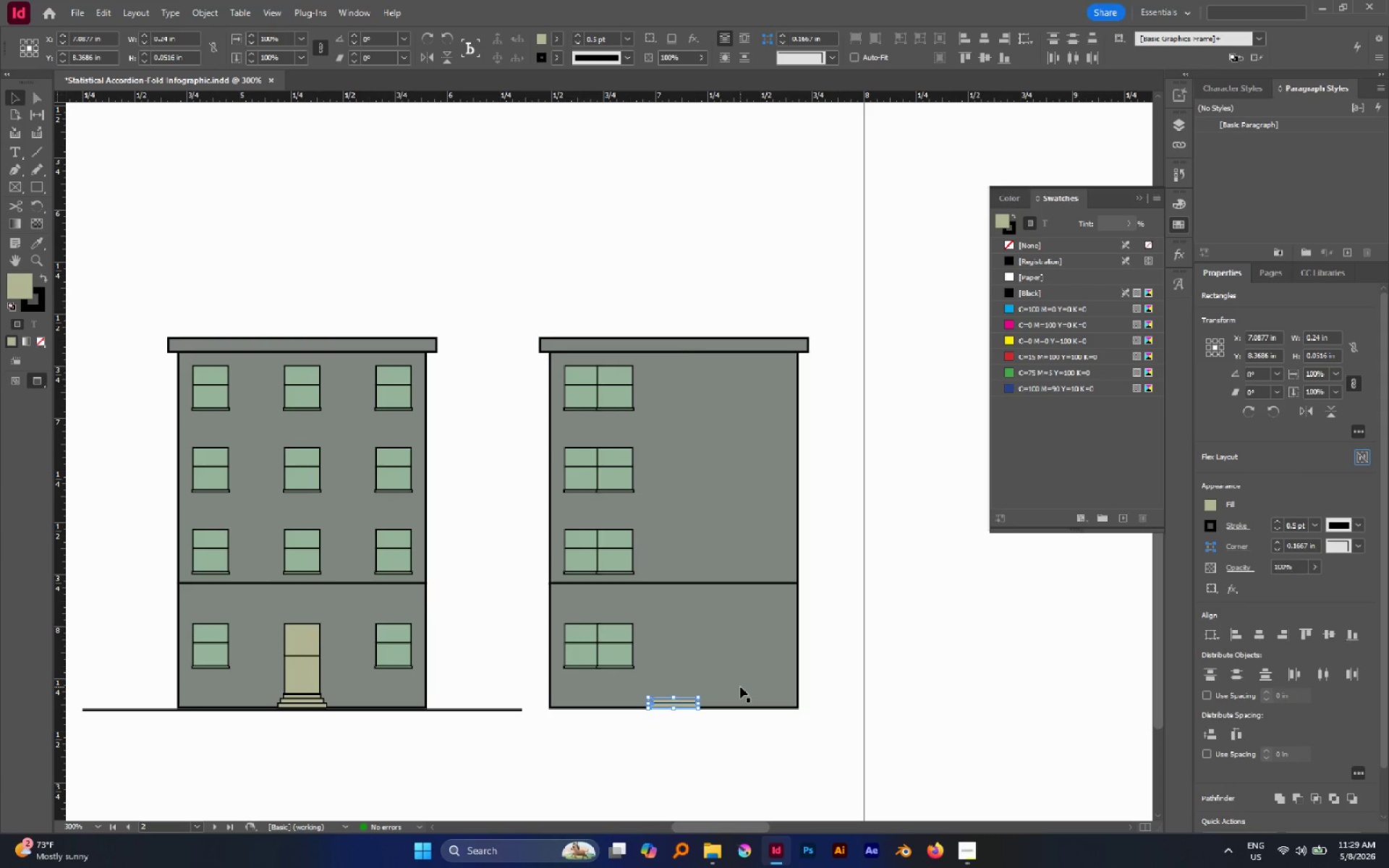 
key(Delete)
 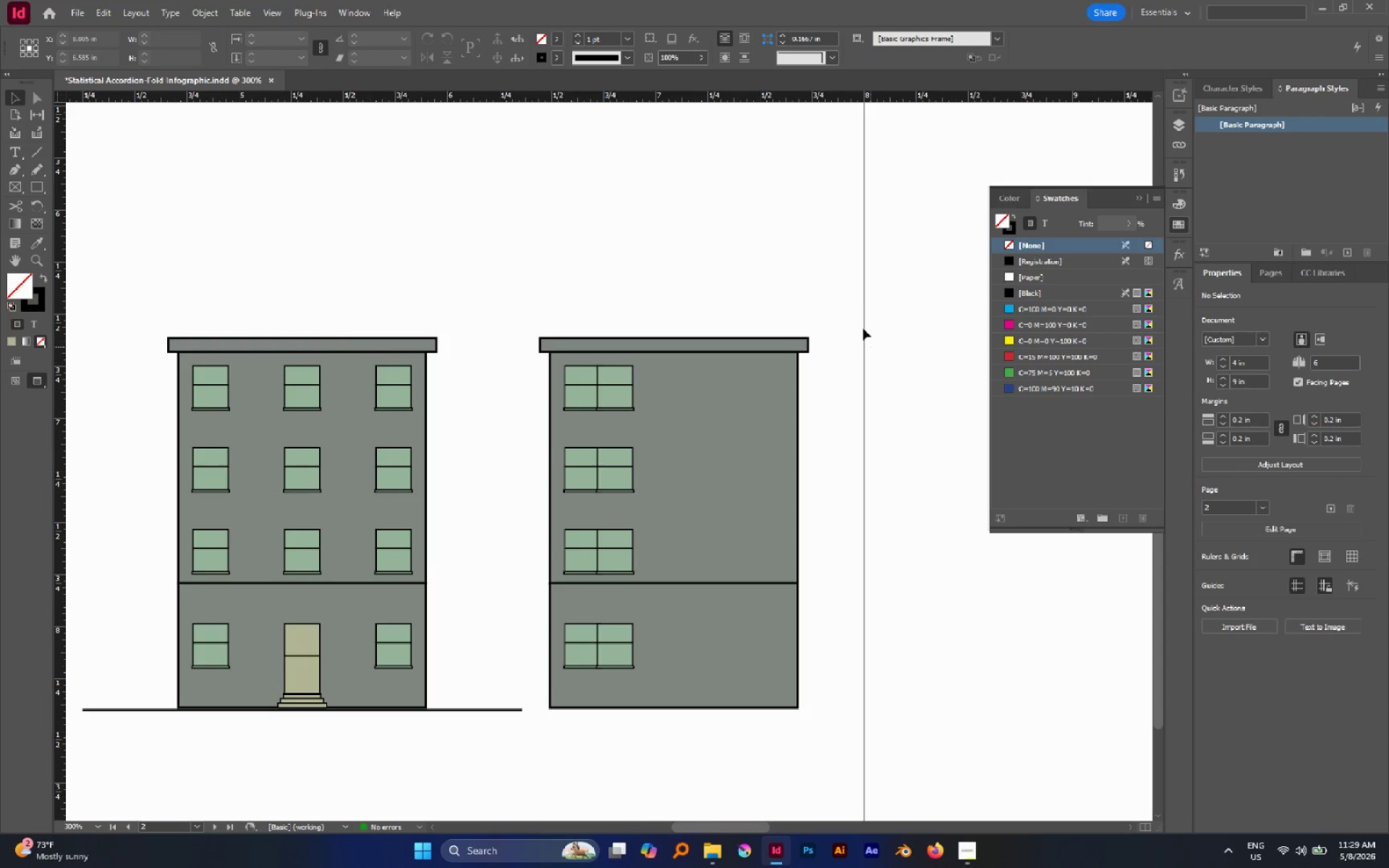 
key(A)
 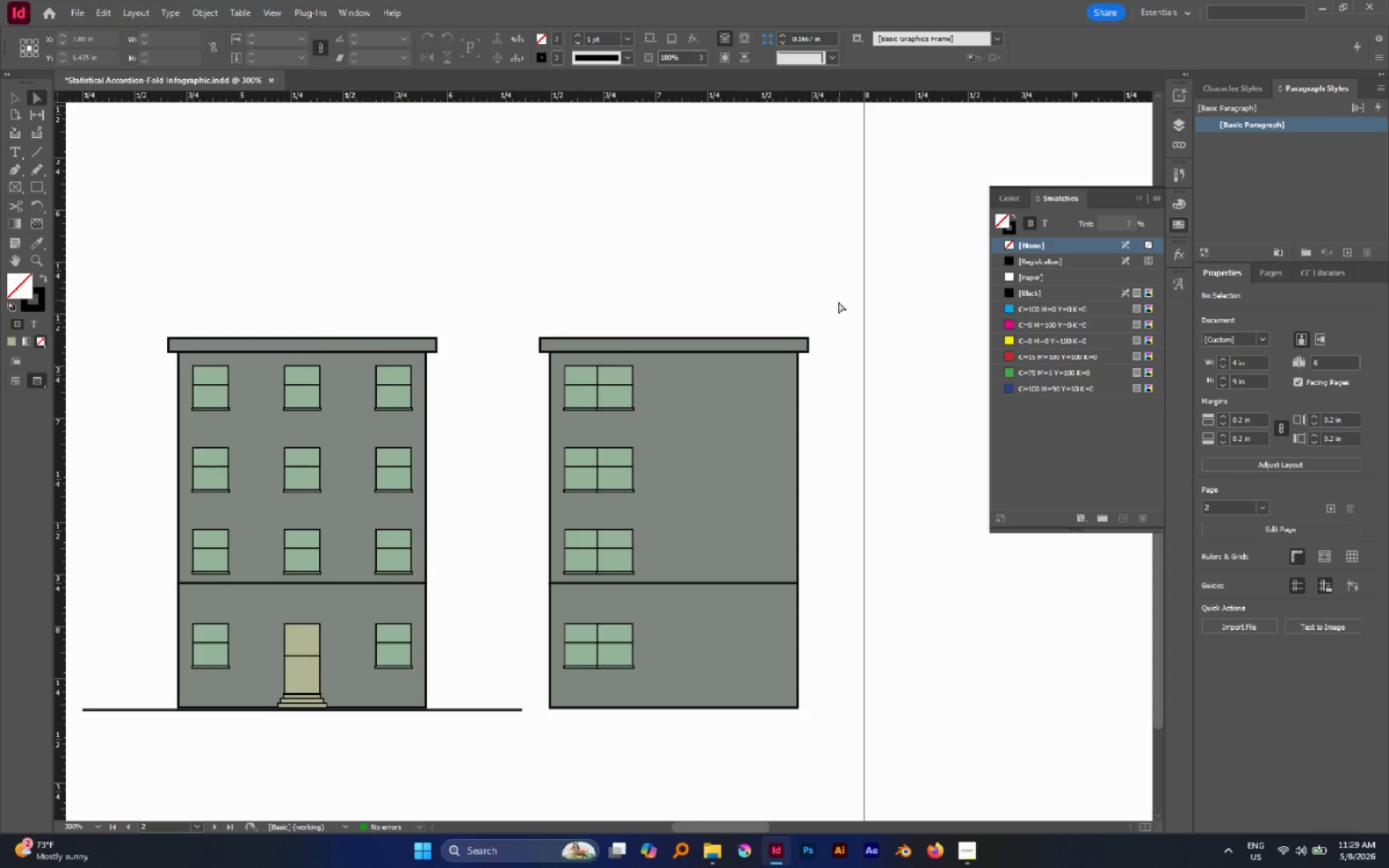 
left_click_drag(start_coordinate=[839, 300], to_coordinate=[734, 753])
 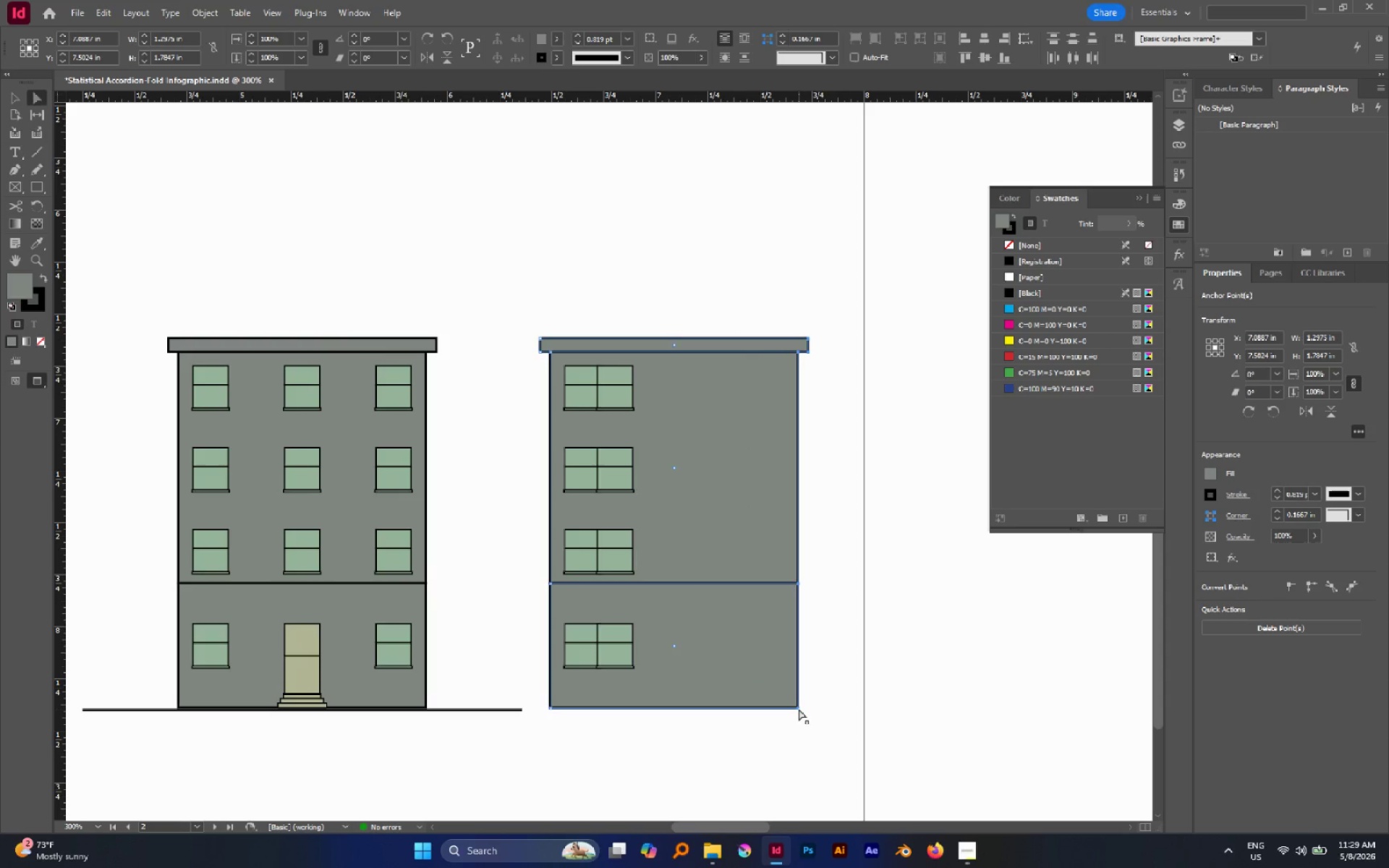 
left_click_drag(start_coordinate=[799, 708], to_coordinate=[646, 684])
 